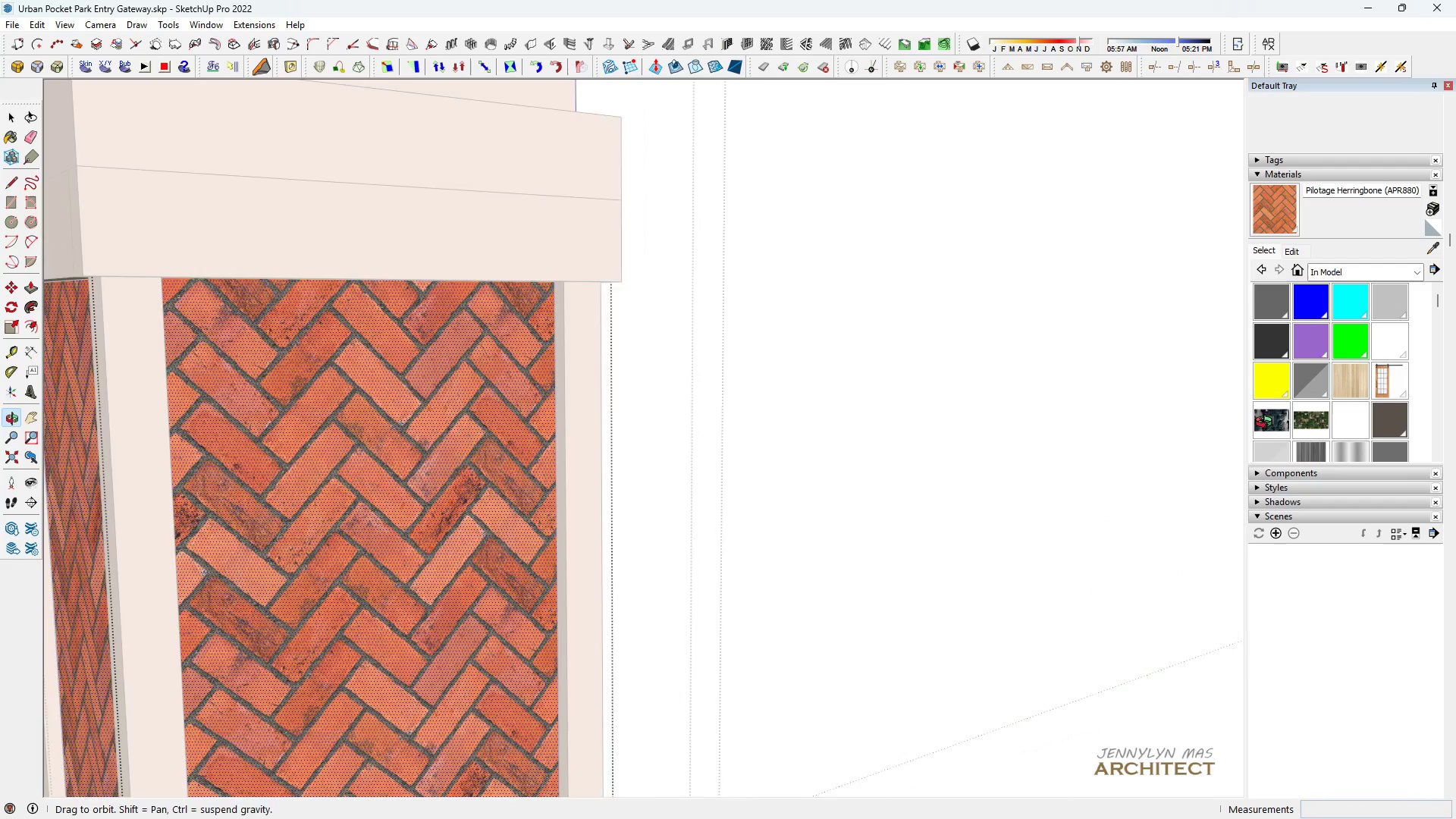 
scroll: coordinate [453, 500], scroll_direction: down, amount: 13.0
 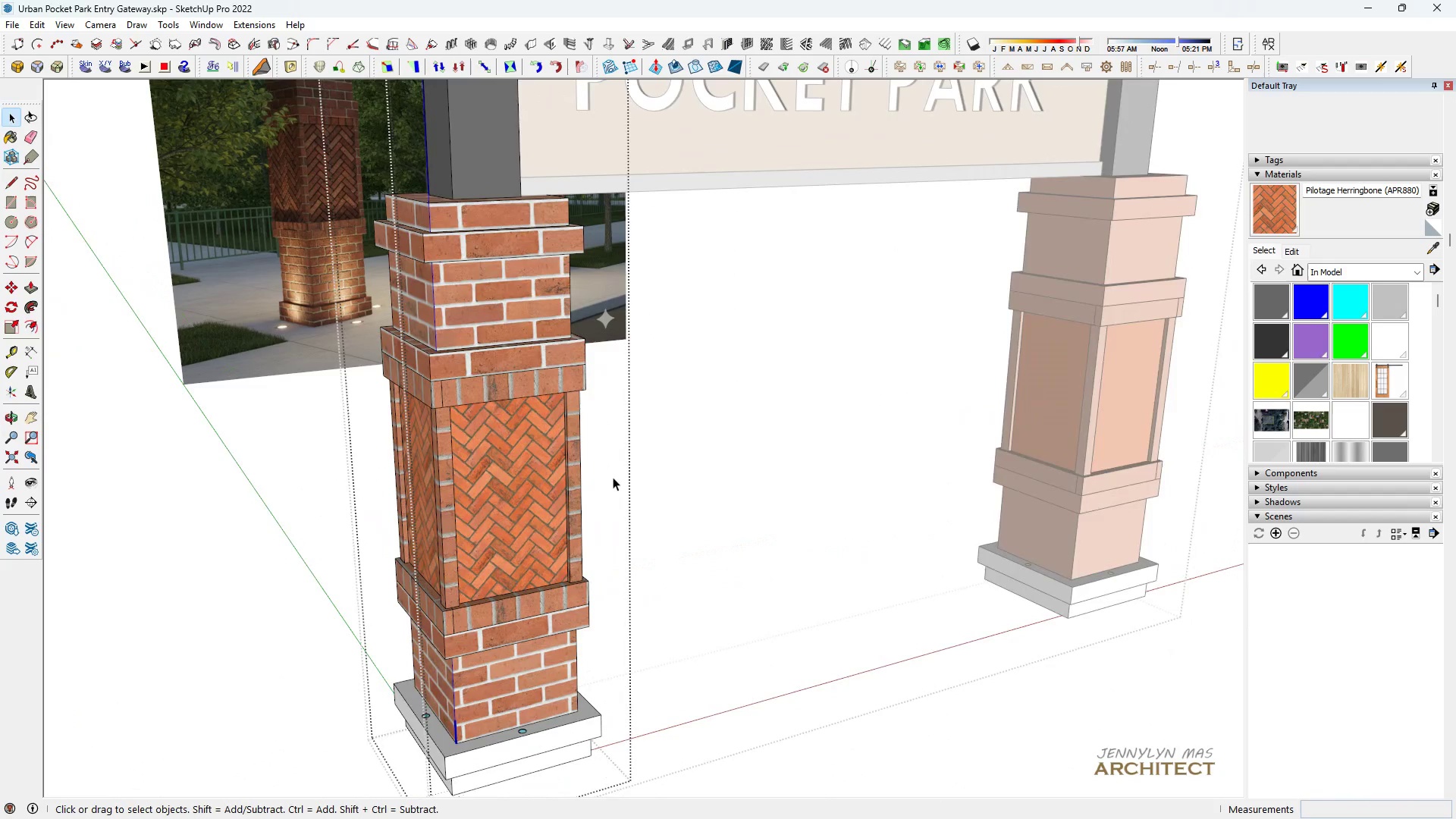 
double_click([613, 477])
 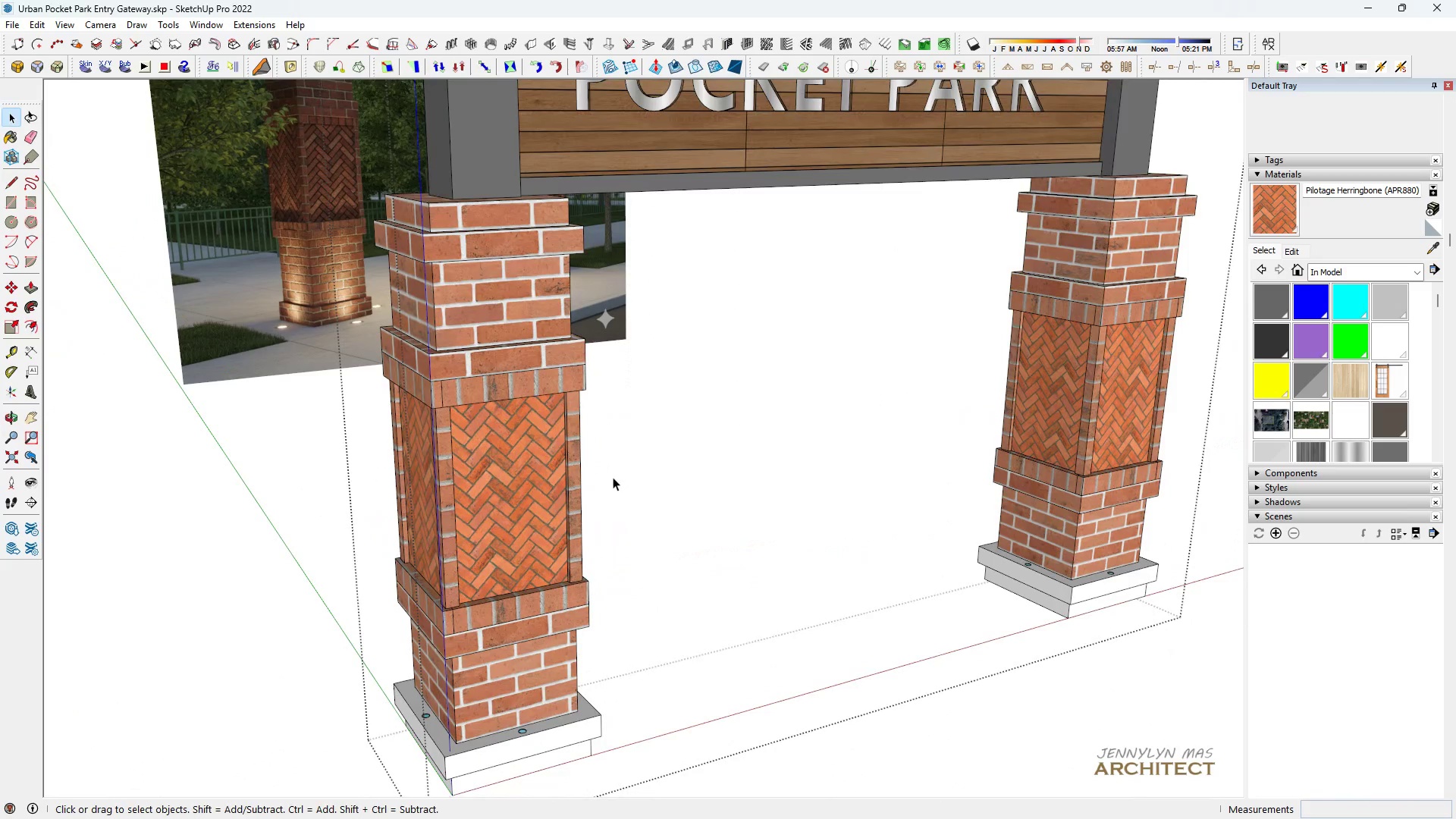 
triple_click([613, 477])
 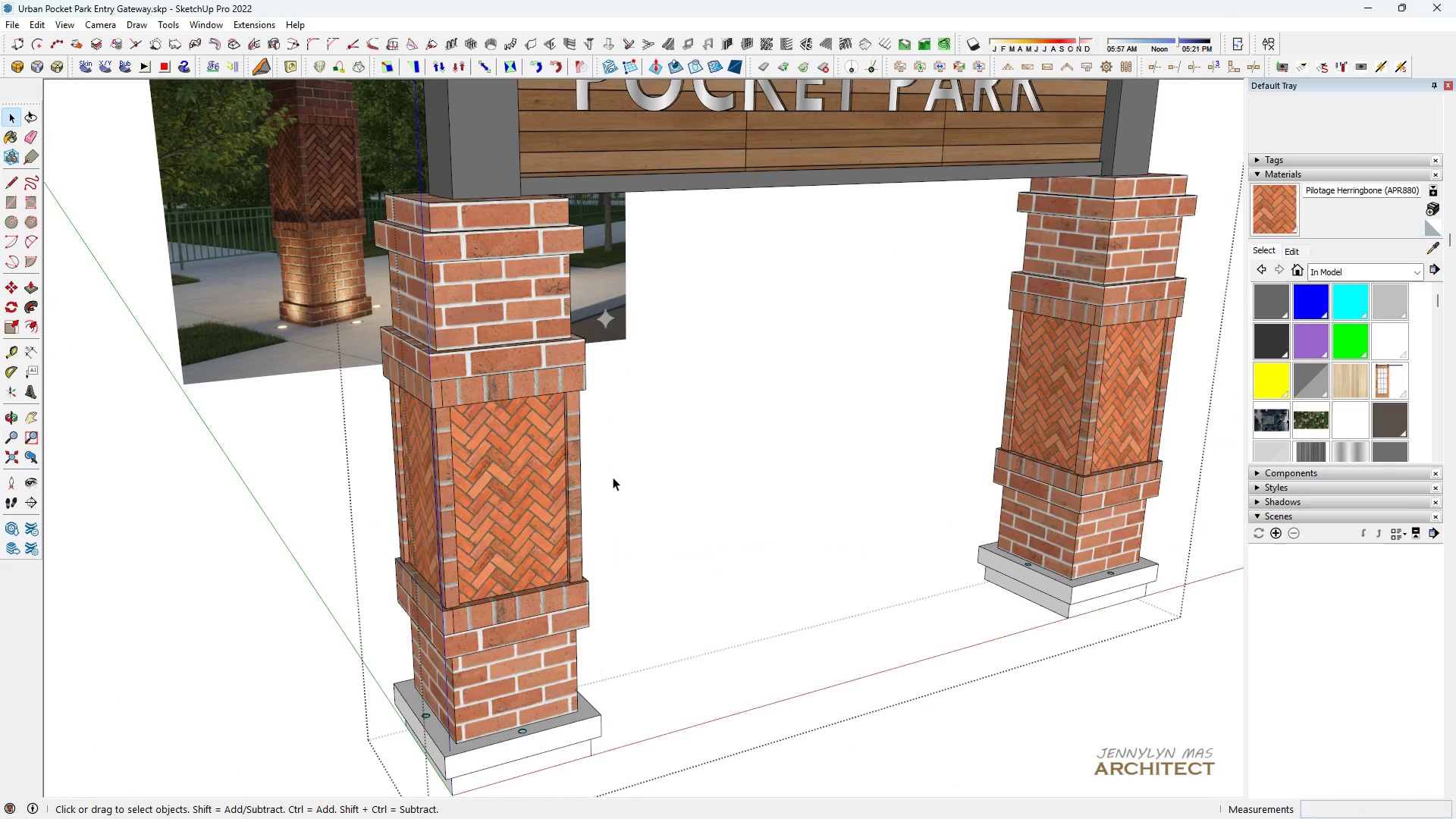 
triple_click([613, 477])
 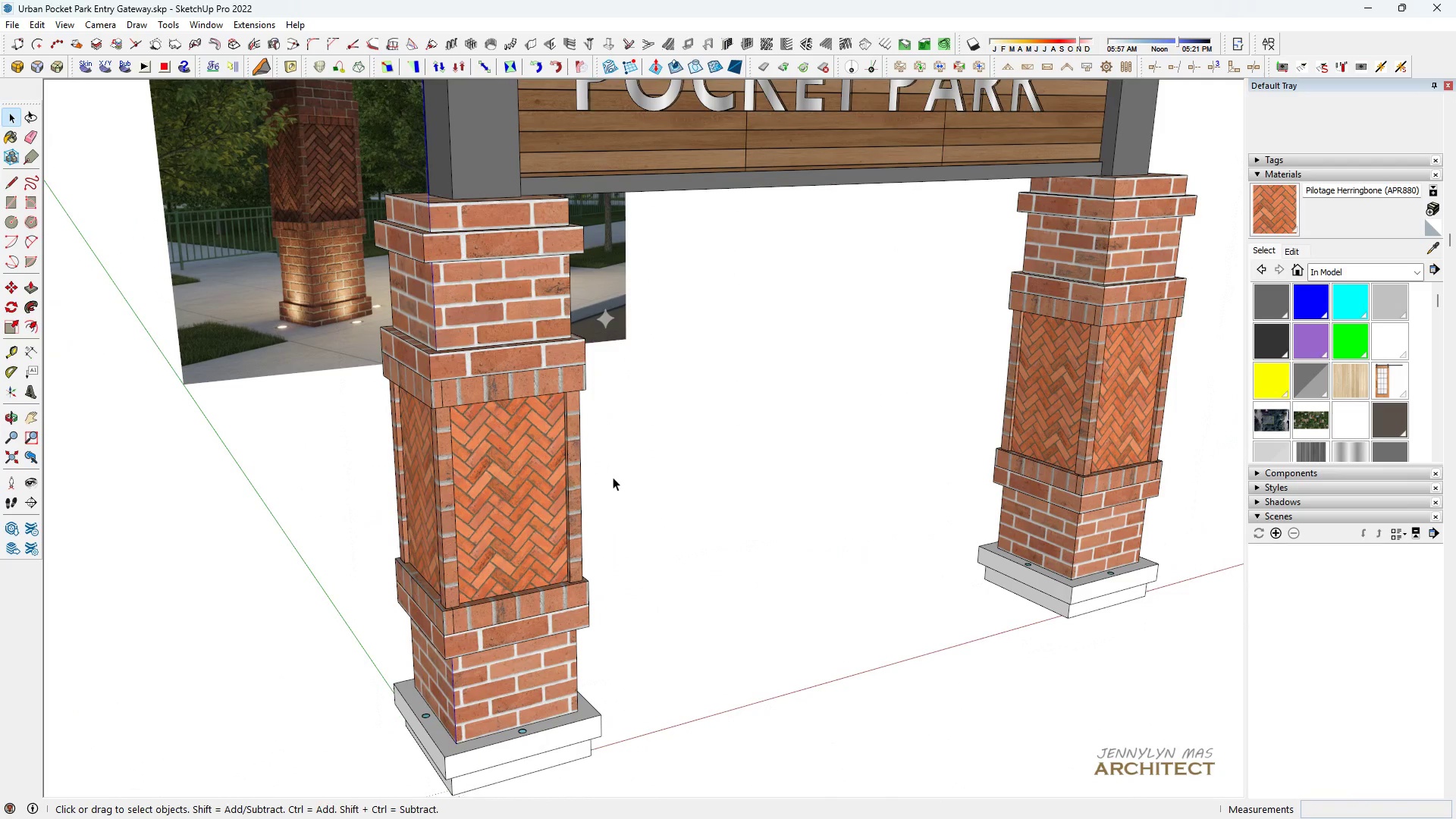 
triple_click([613, 477])
 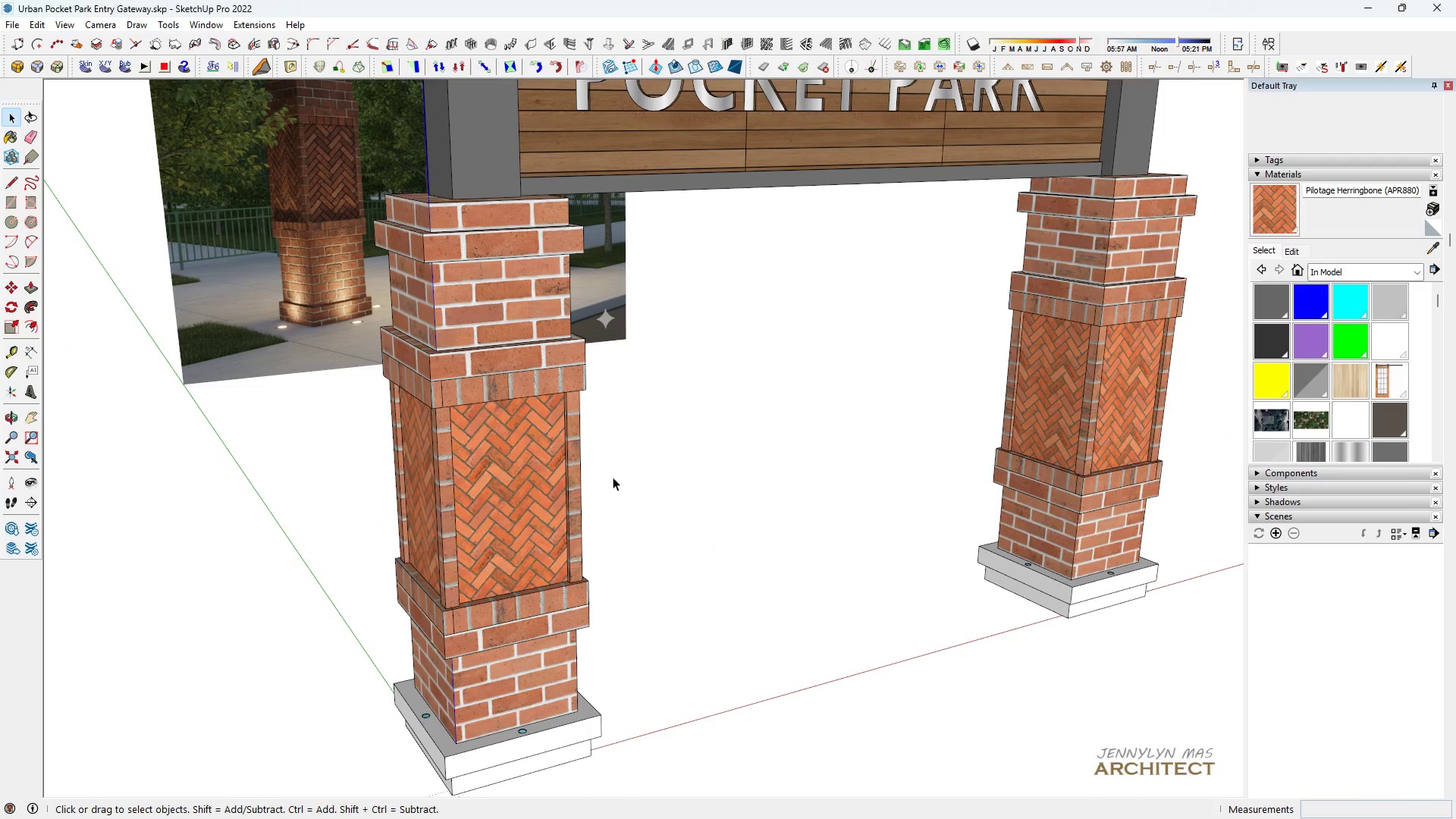 
triple_click([613, 477])
 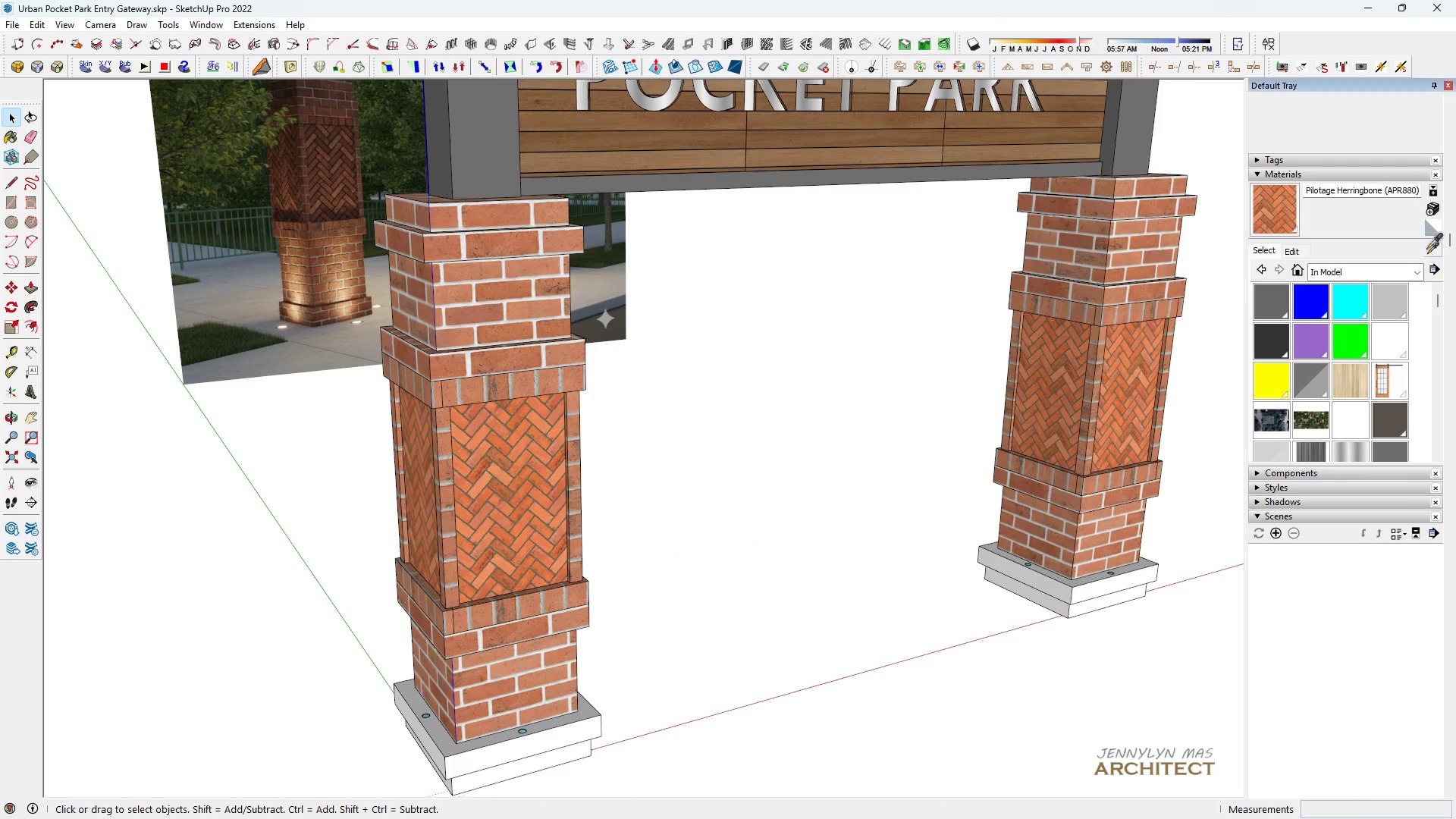 
scroll: coordinate [541, 389], scroll_direction: up, amount: 4.0
 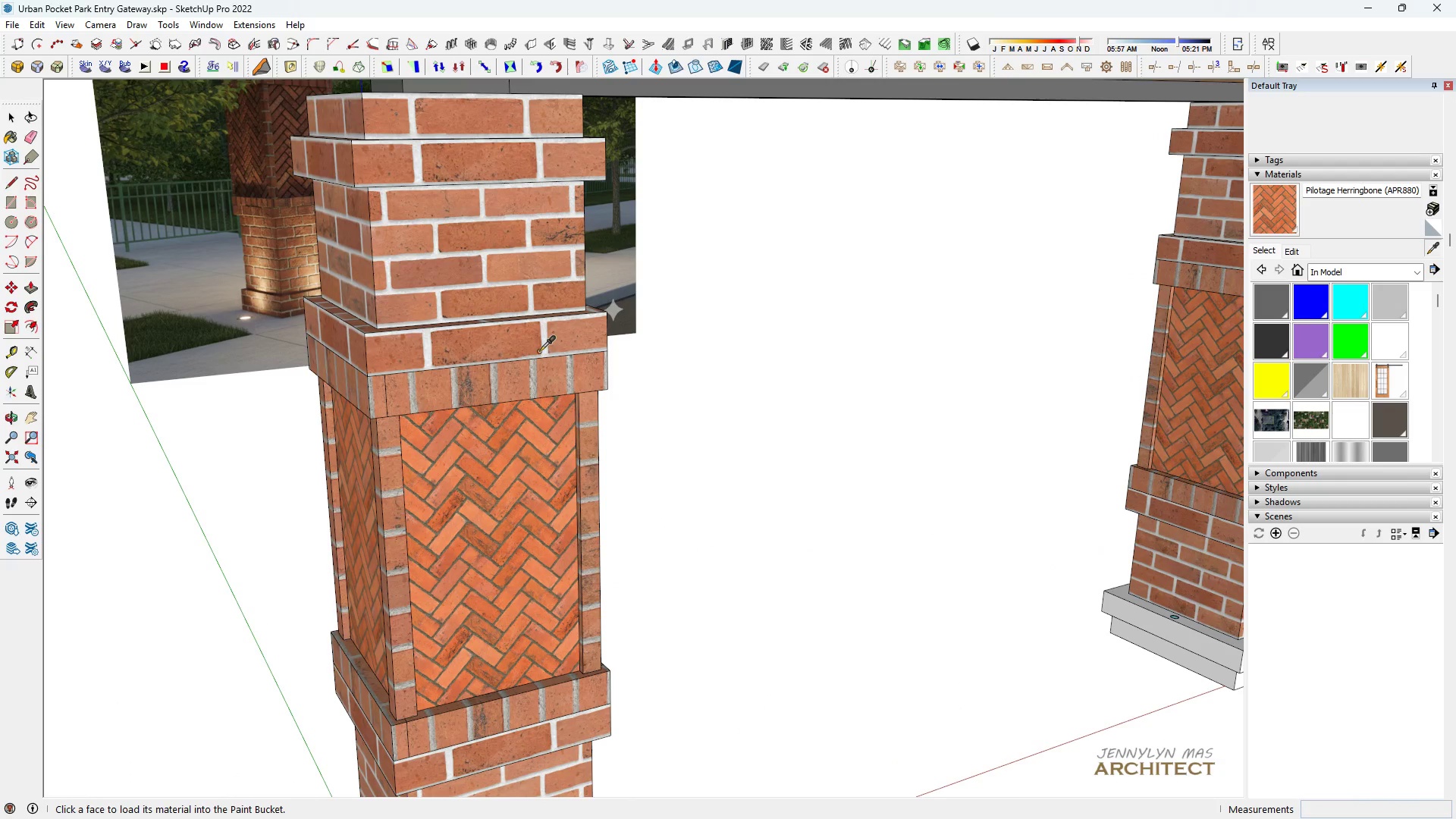 
left_click([538, 347])
 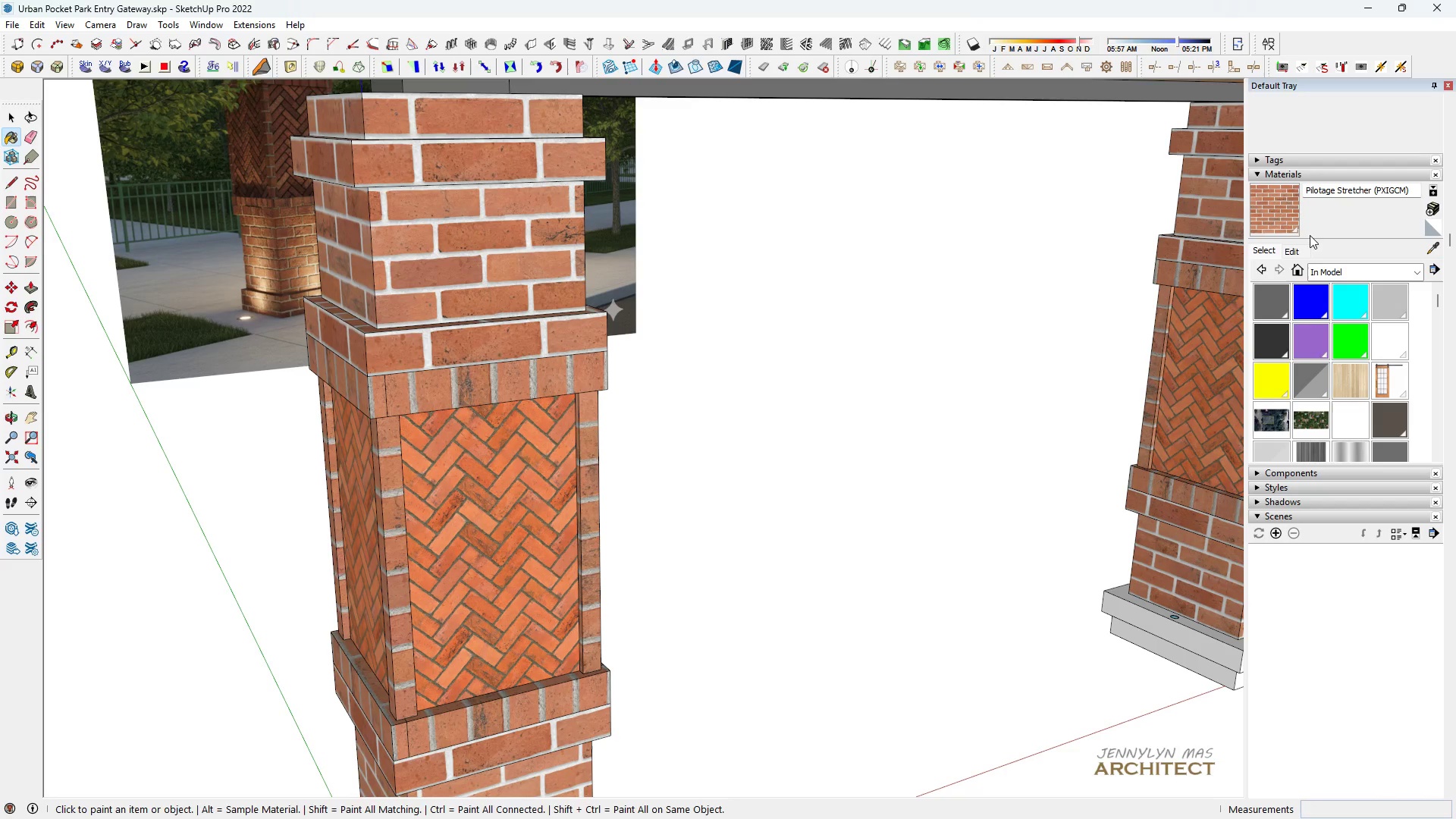 
left_click([1298, 252])
 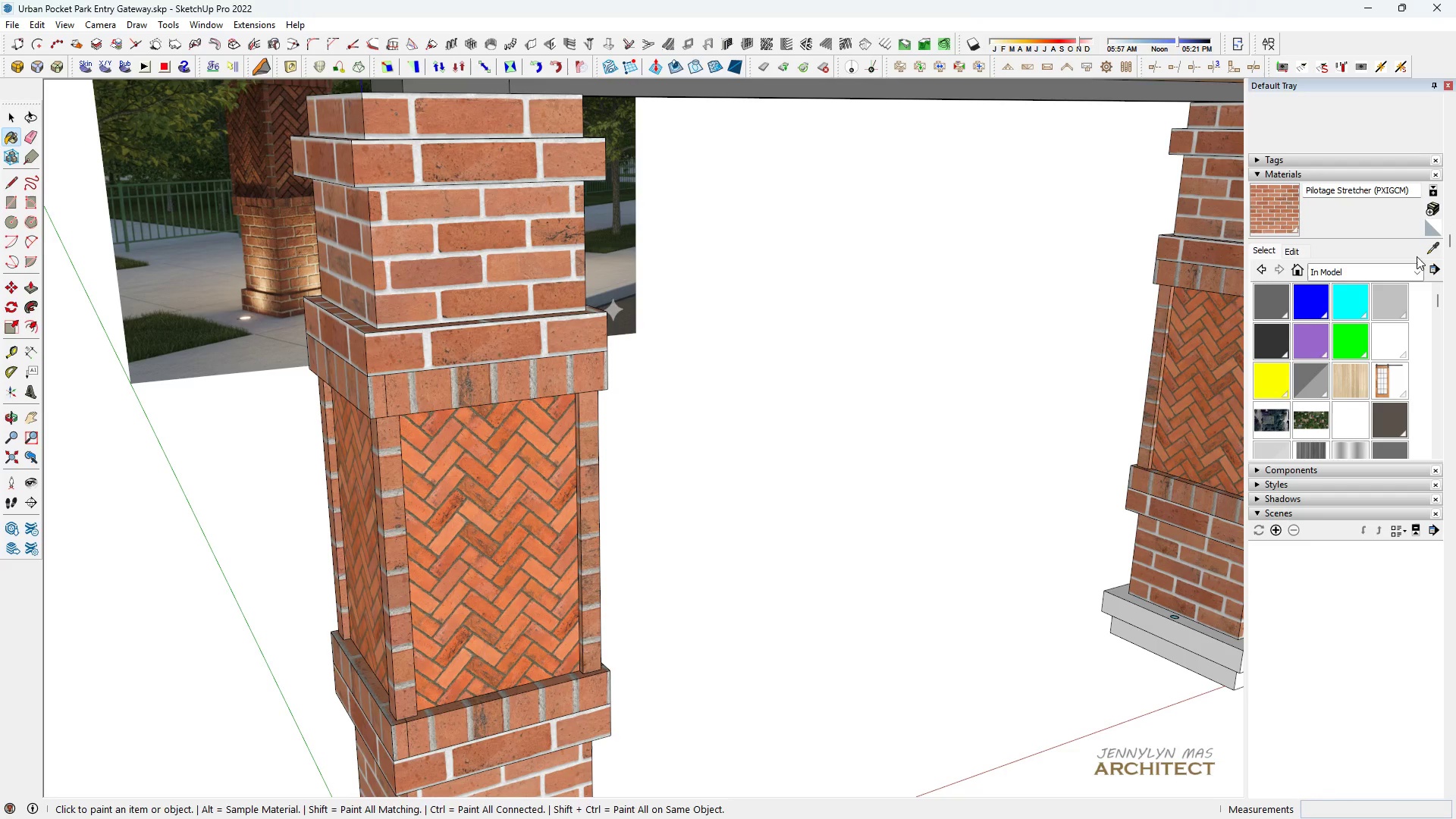 
left_click([494, 470])
 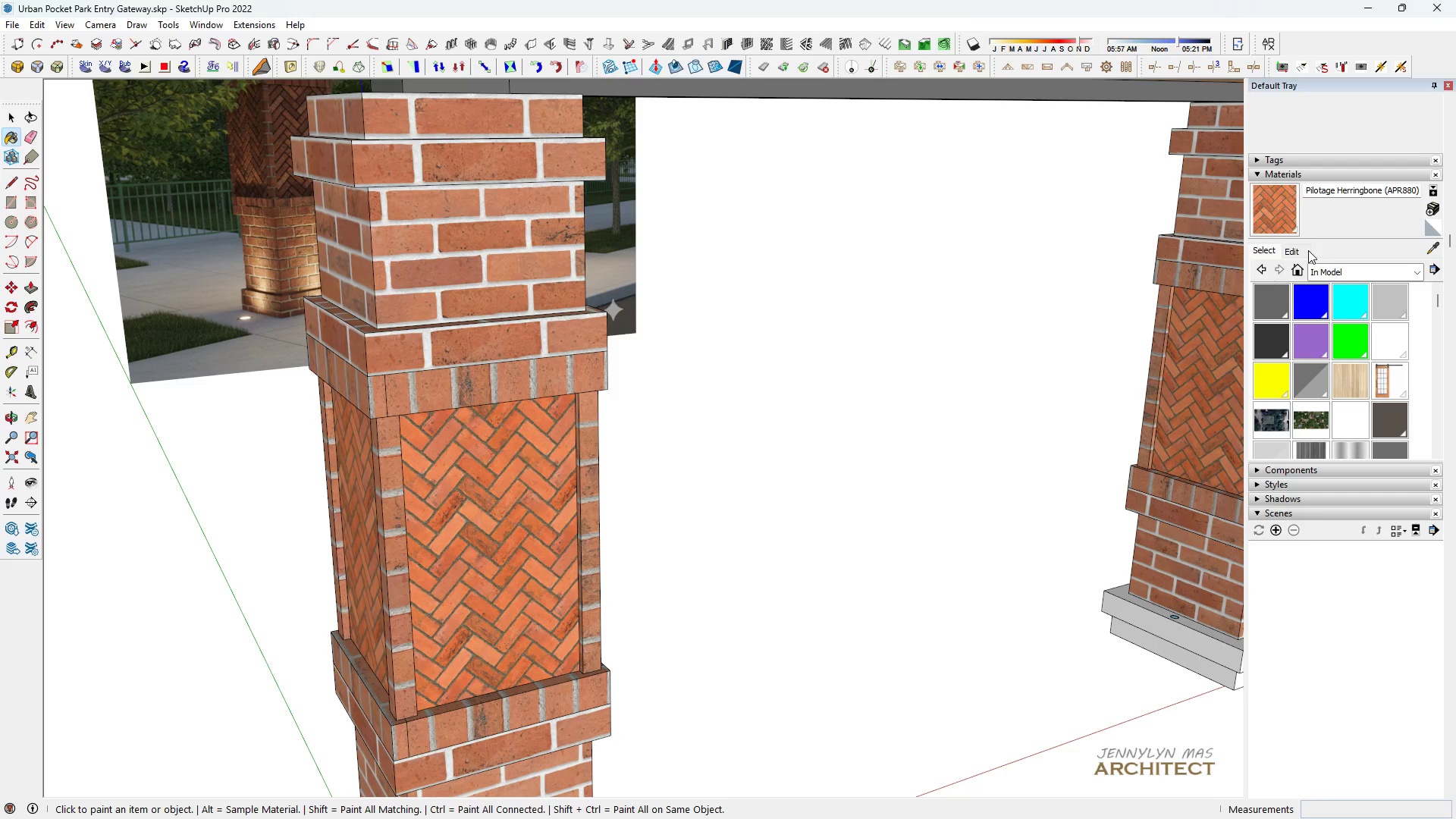 
left_click([1304, 248])
 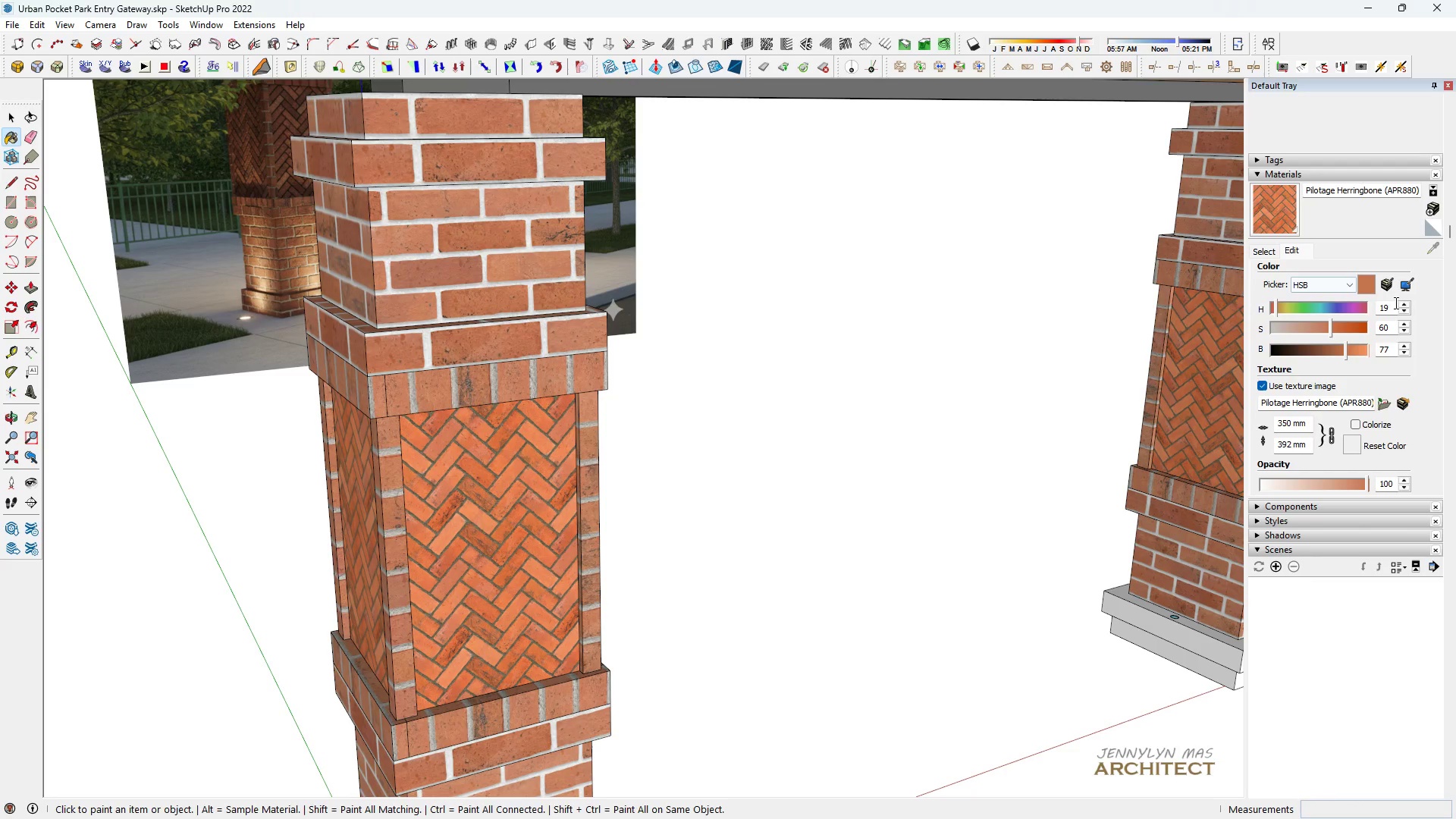 
left_click_drag(start_coordinate=[1395, 303], to_coordinate=[1375, 297])
 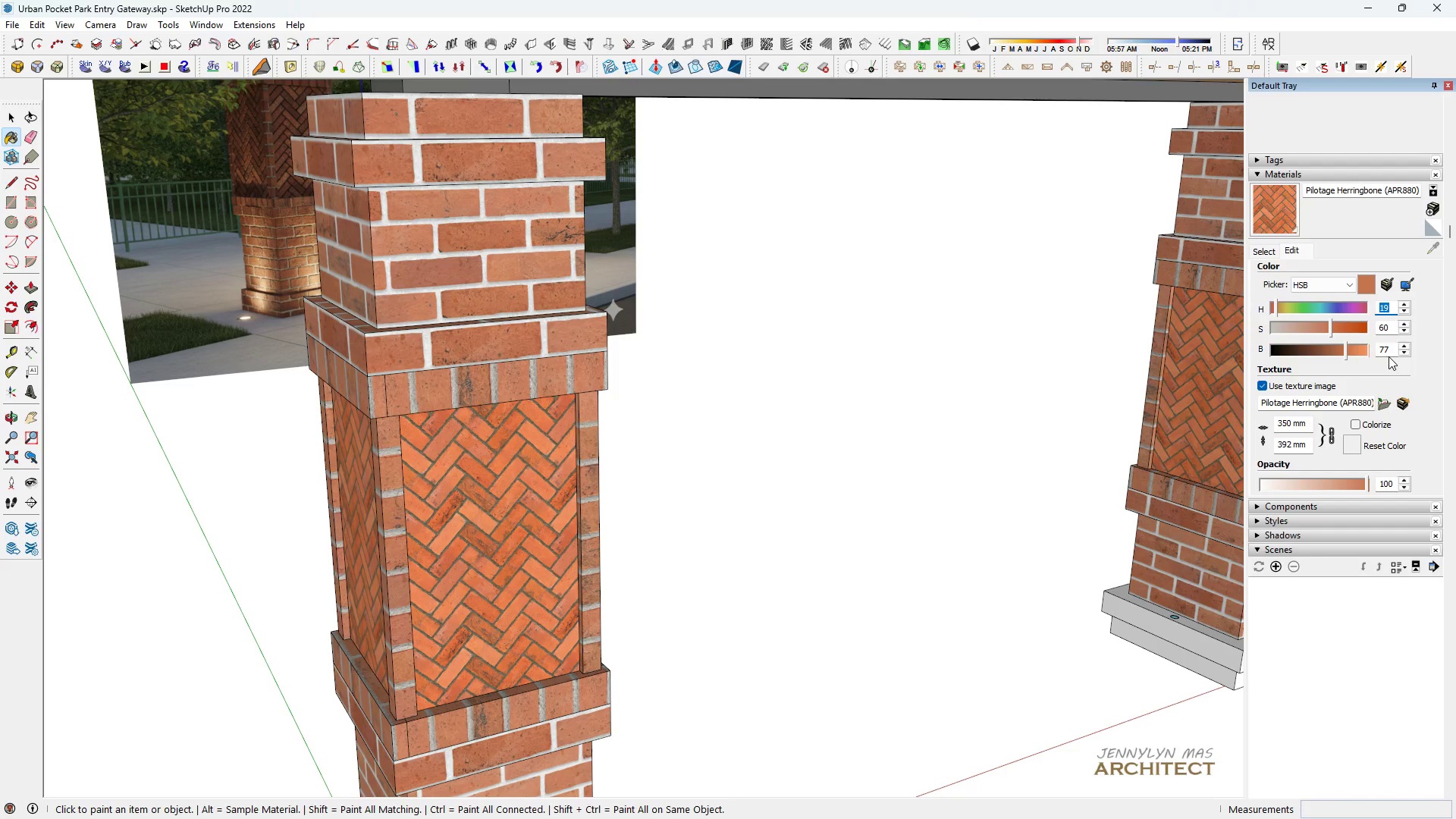 
left_click_drag(start_coordinate=[1393, 352], to_coordinate=[1356, 346])
 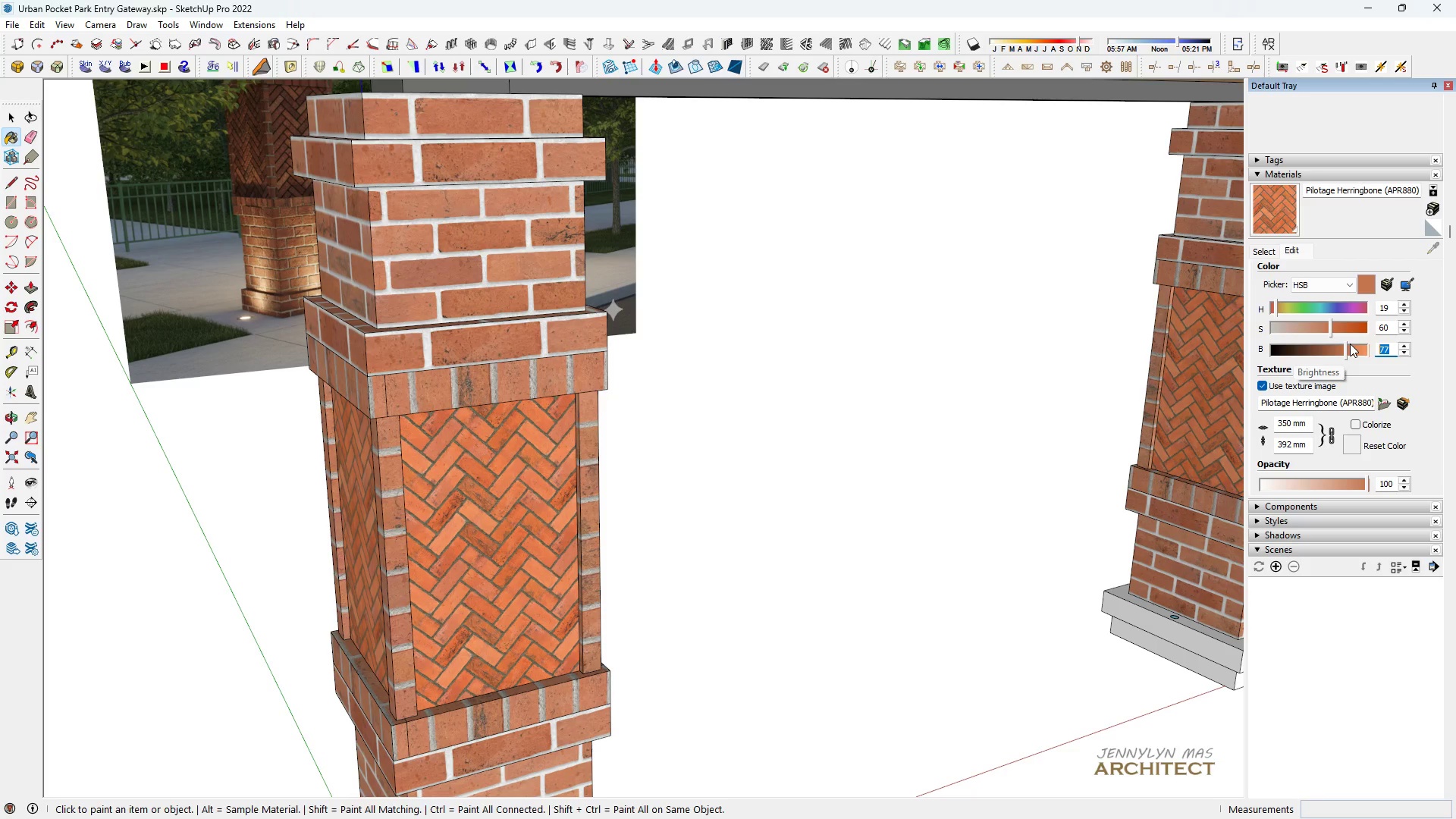 
type(36)
 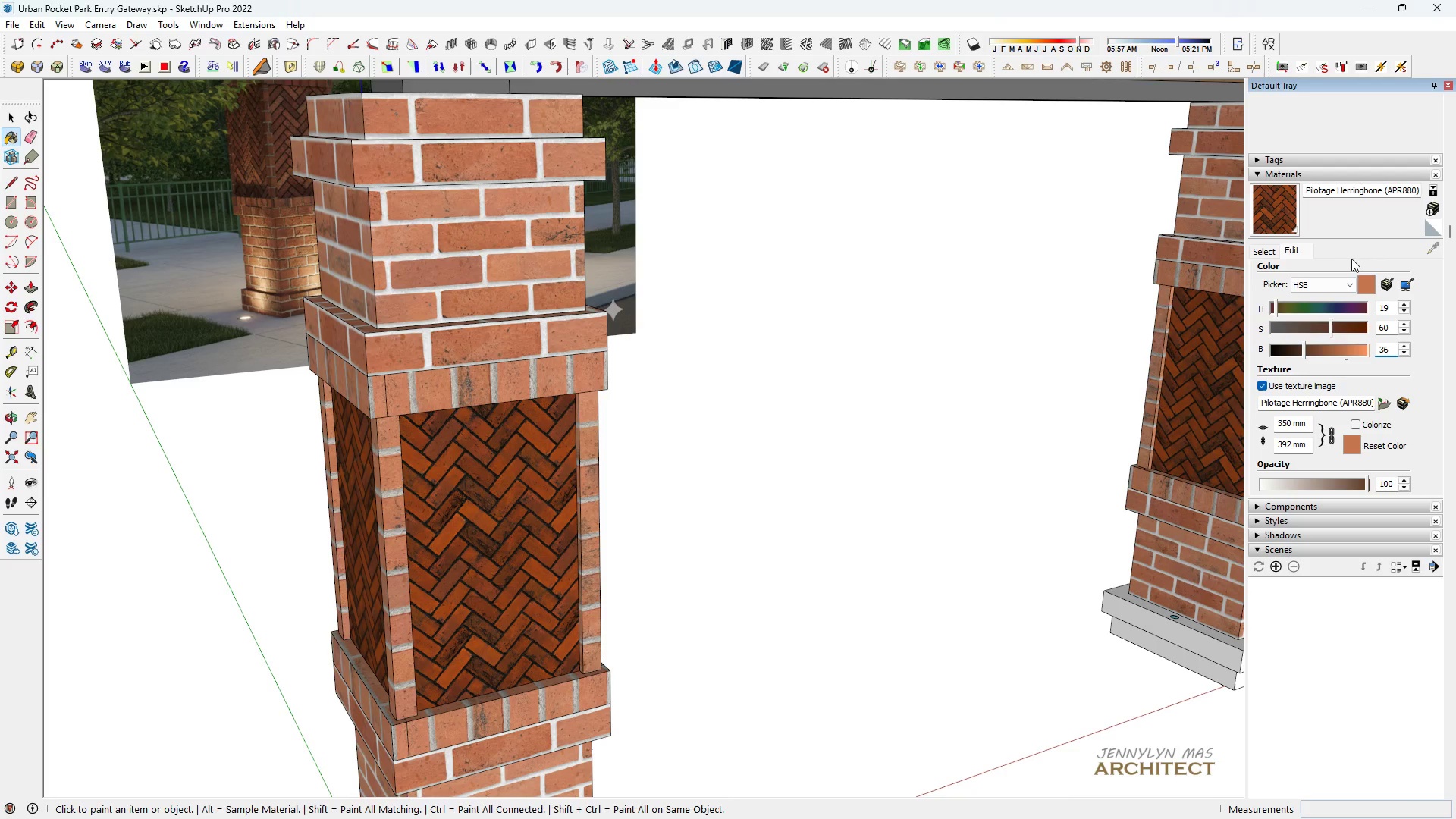 
left_click_drag(start_coordinate=[1394, 306], to_coordinate=[1367, 294])
 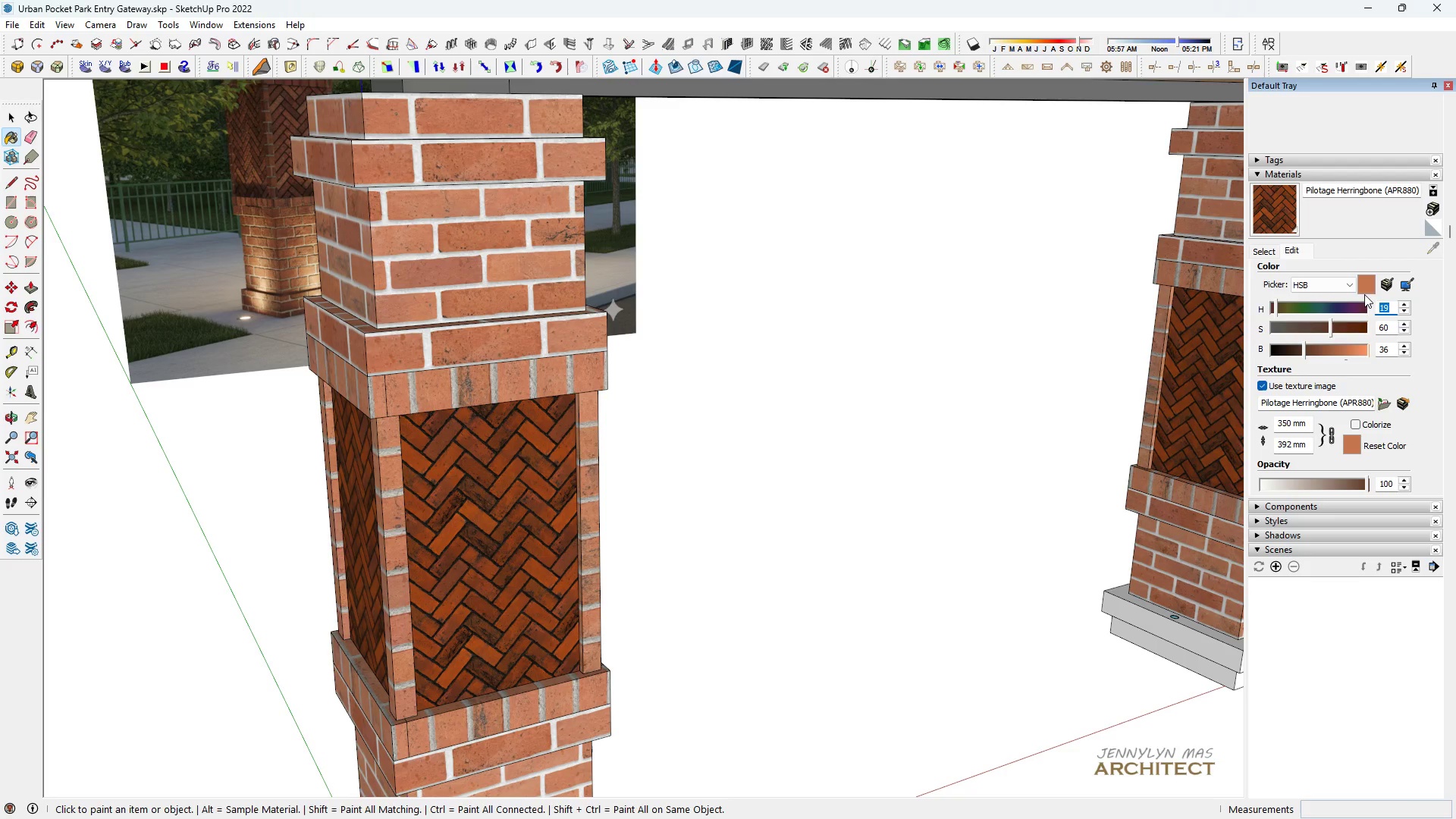 
type(18)
 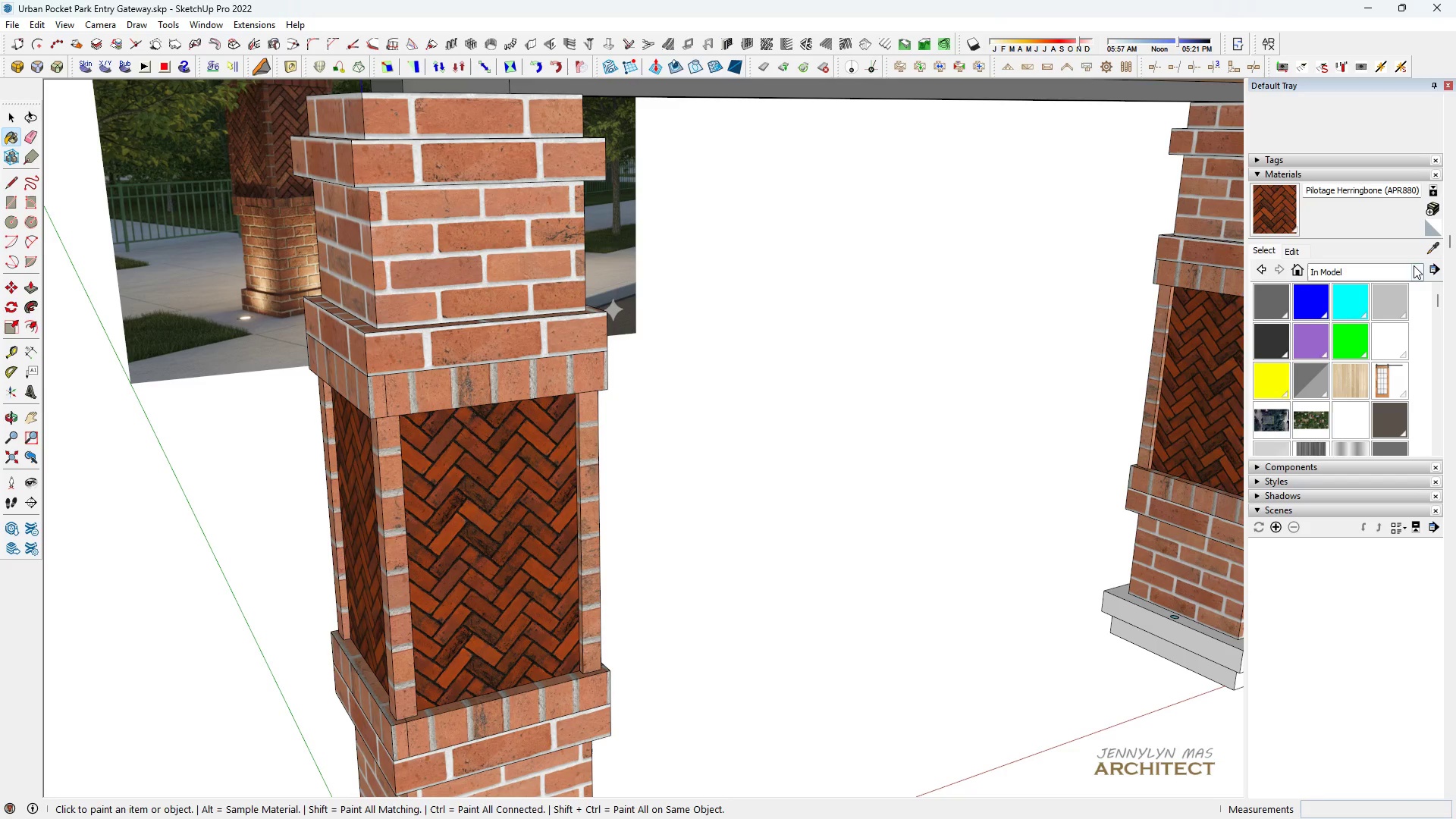 
left_click([1439, 246])
 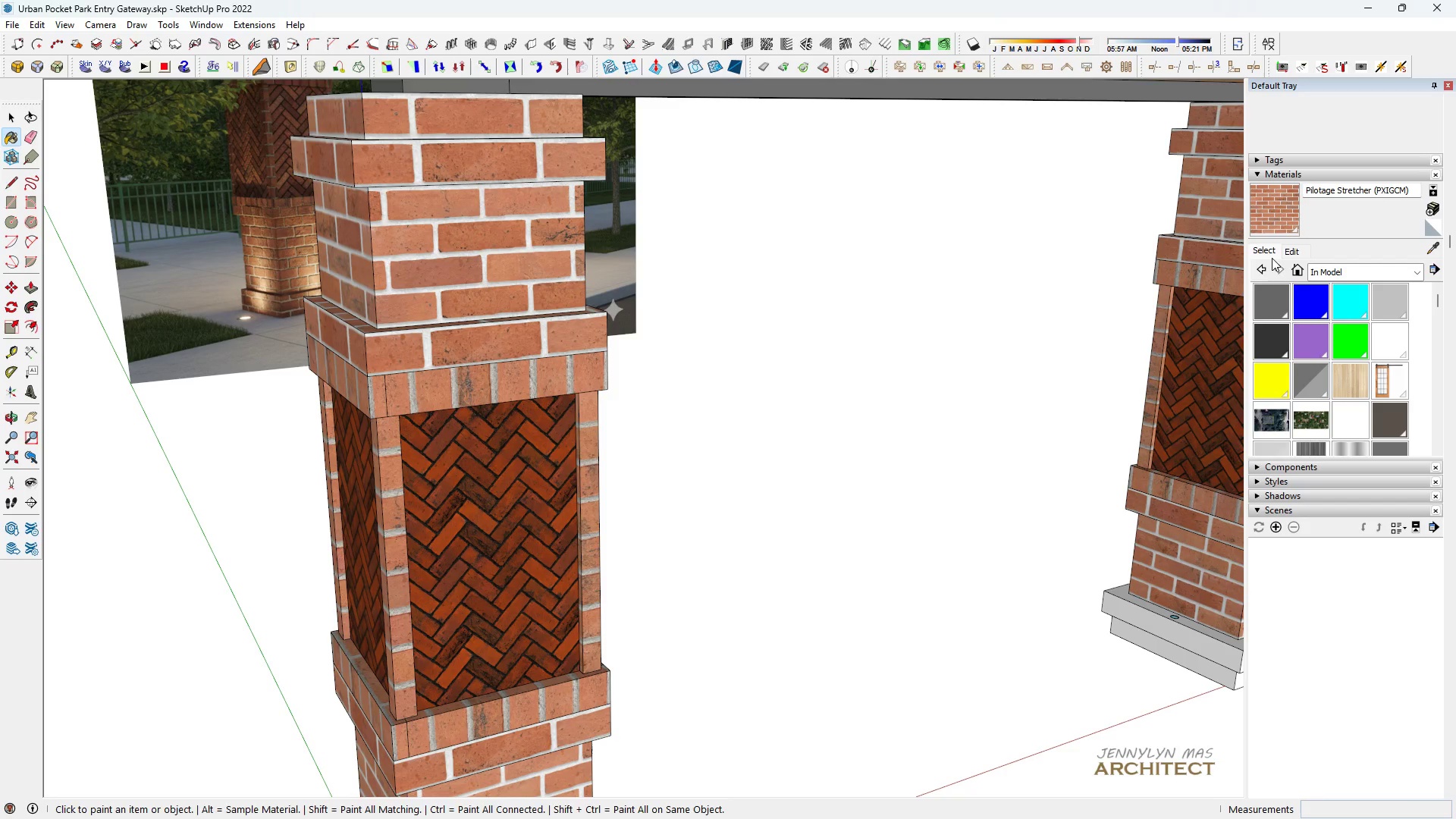 
left_click([1287, 254])
 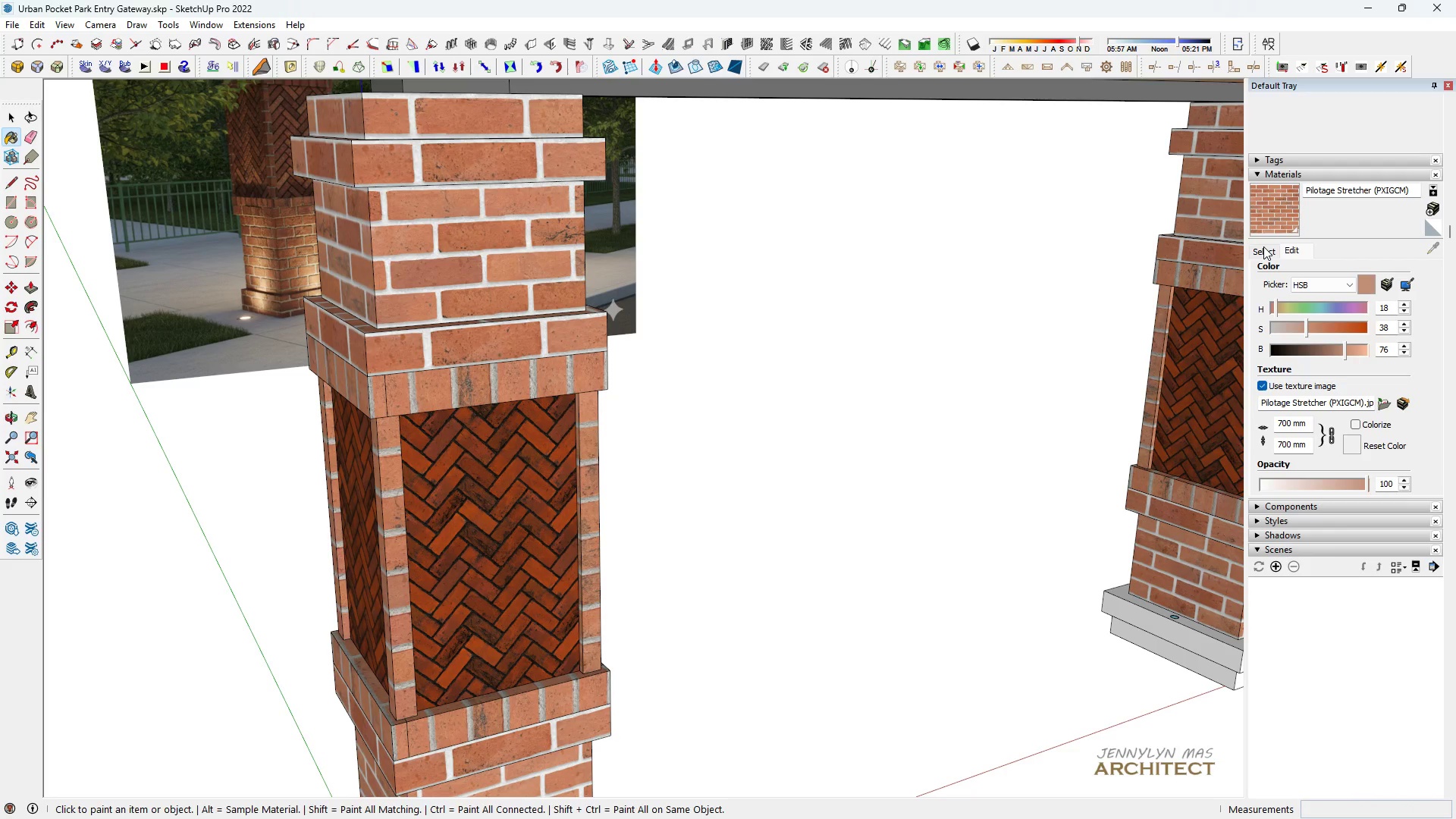 
left_click([1263, 246])
 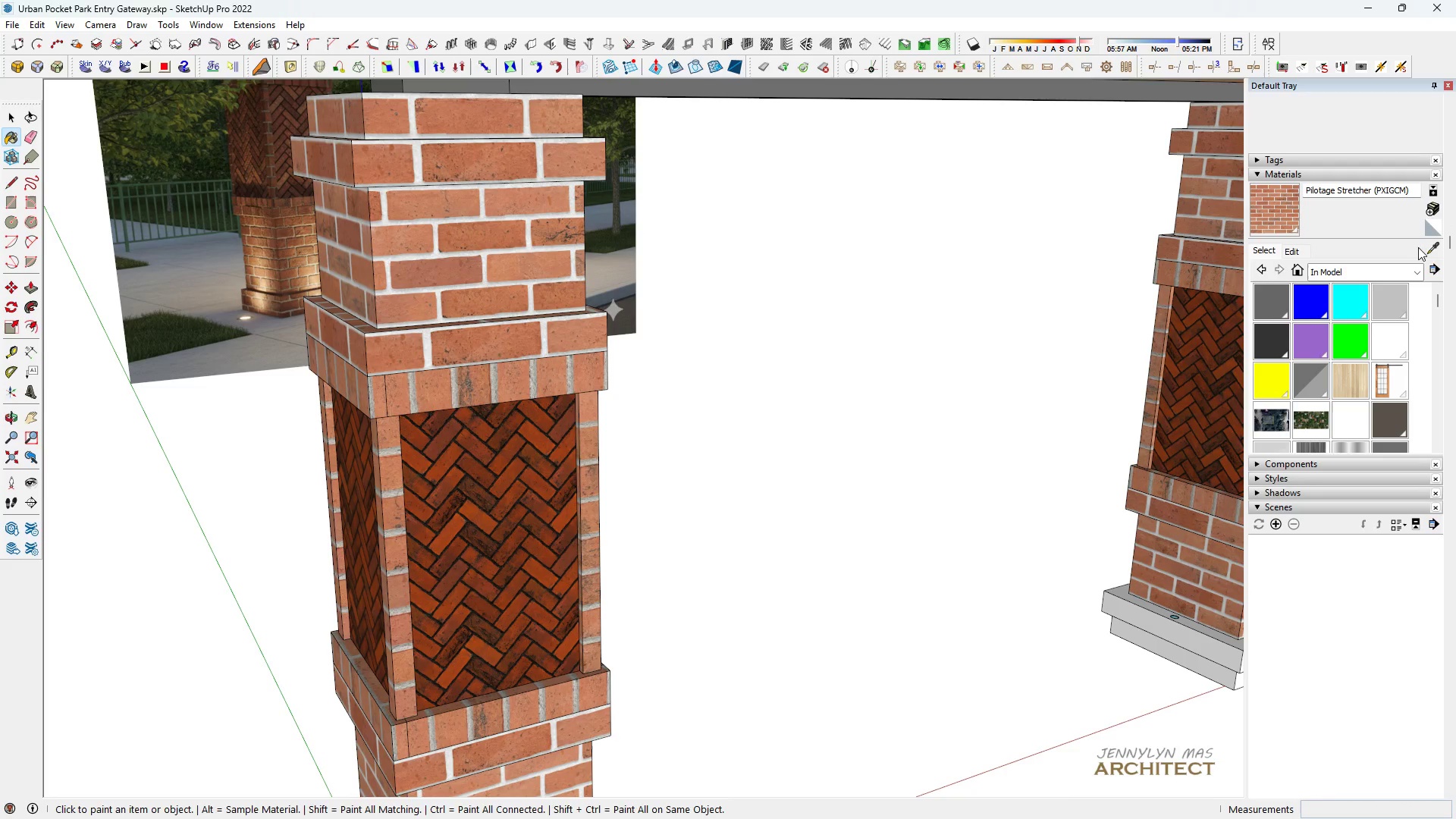 
left_click([1429, 249])
 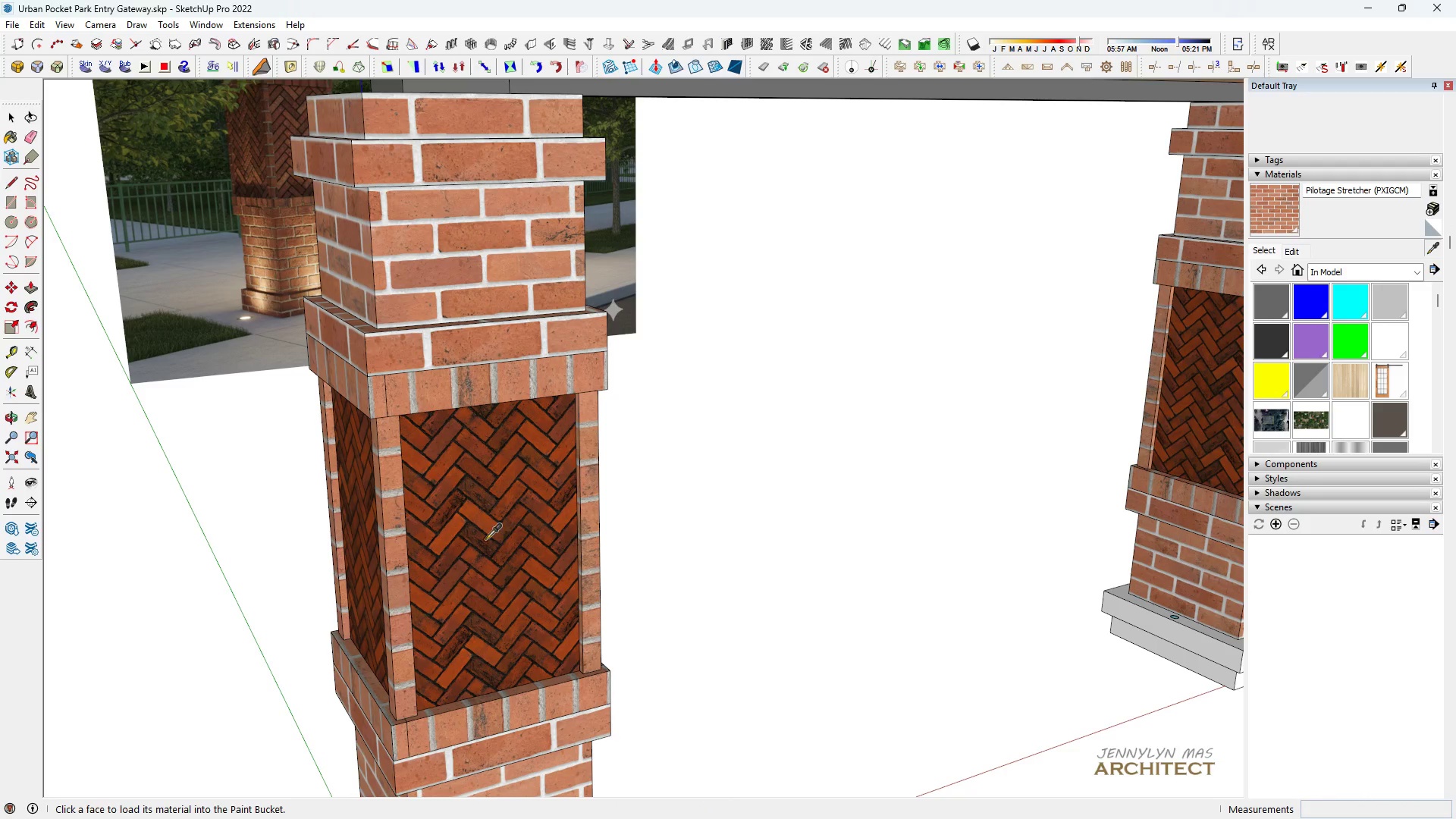 
left_click([485, 539])
 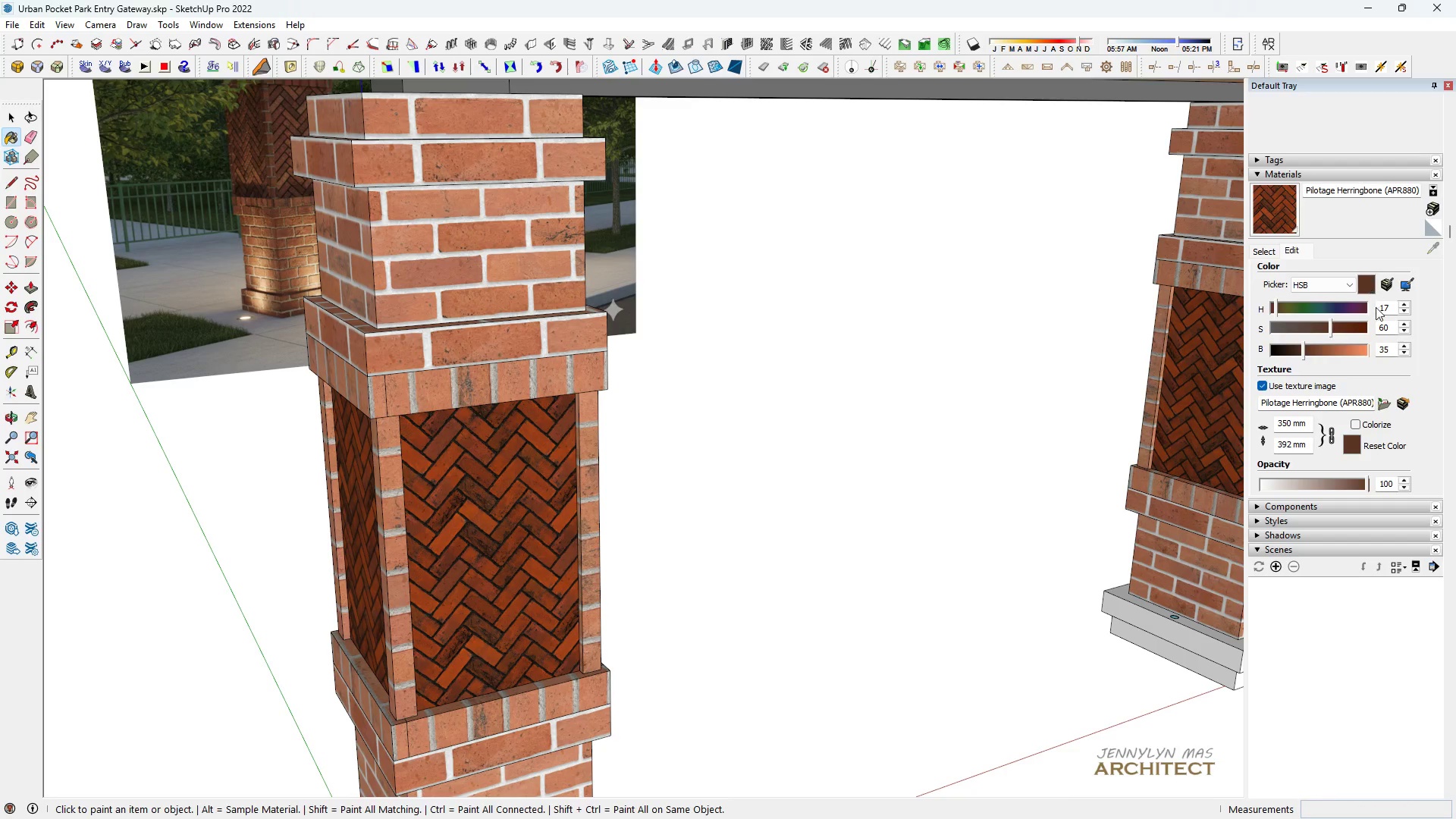 
left_click_drag(start_coordinate=[1390, 313], to_coordinate=[1351, 309])
 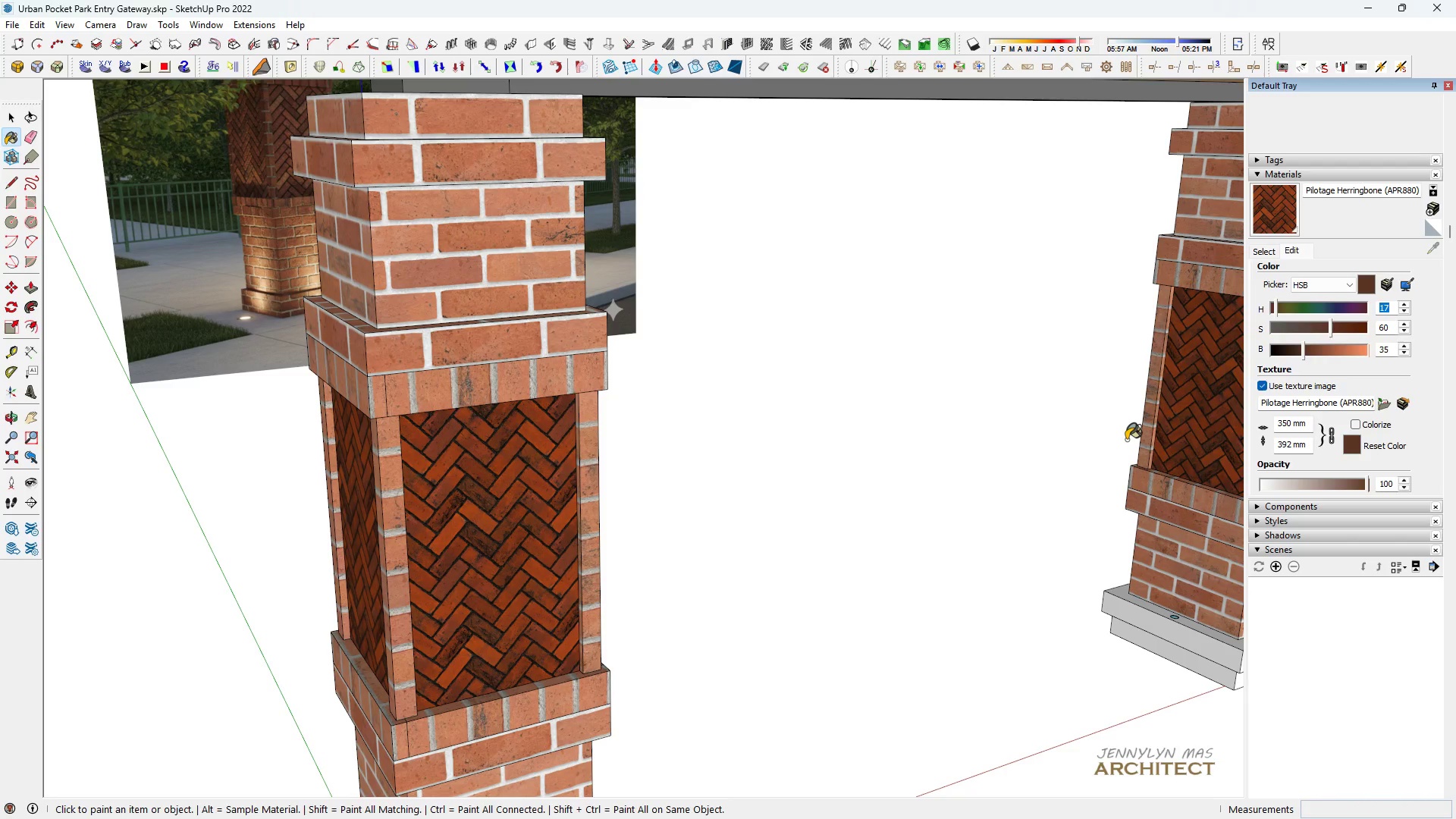 
type(18)
 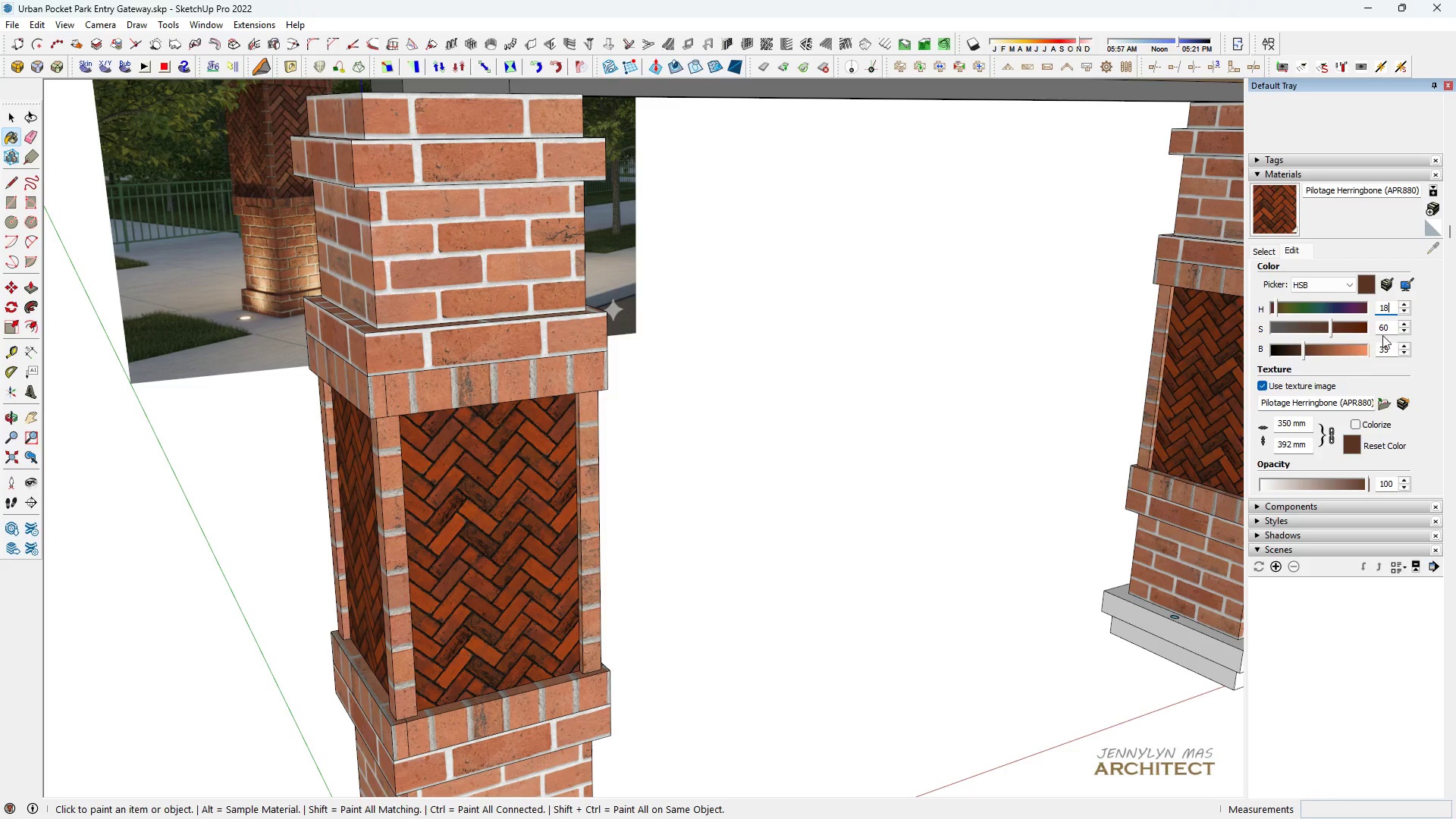 
left_click_drag(start_coordinate=[1391, 327], to_coordinate=[1343, 319])
 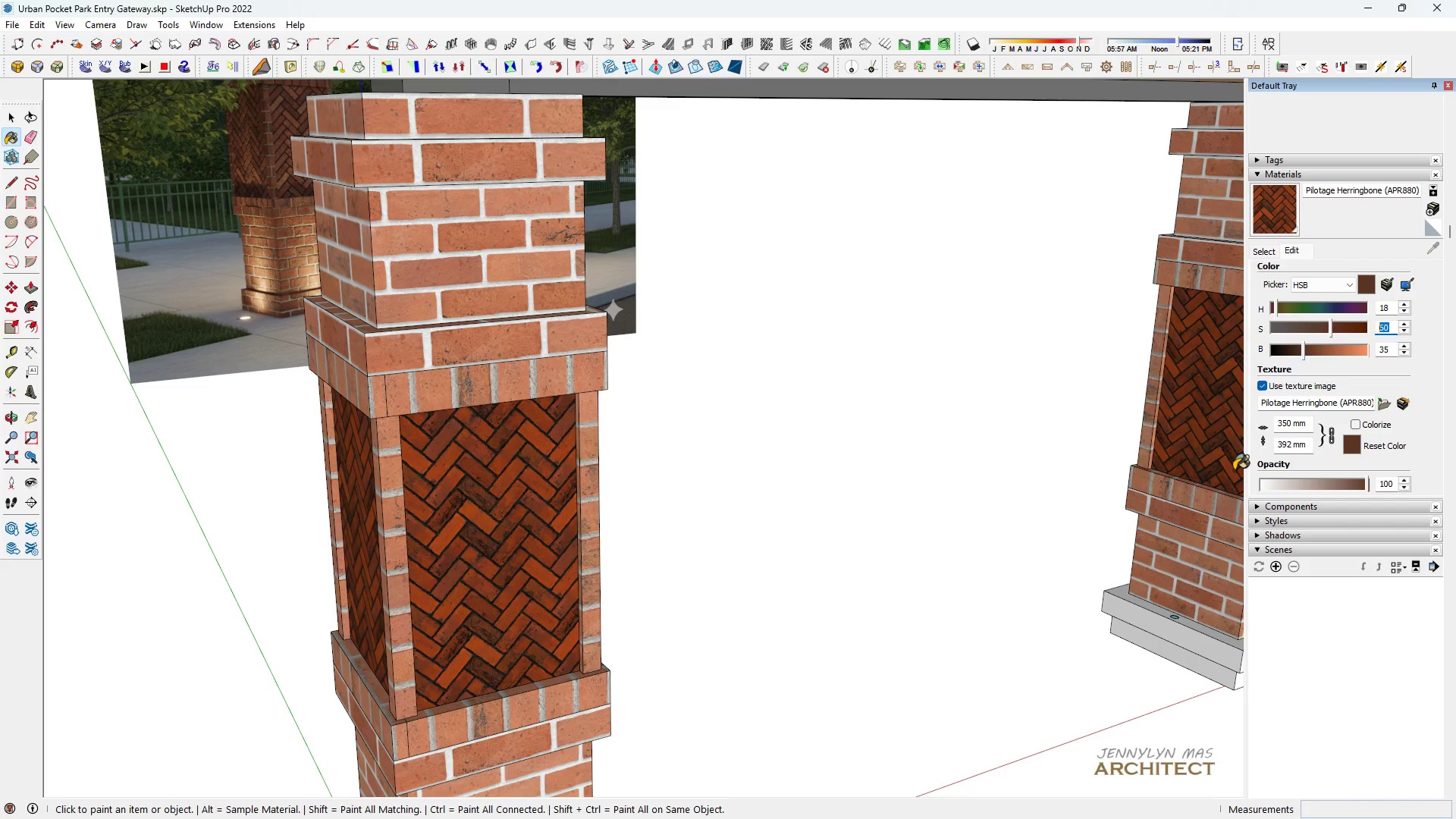 
type(38)
 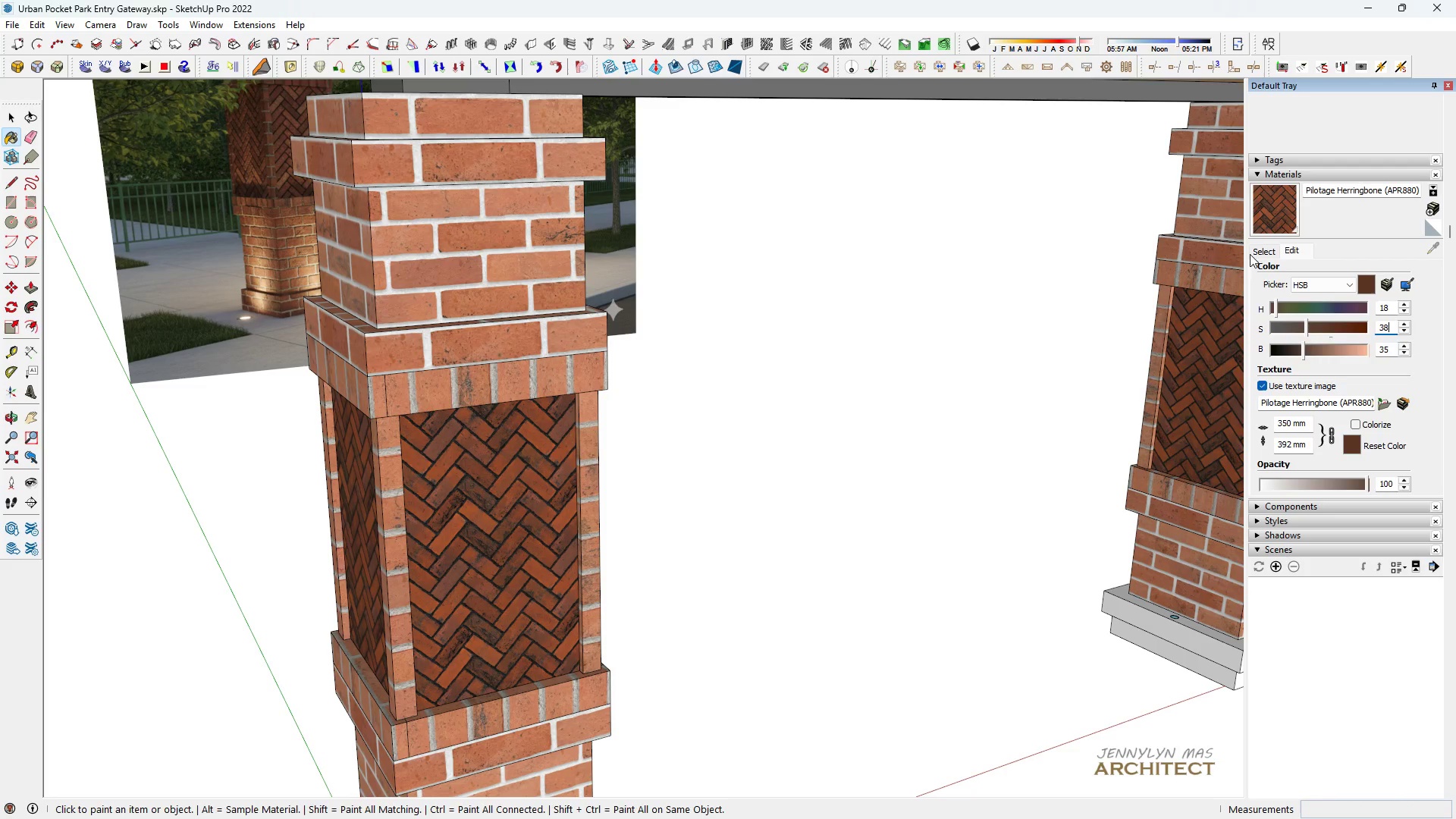 
left_click([1257, 255])
 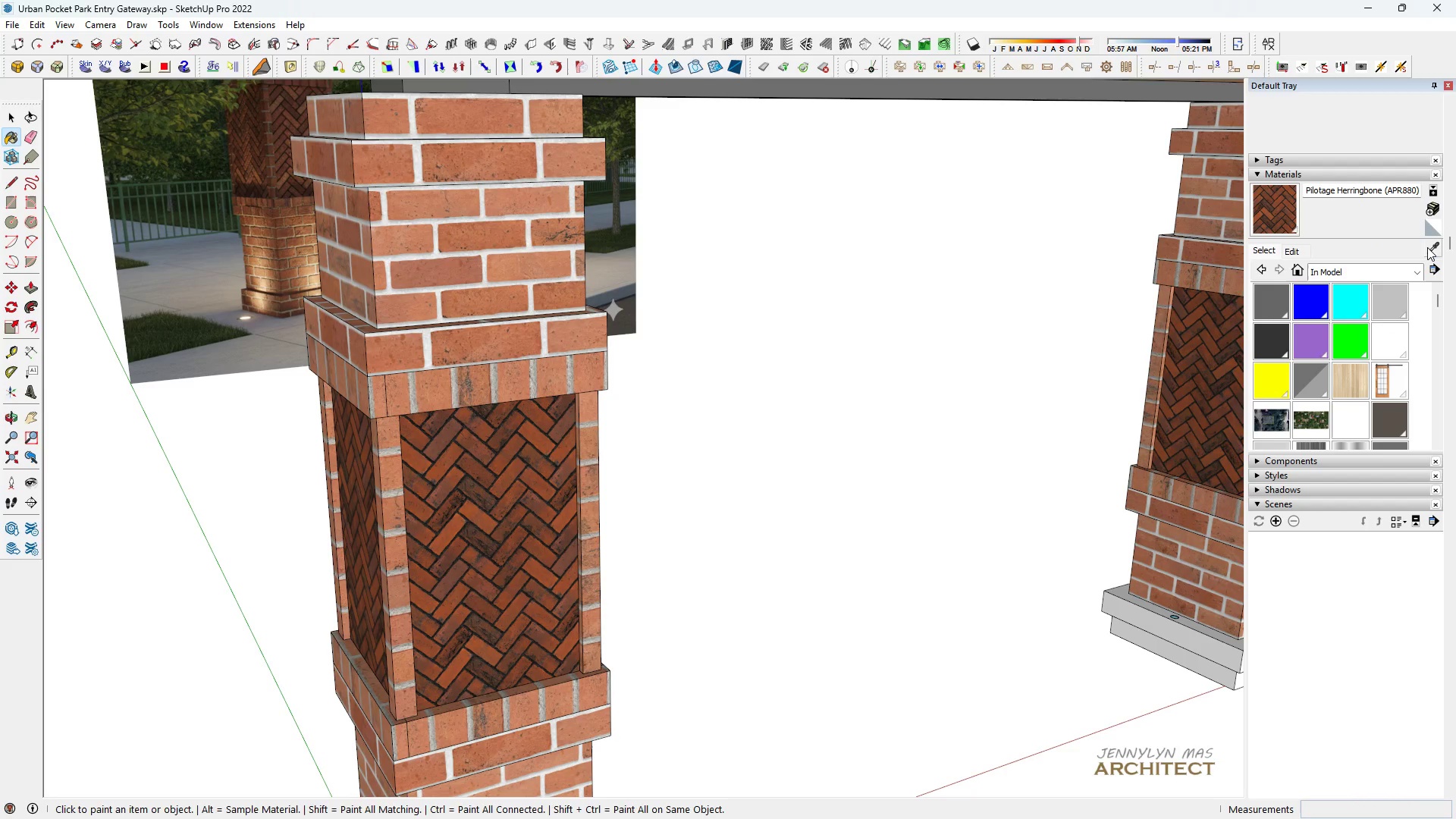 
left_click([1427, 247])
 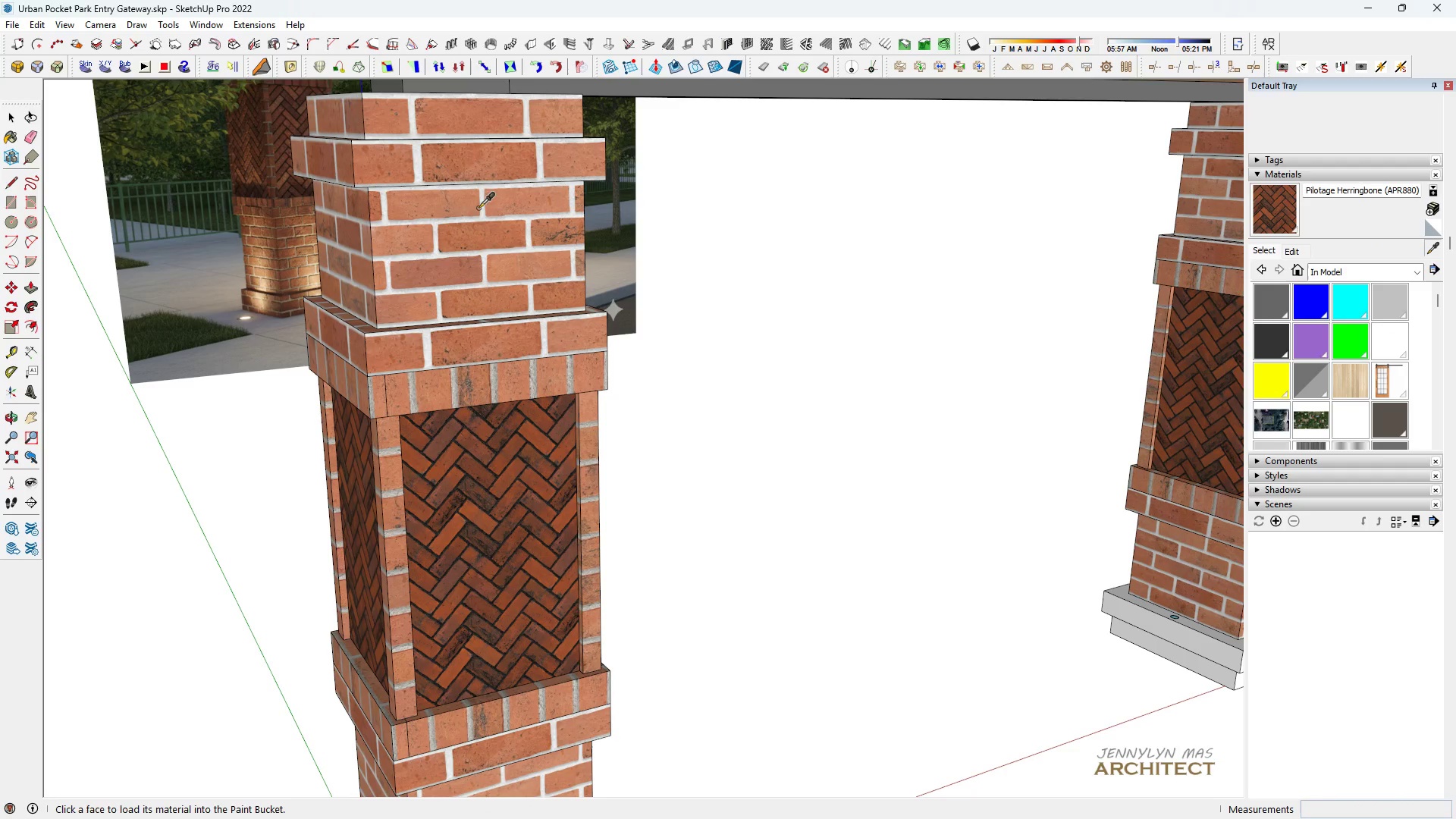 
left_click([481, 208])
 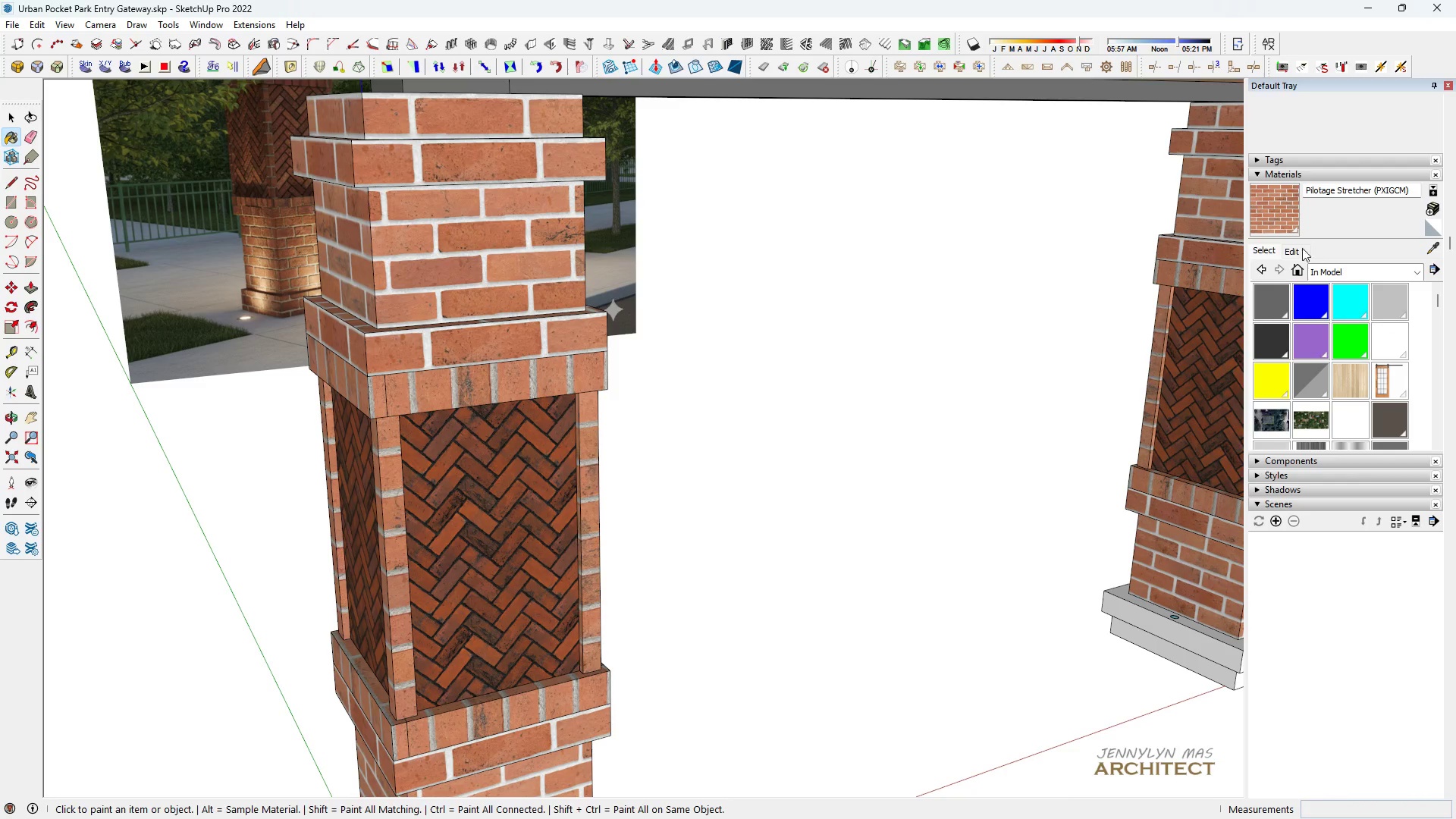 
left_click([1296, 249])
 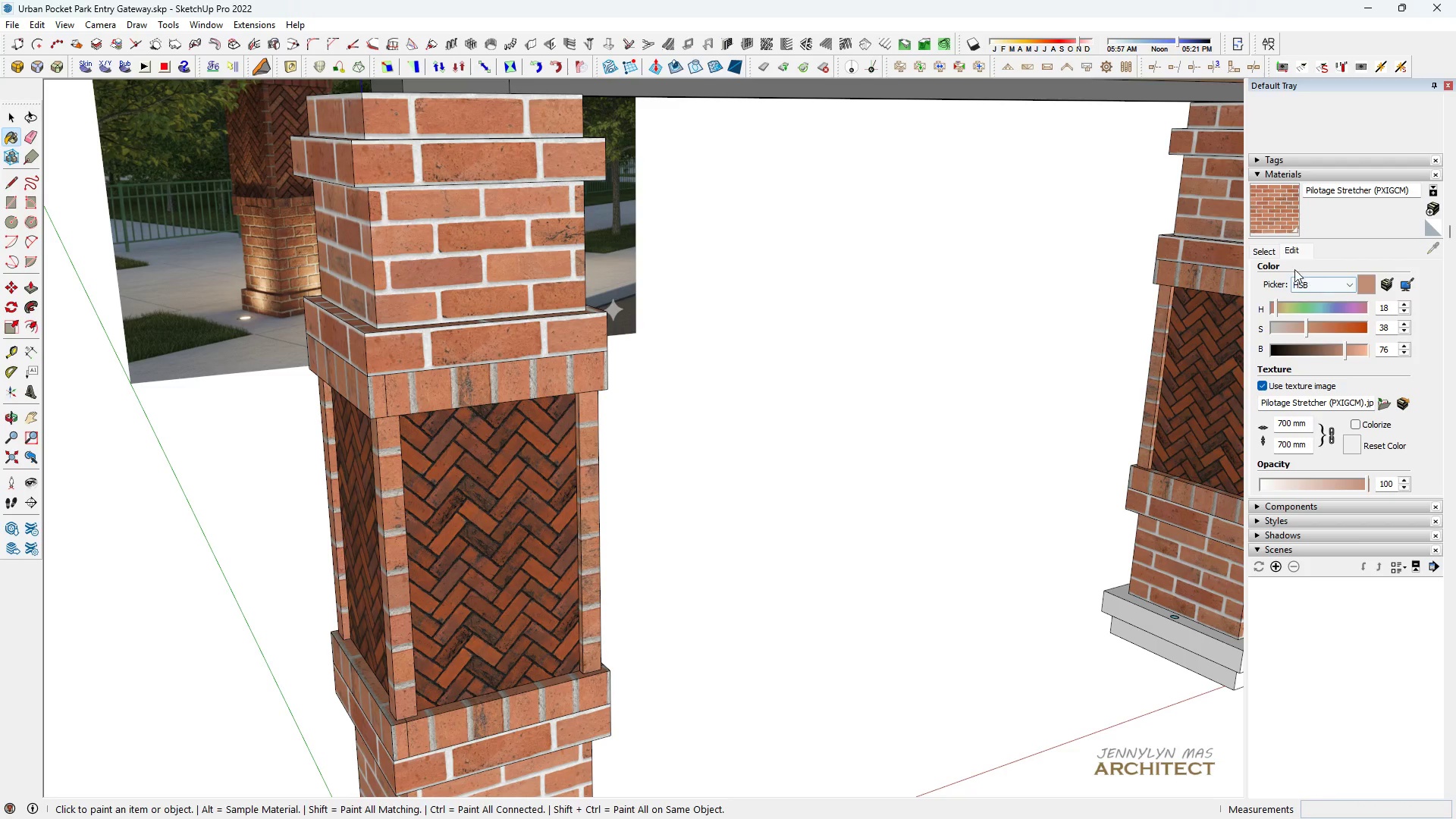 
left_click([1272, 257])
 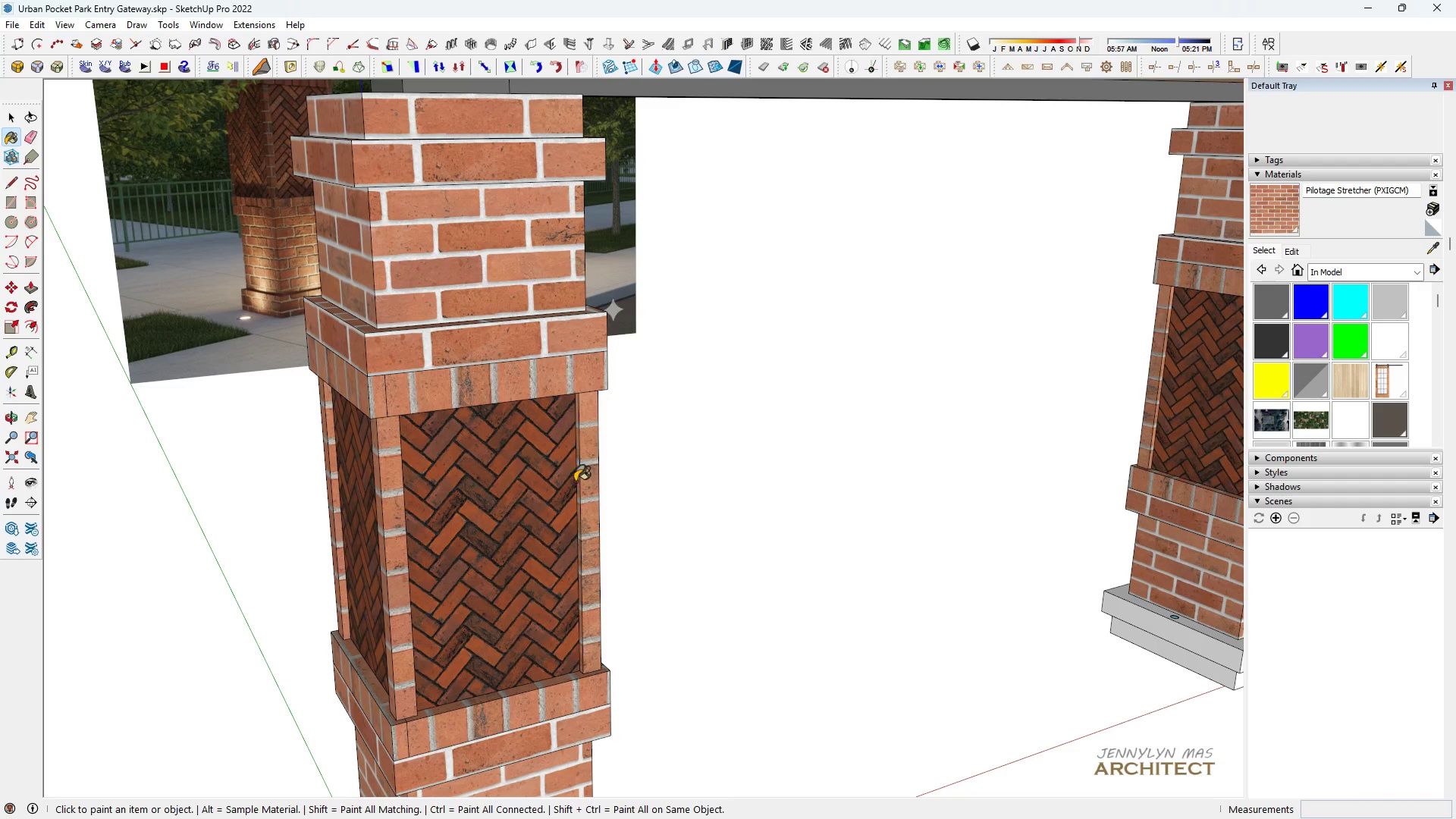 
left_click([492, 482])
 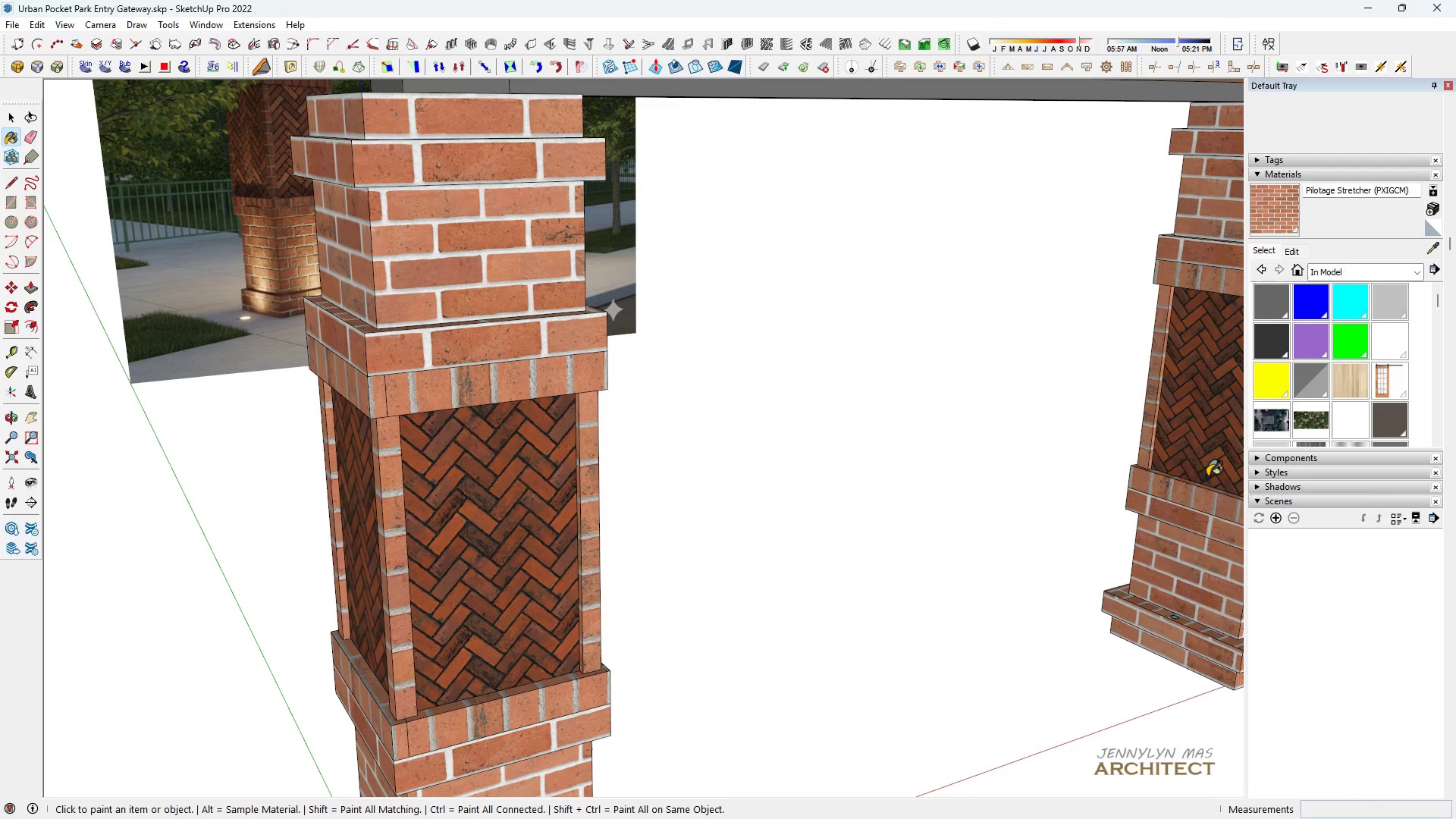 
hold_key(key=ControlLeft, duration=0.47)
 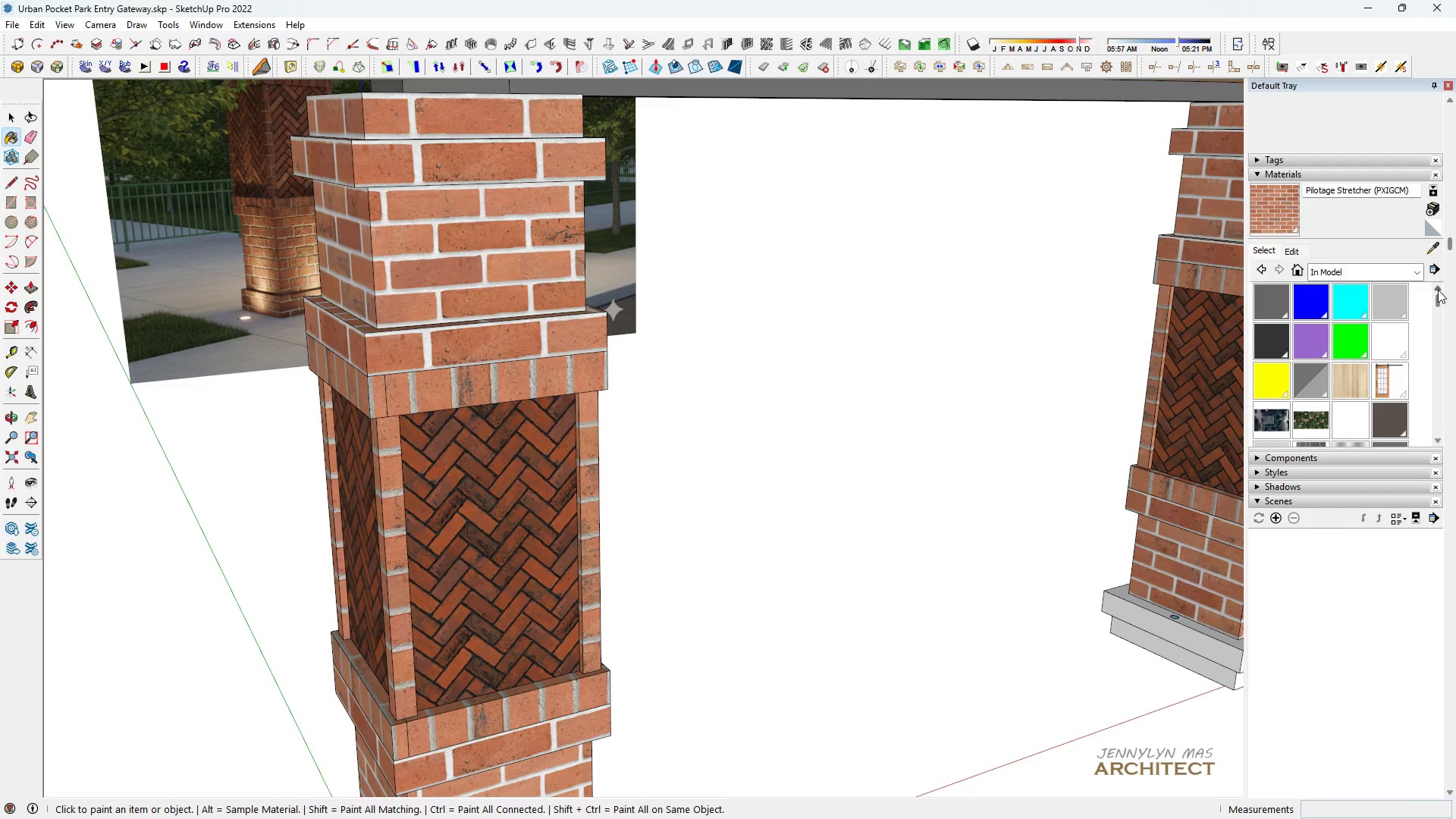 
hold_key(key=Z, duration=0.3)
 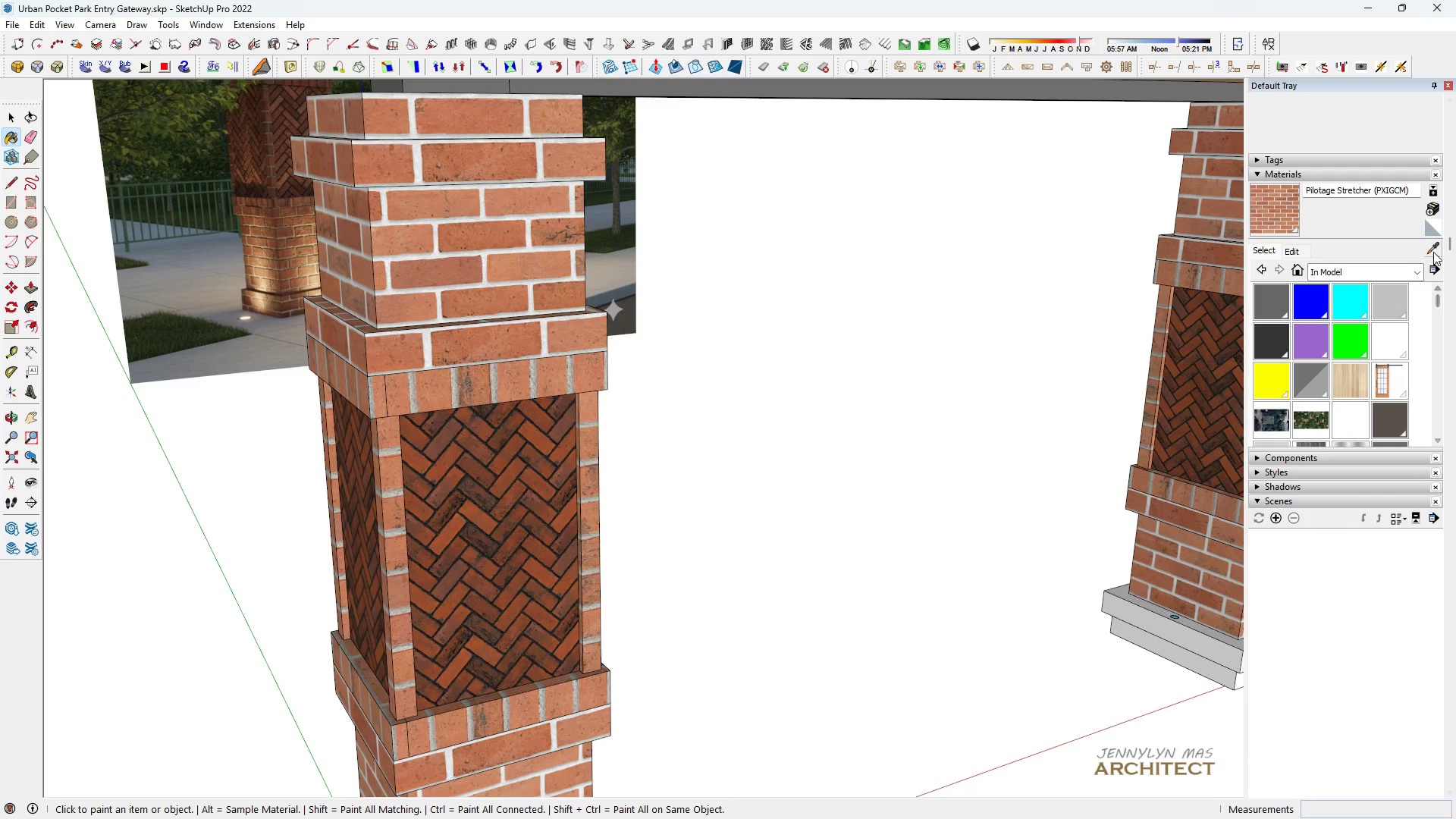 
left_click([1433, 252])
 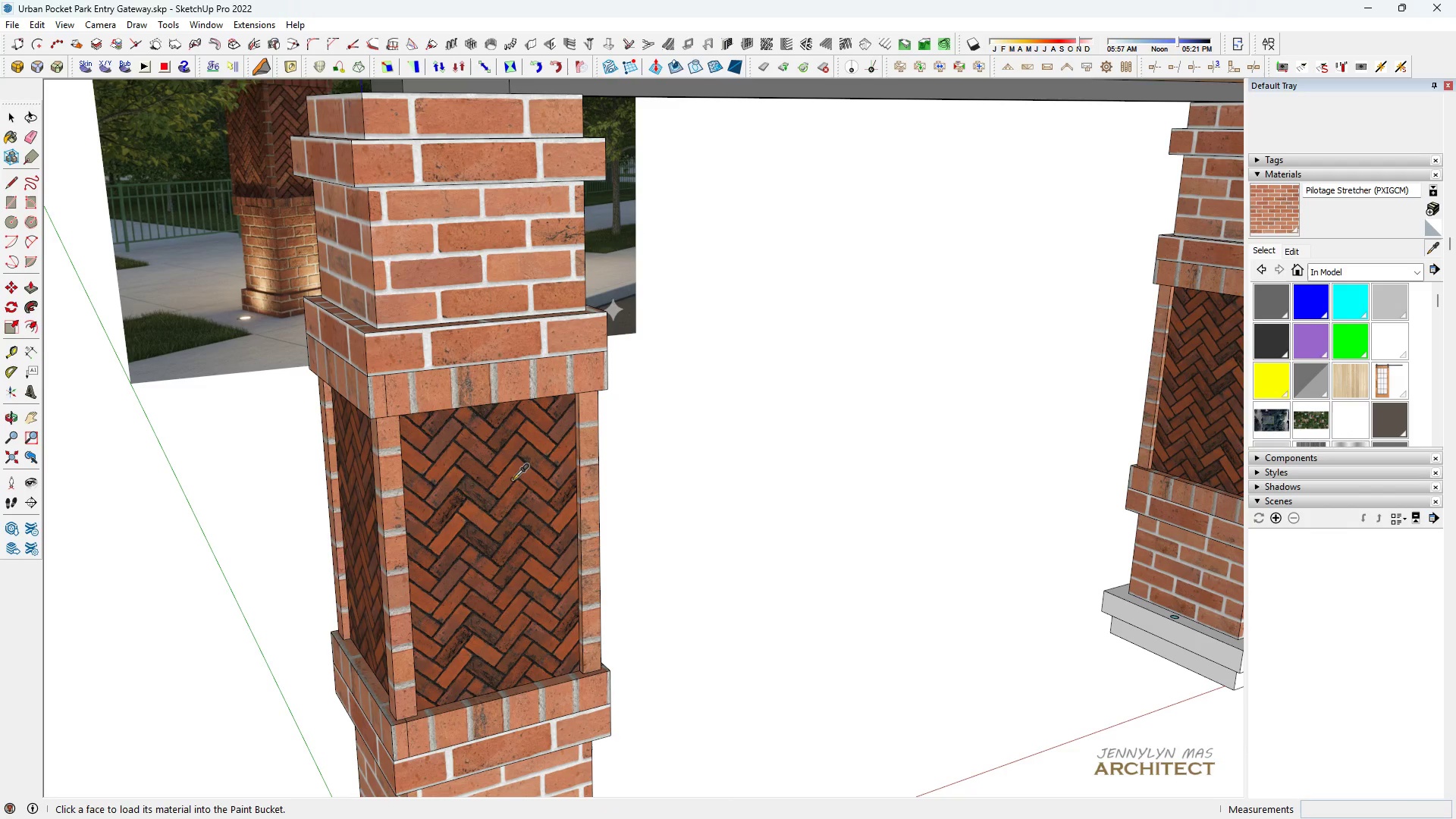 
left_click([513, 479])
 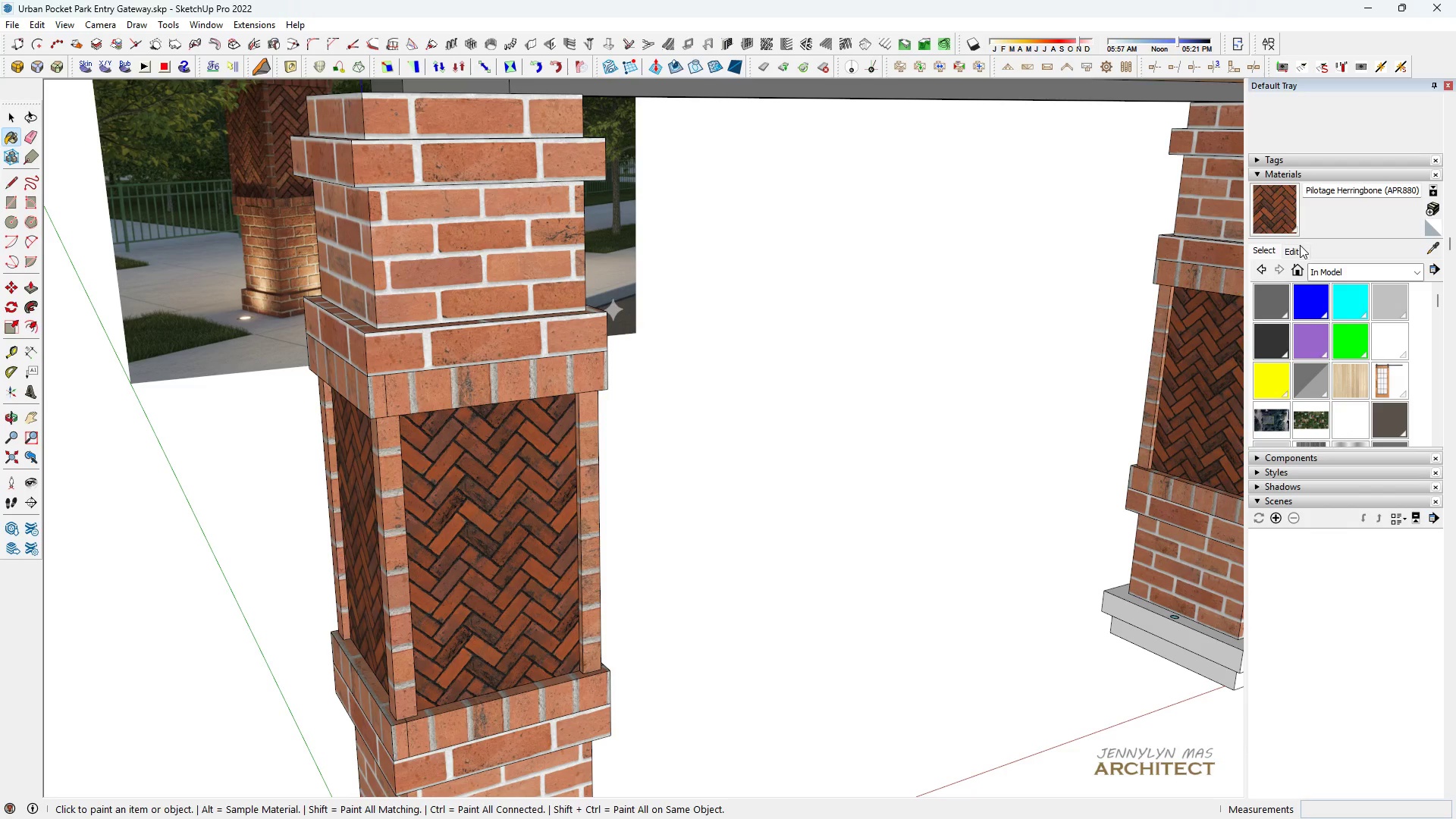 
left_click([1293, 249])
 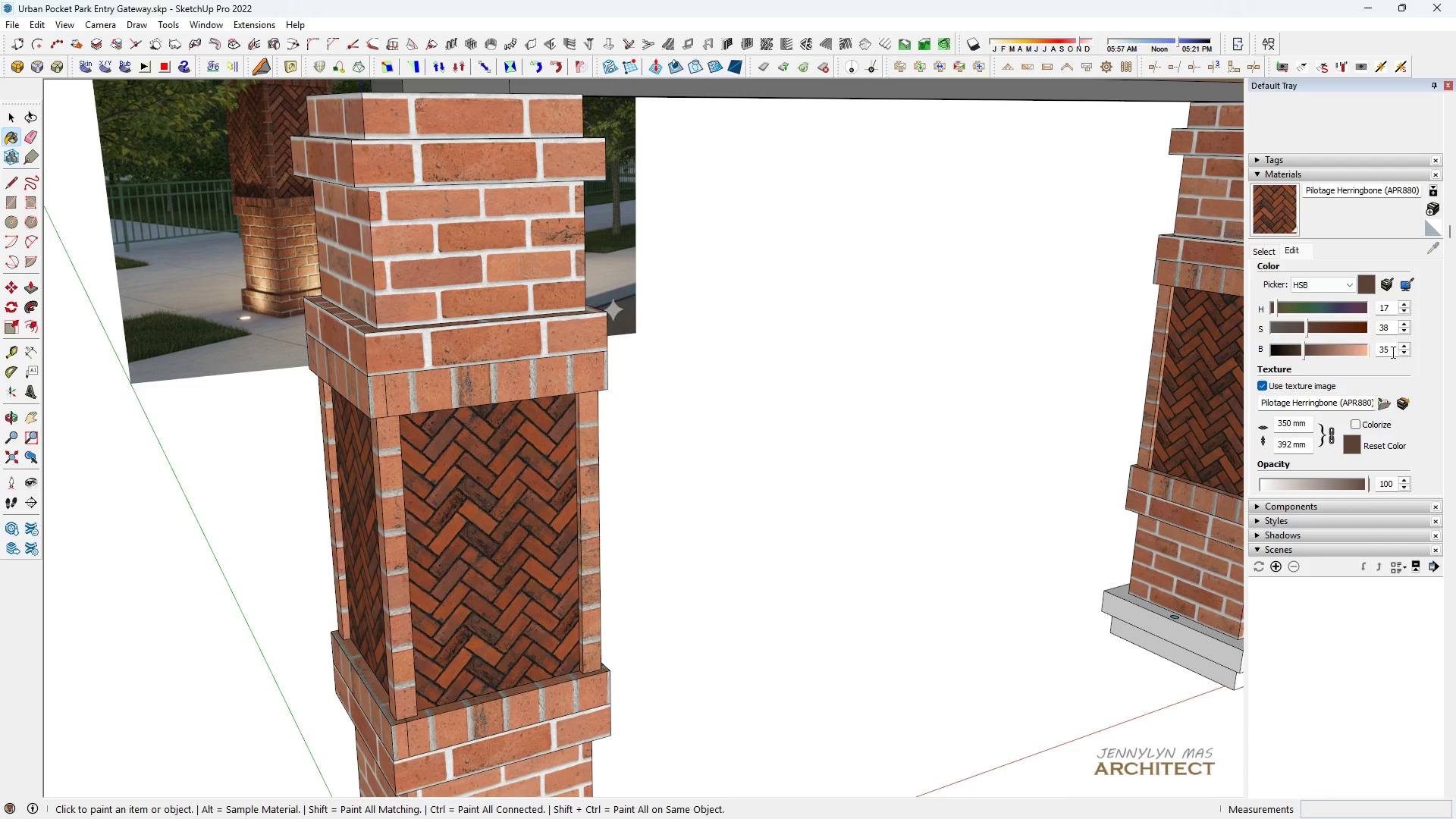 
left_click_drag(start_coordinate=[1392, 352], to_coordinate=[1345, 350])
 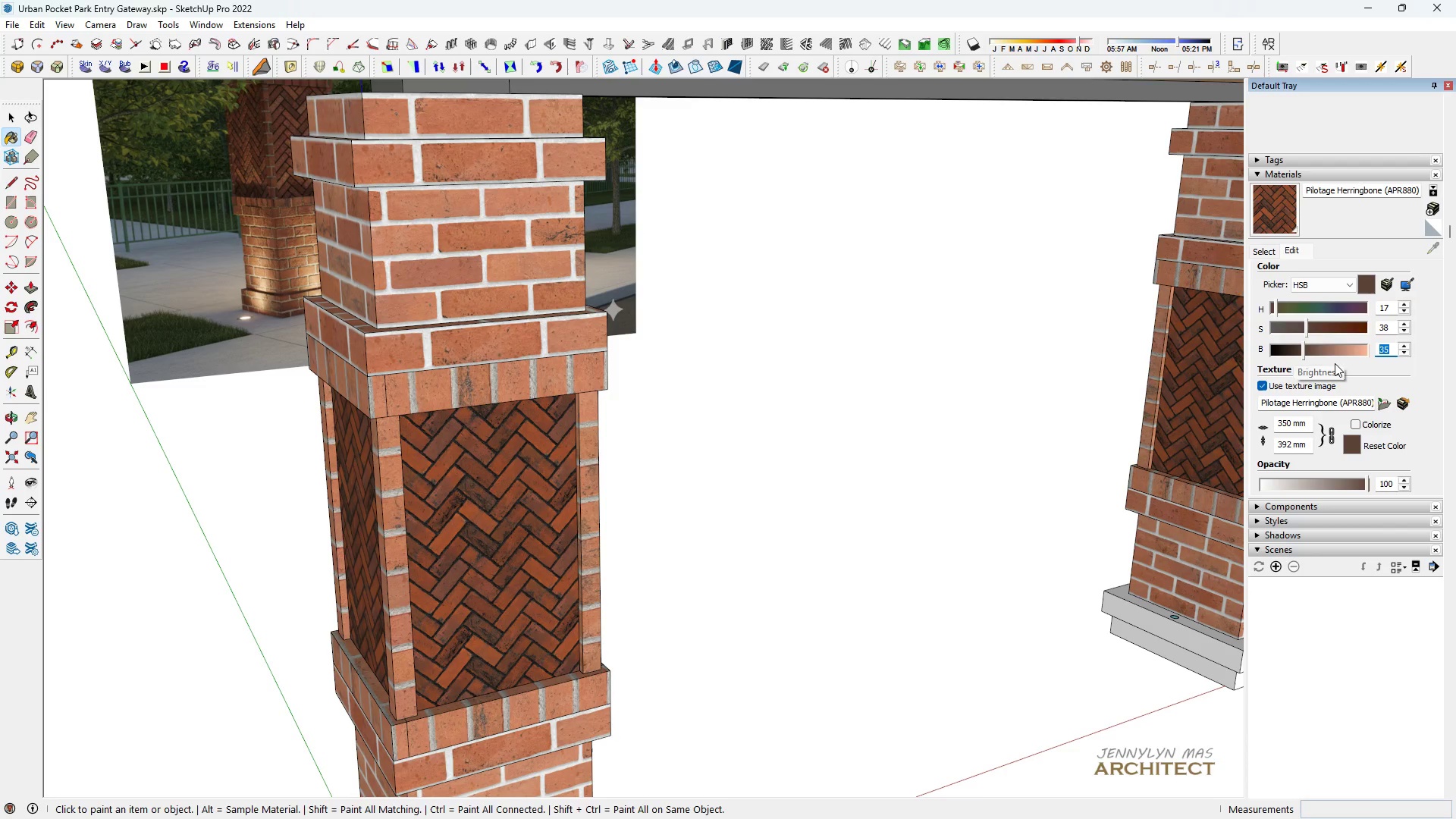 
type(76 )
 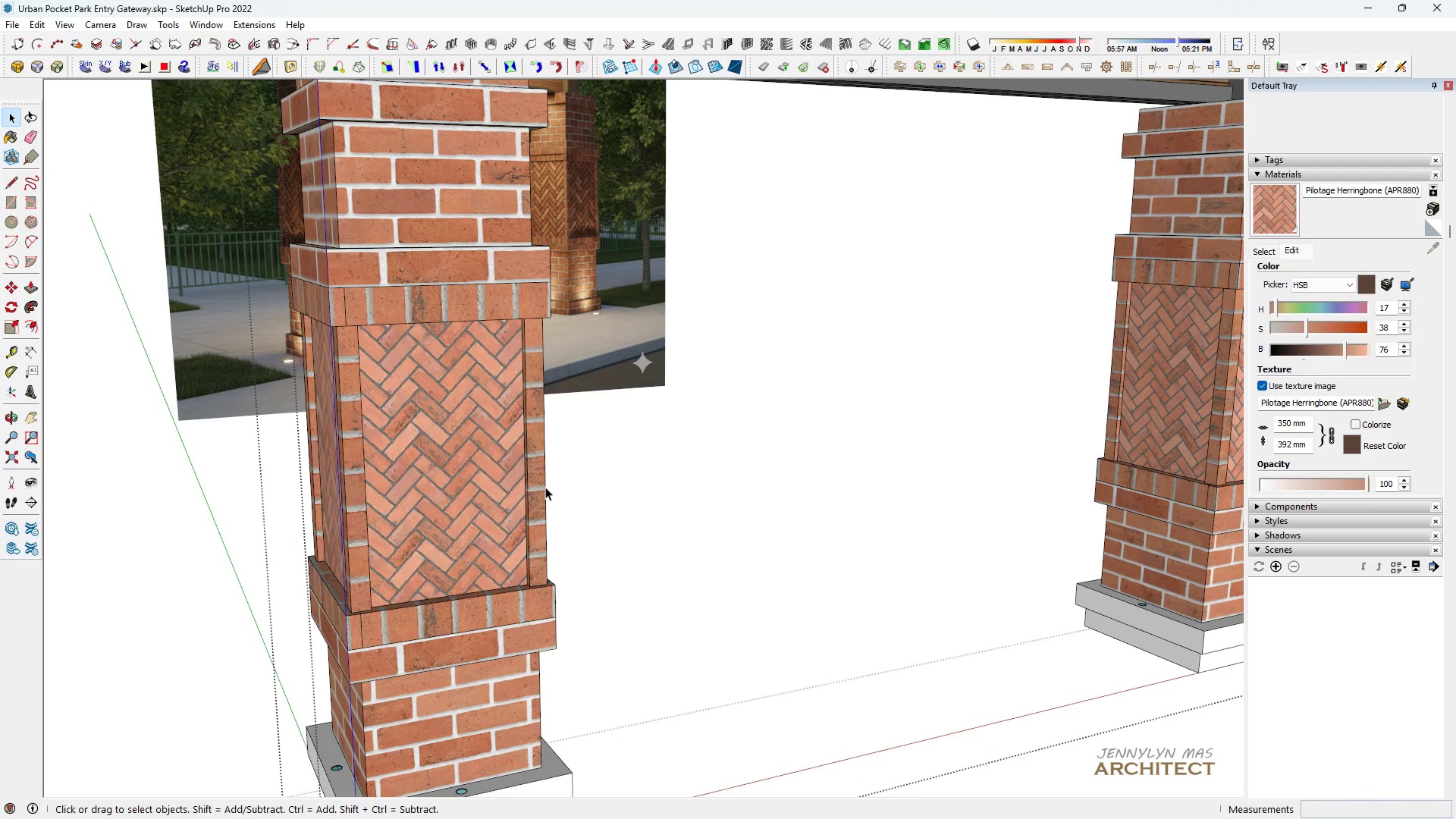 
scroll: coordinate [482, 419], scroll_direction: down, amount: 1.0
 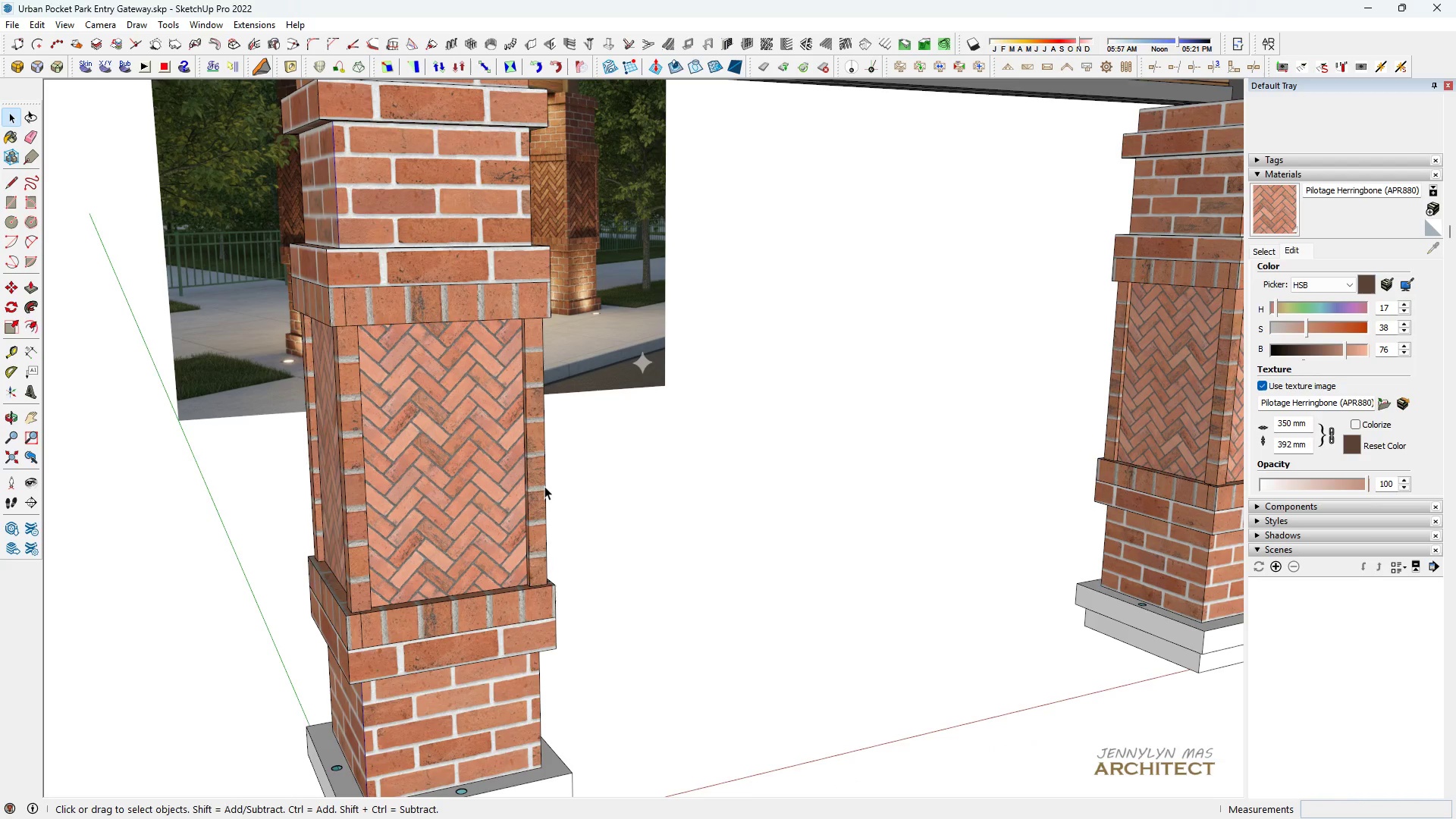 
left_click([545, 486])
 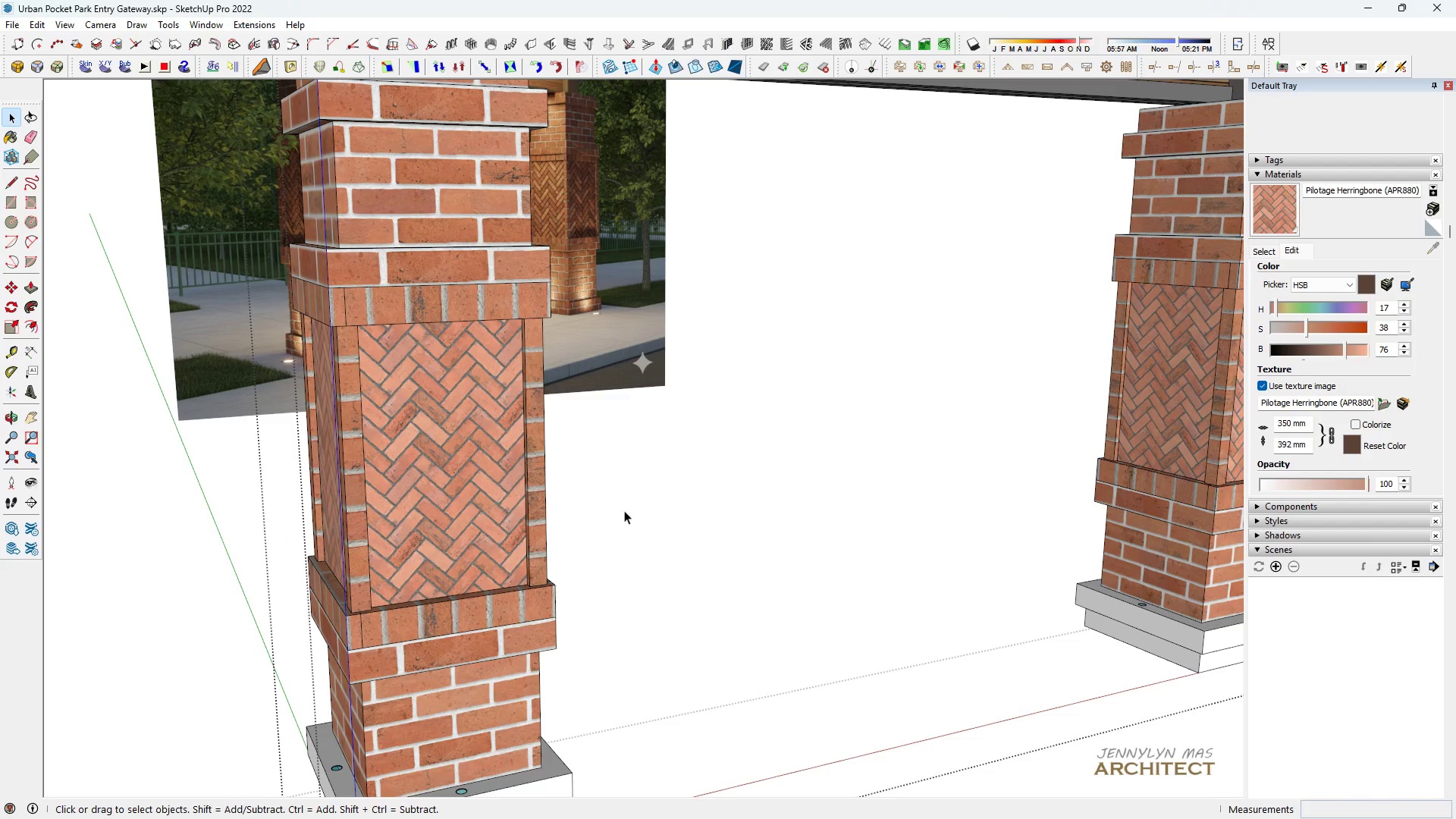 
double_click([624, 510])
 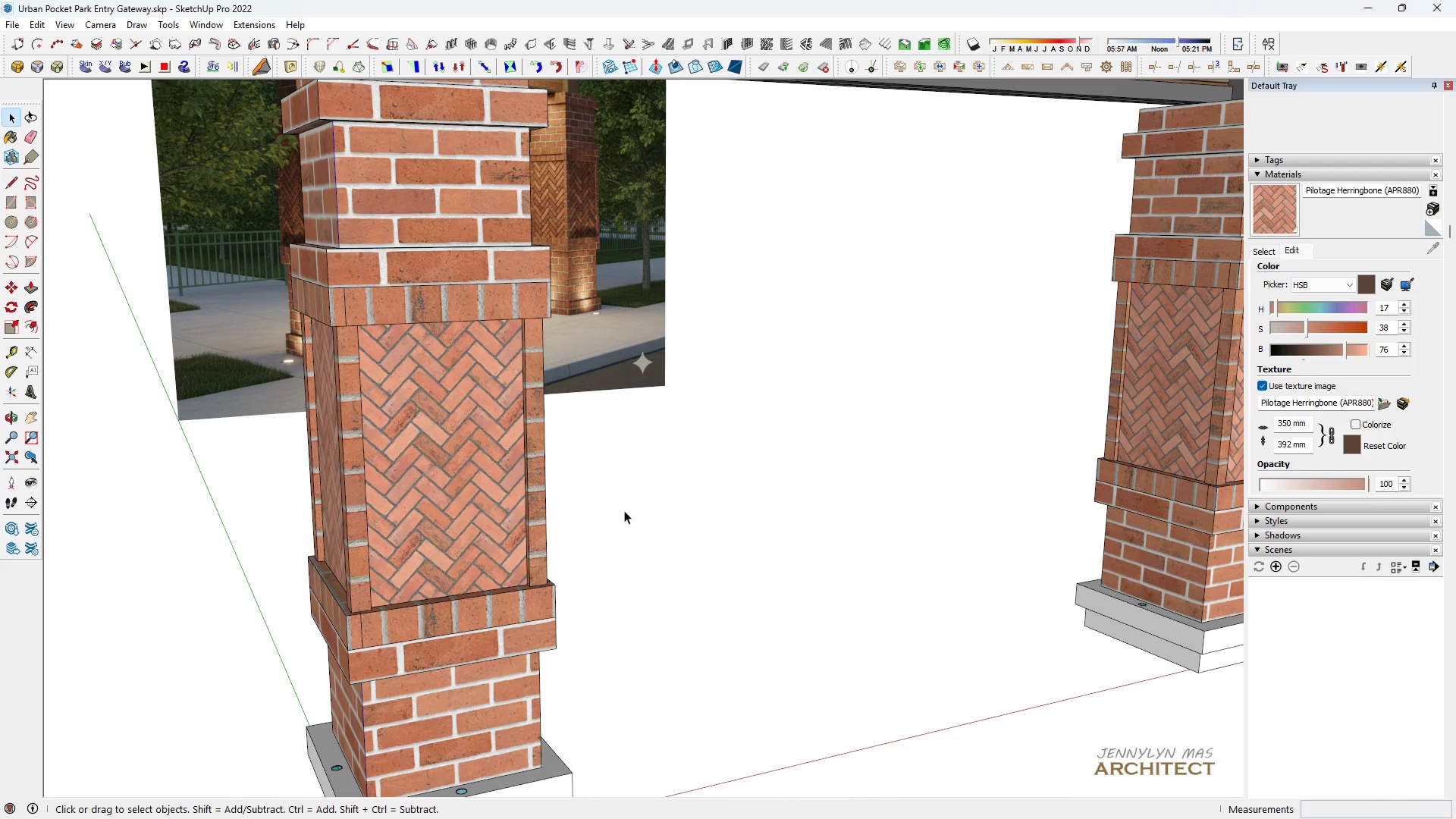 
triple_click([624, 510])
 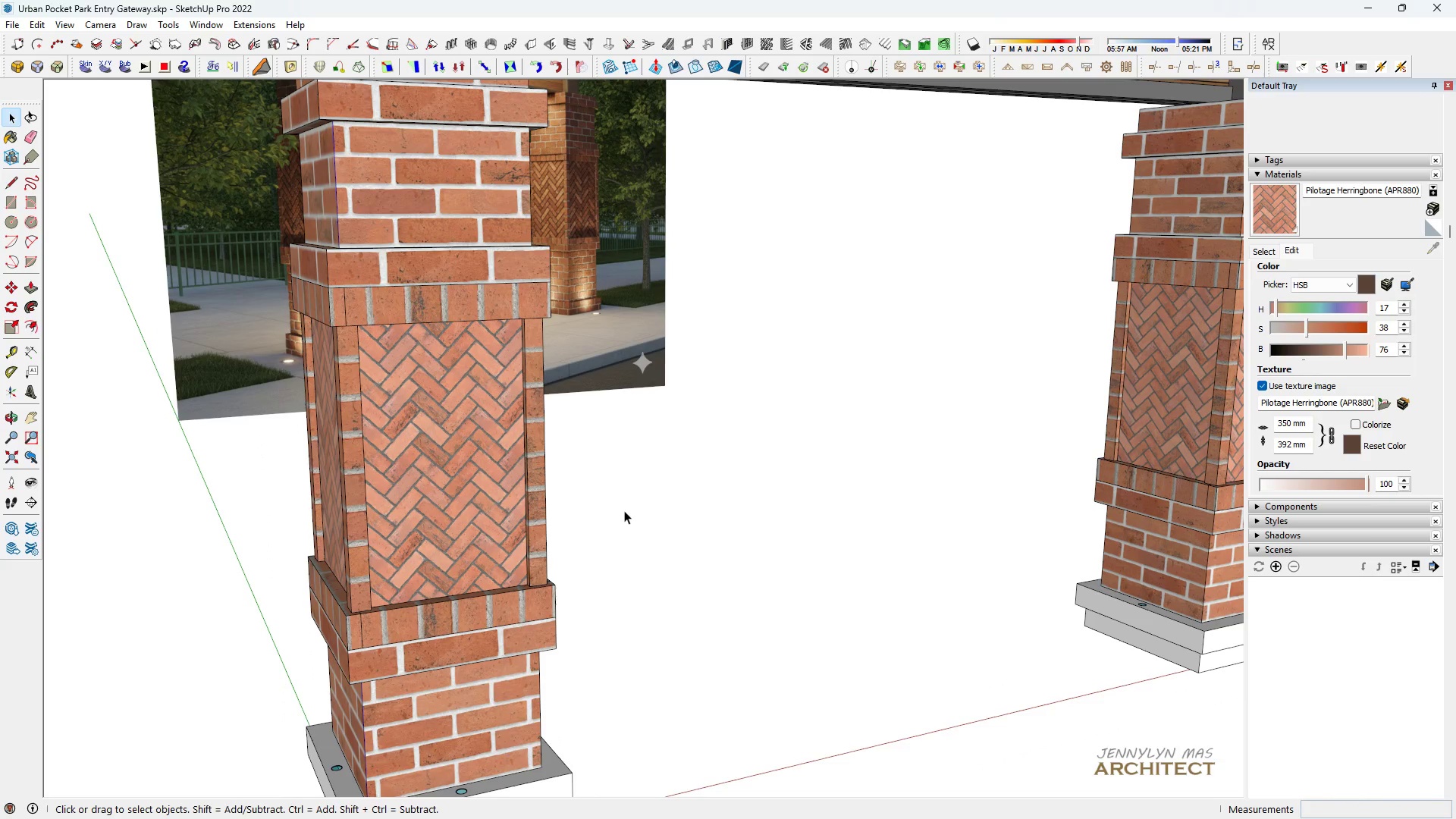 
triple_click([624, 510])
 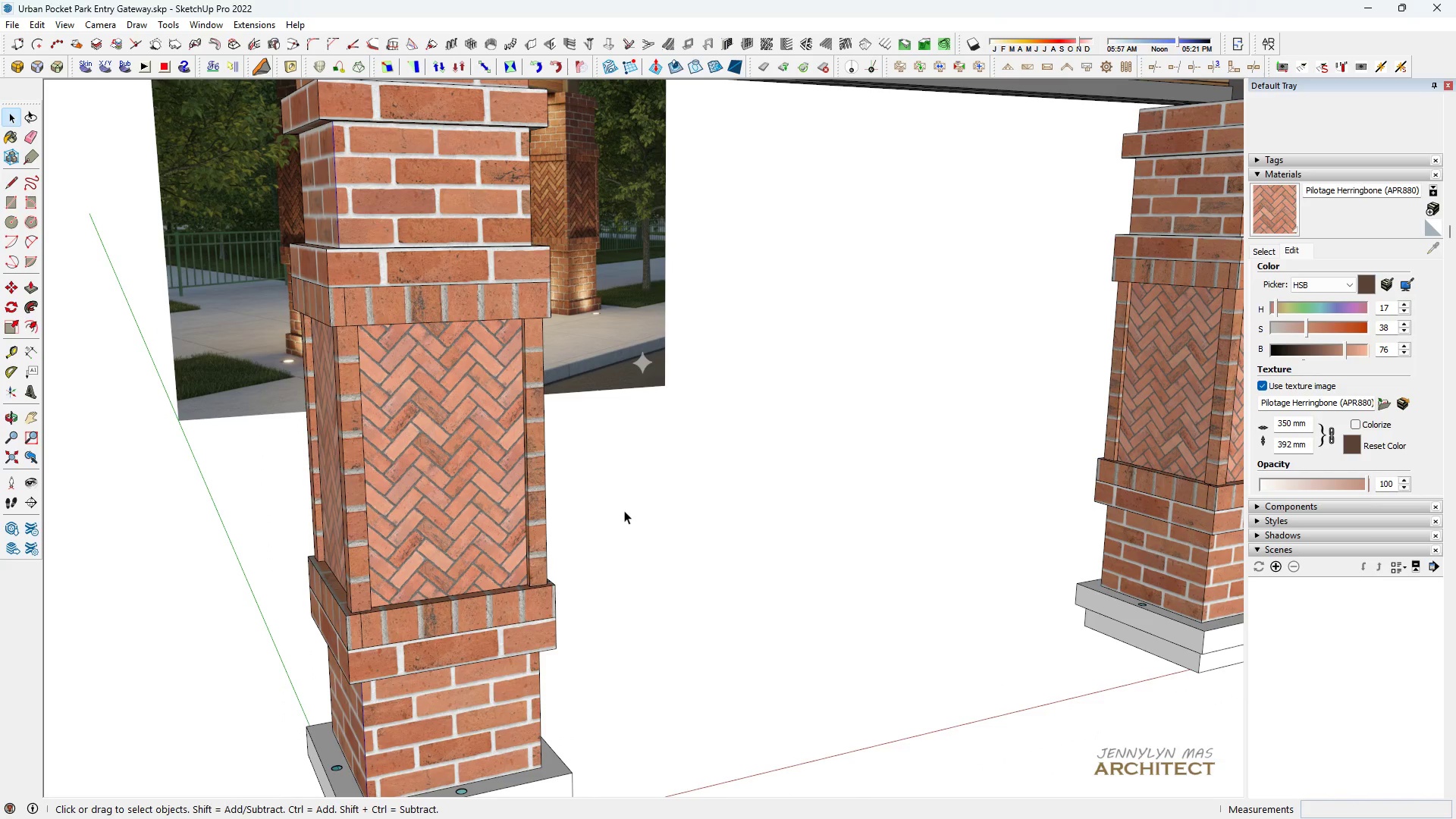 
triple_click([624, 510])
 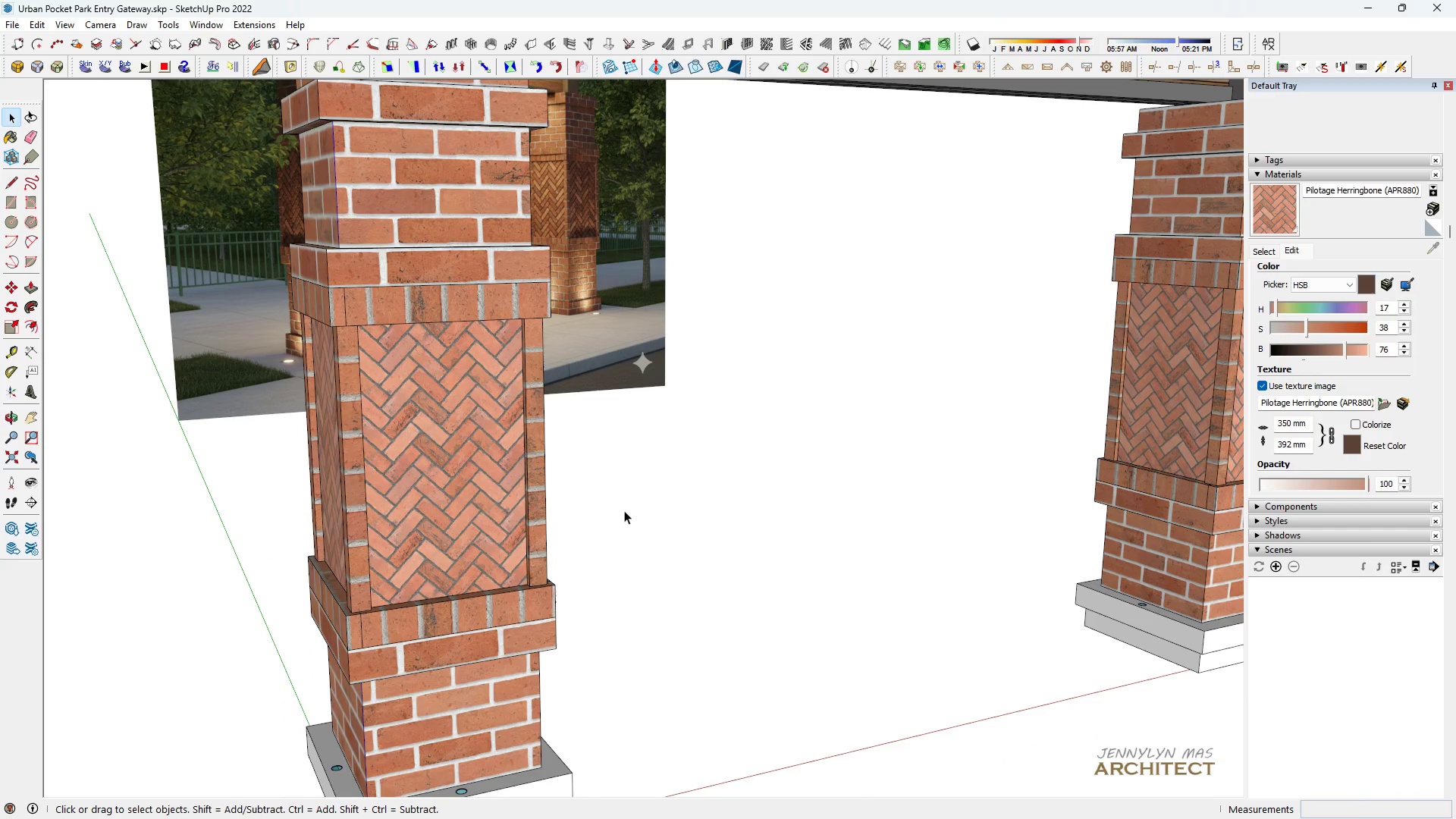 
triple_click([624, 510])
 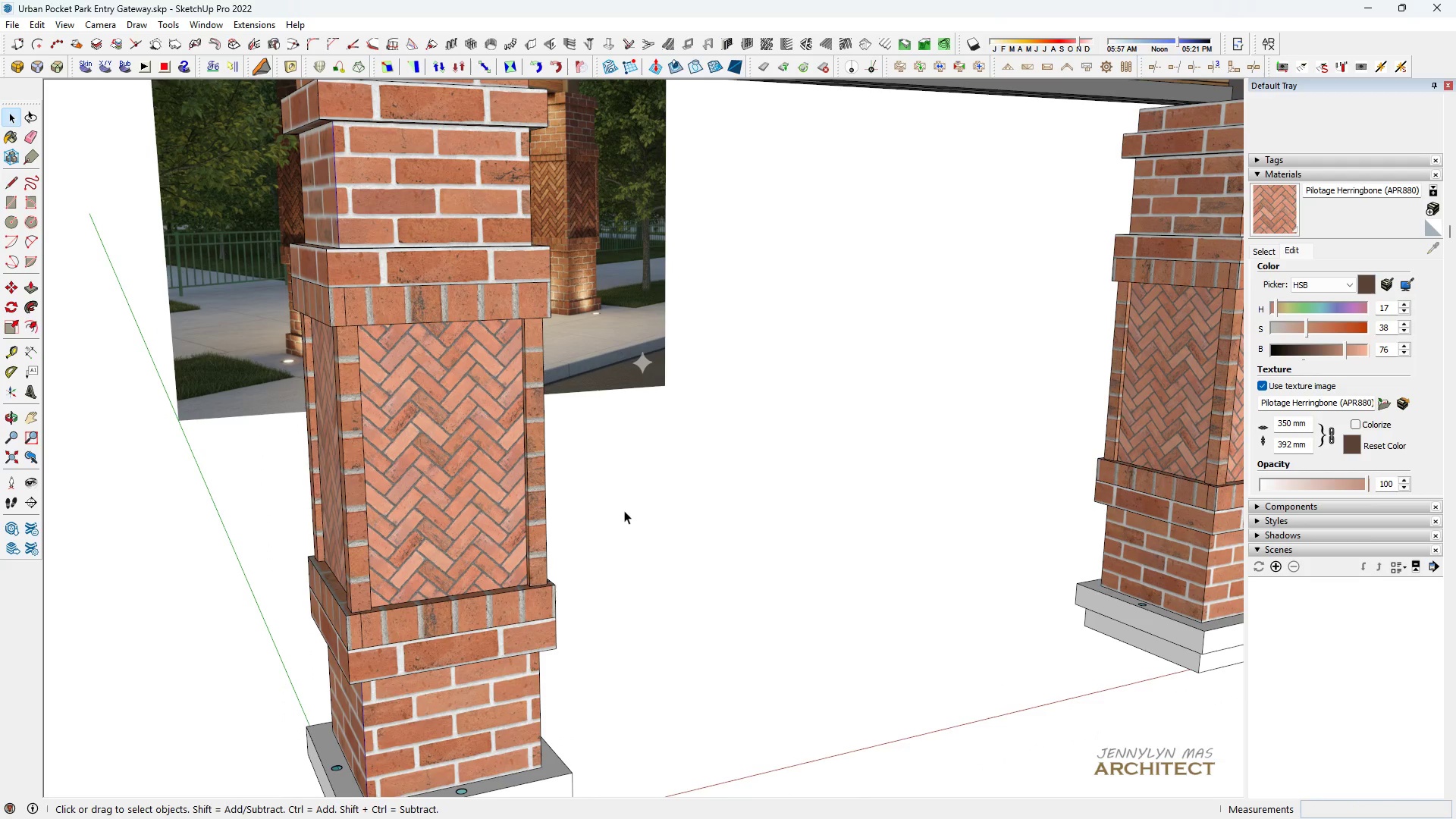 
triple_click([624, 510])
 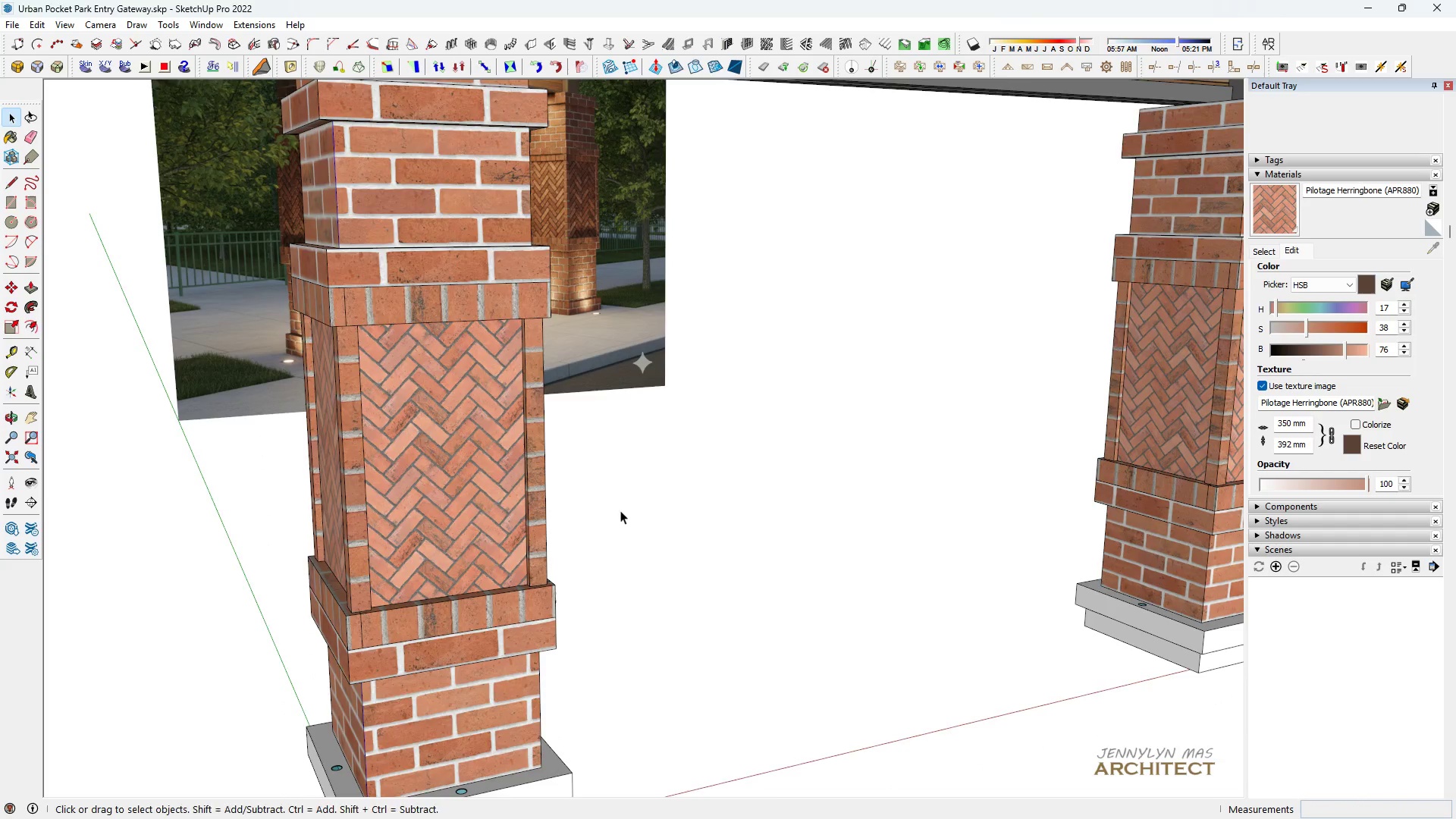 
type(HHHHHHH )
 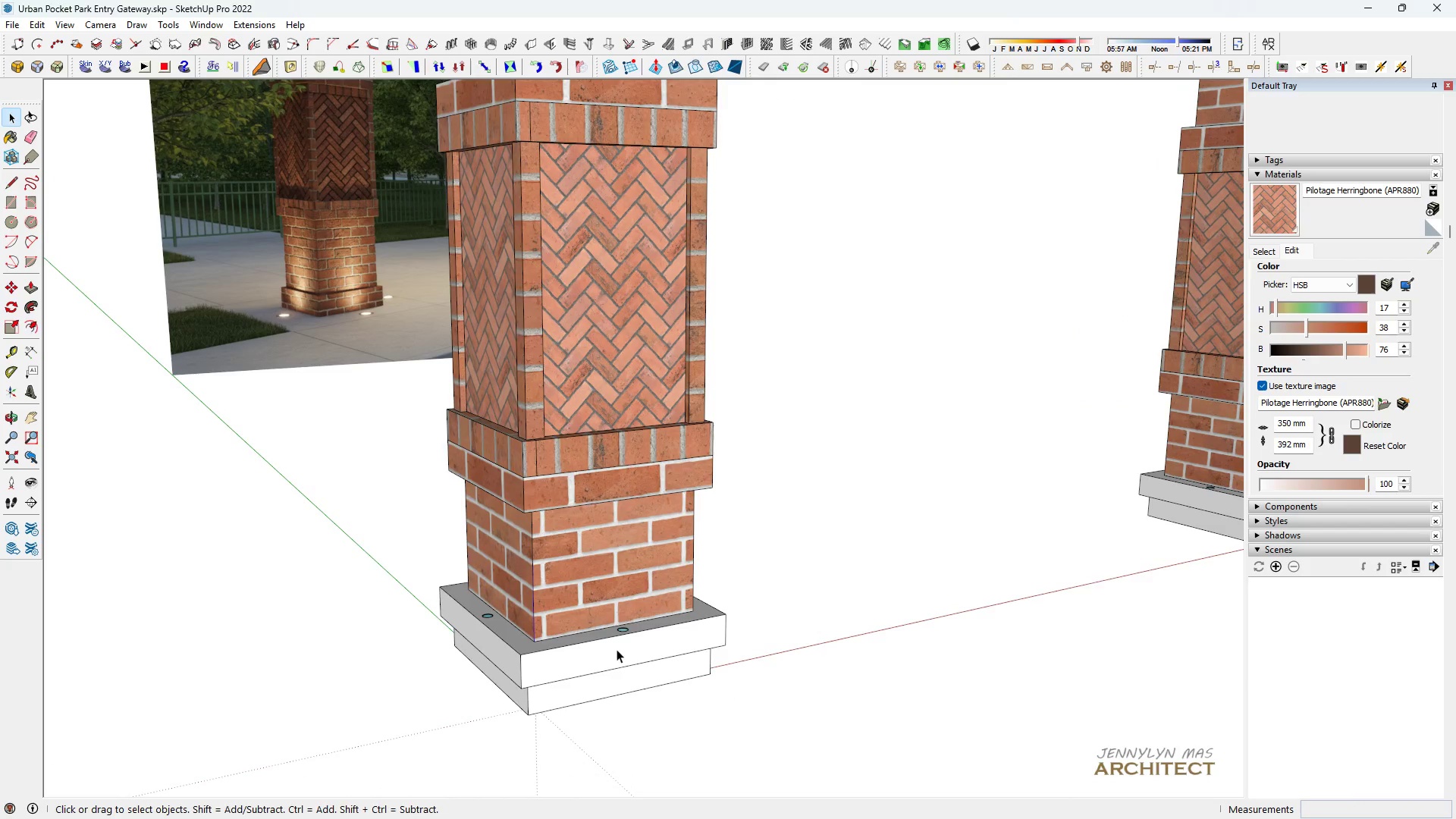 
scroll: coordinate [559, 548], scroll_direction: down, amount: 6.0
 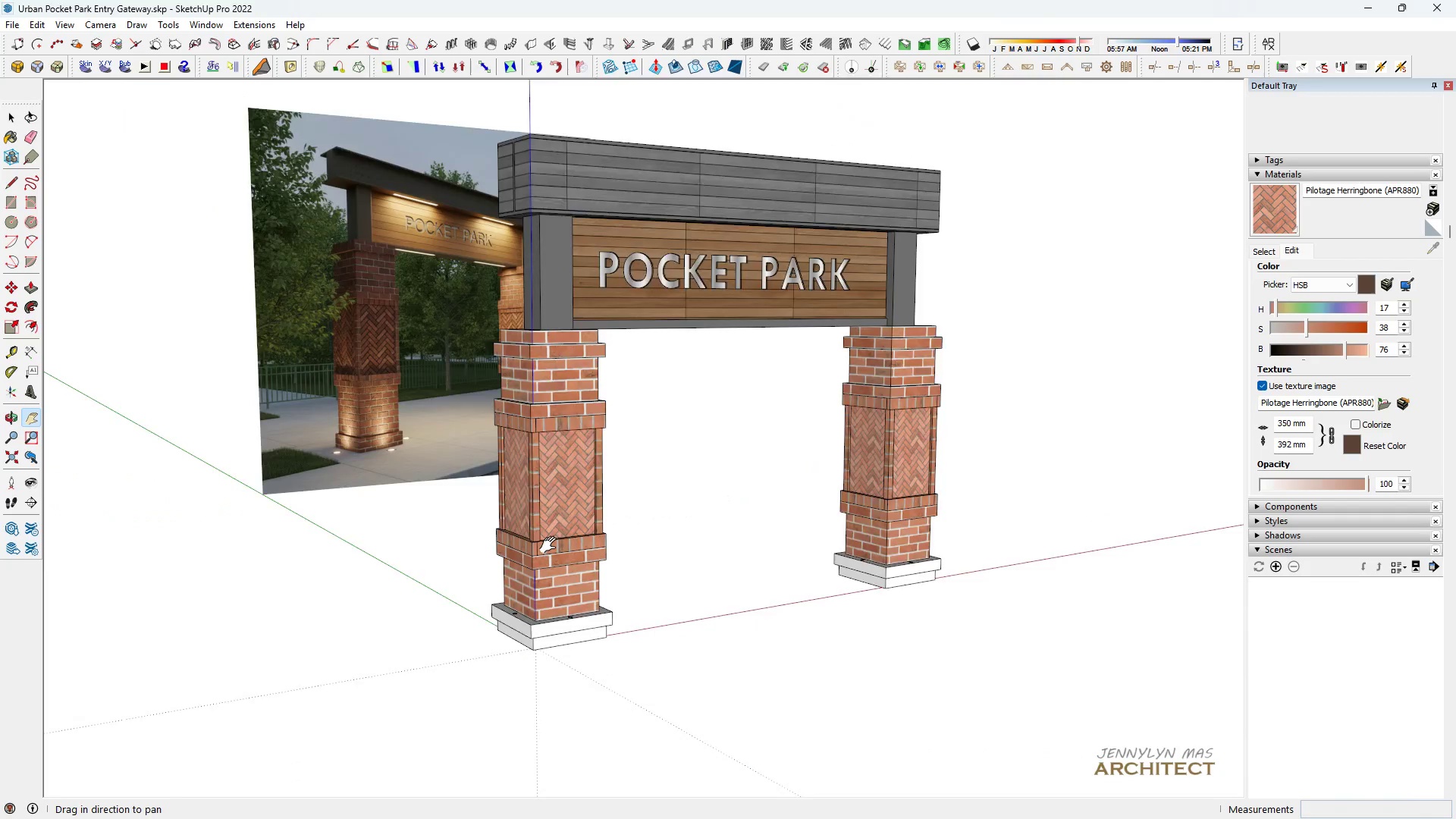 
scroll: coordinate [545, 554], scroll_direction: up, amount: 11.0
 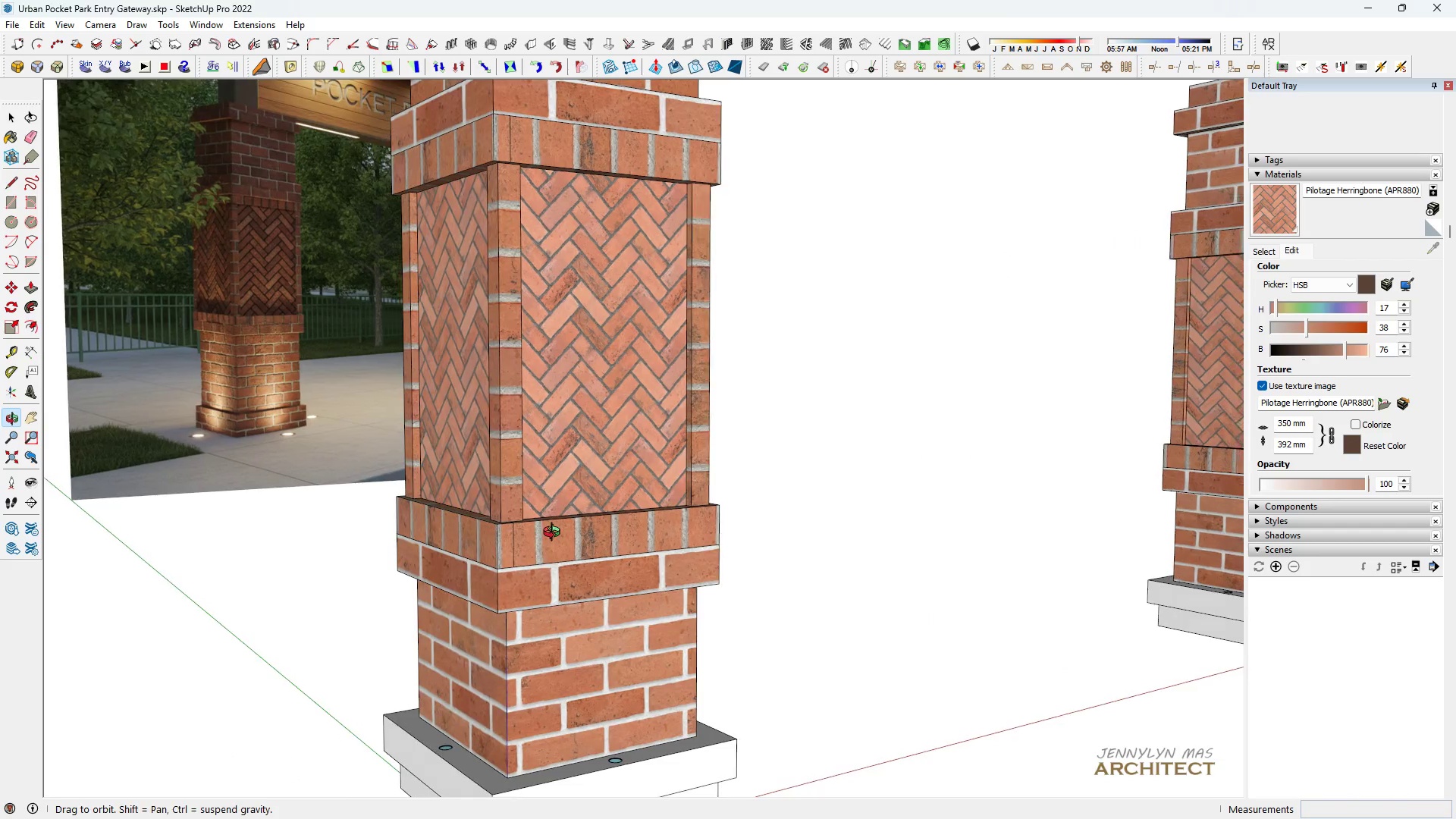 
scroll: coordinate [554, 535], scroll_direction: down, amount: 2.0
 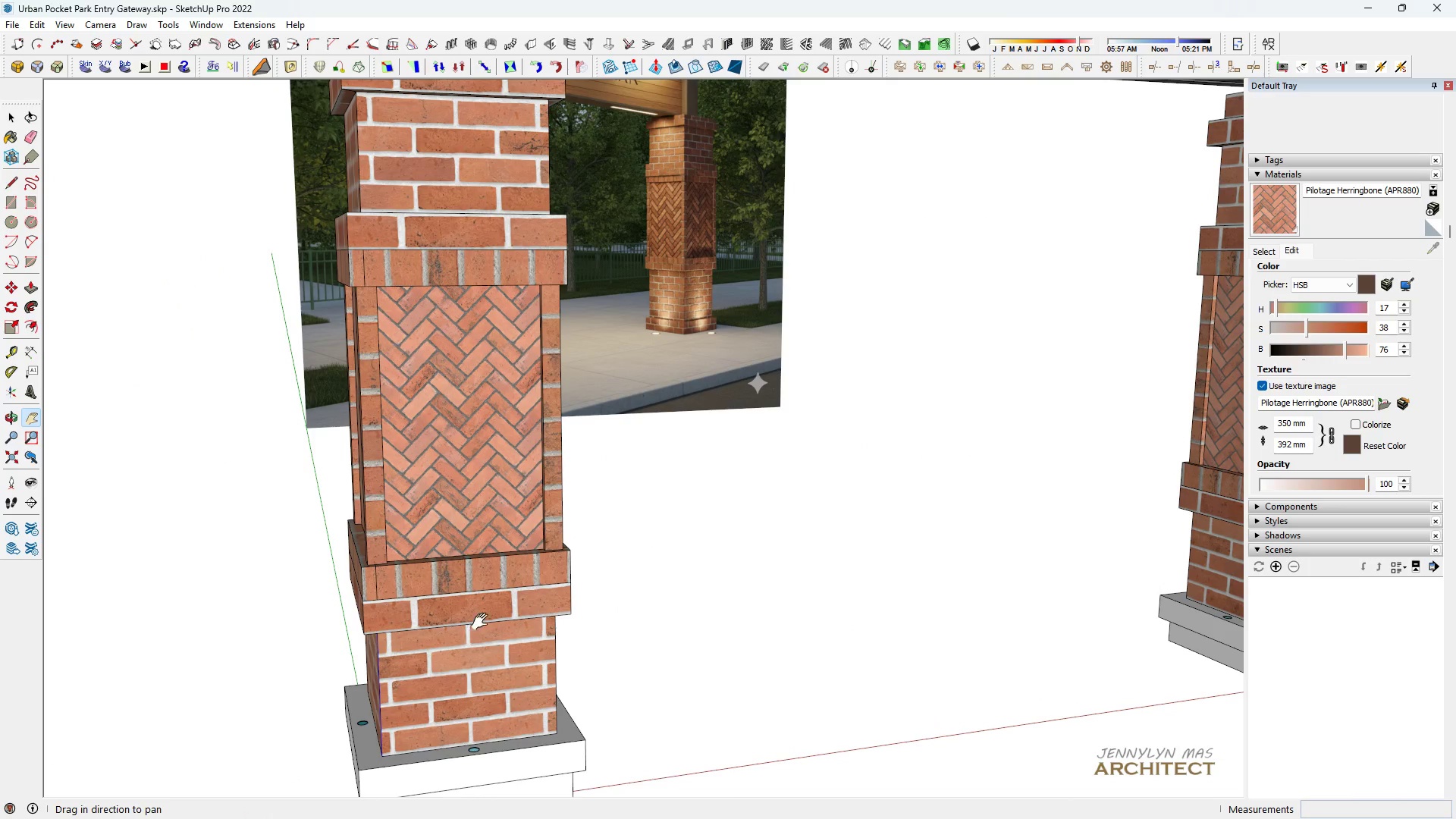 
left_click_drag(start_coordinate=[513, 584], to_coordinate=[630, 538])
 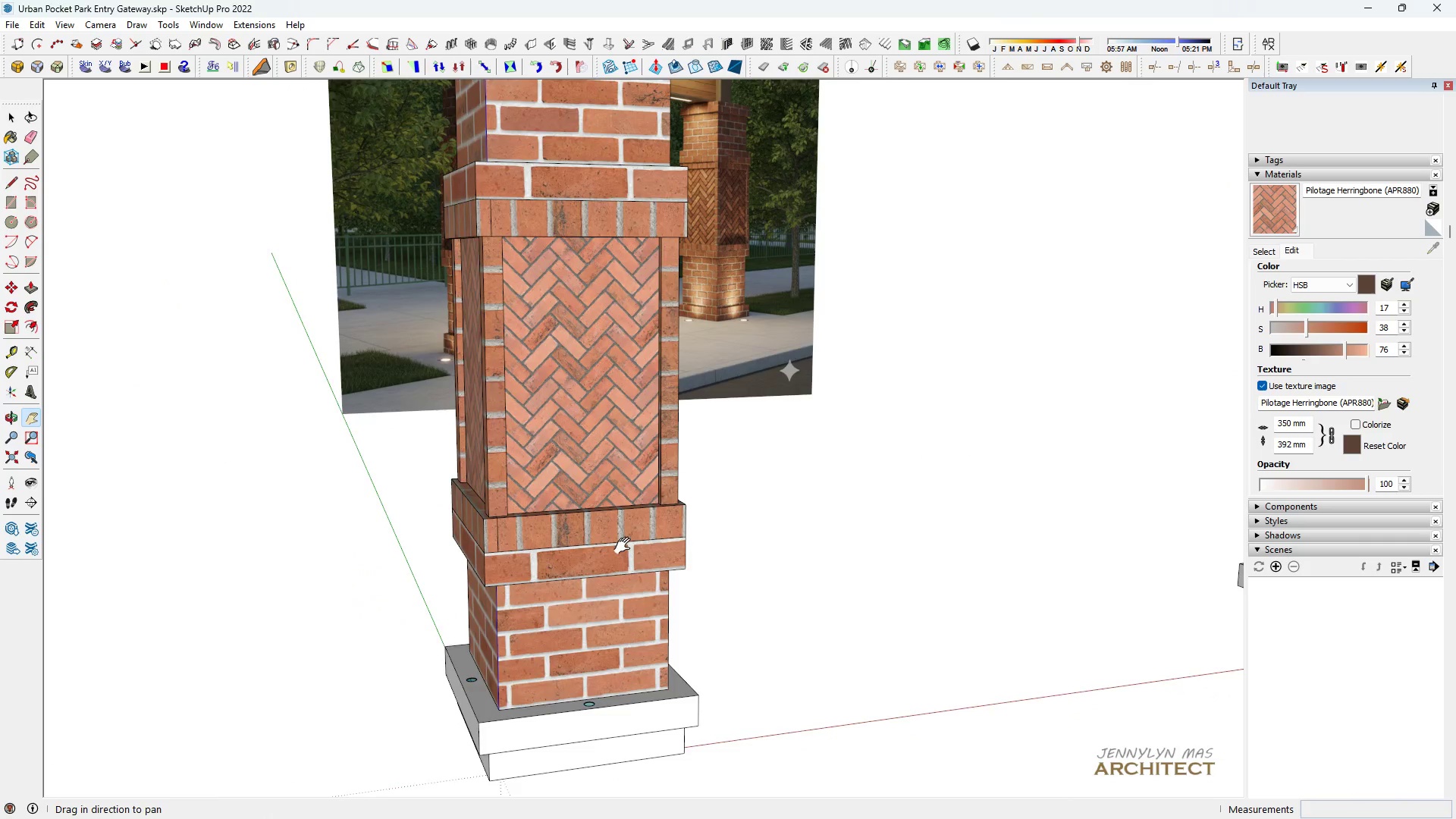 
scroll: coordinate [607, 575], scroll_direction: down, amount: 3.0
 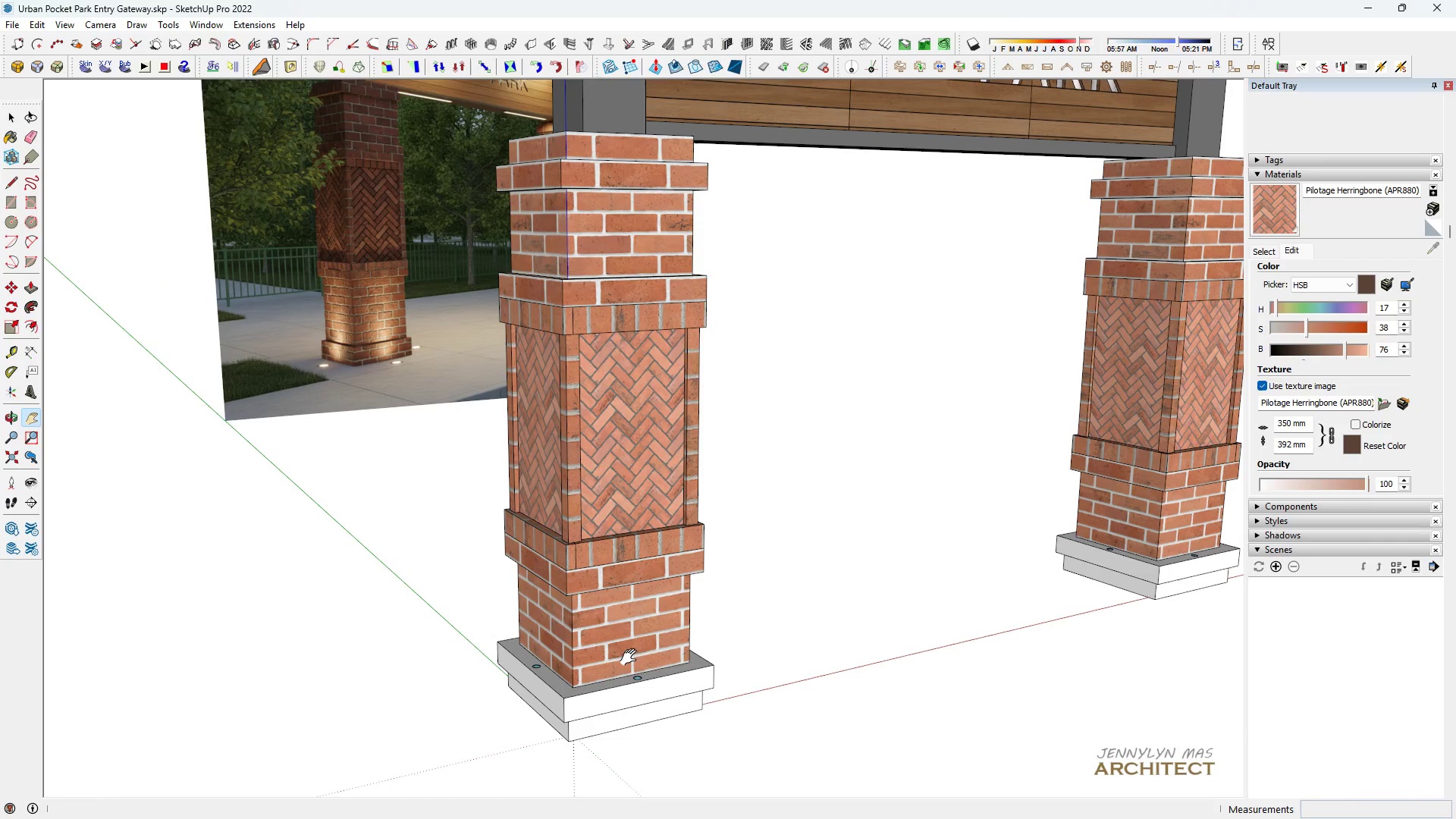 
left_click_drag(start_coordinate=[632, 623], to_coordinate=[610, 584])
 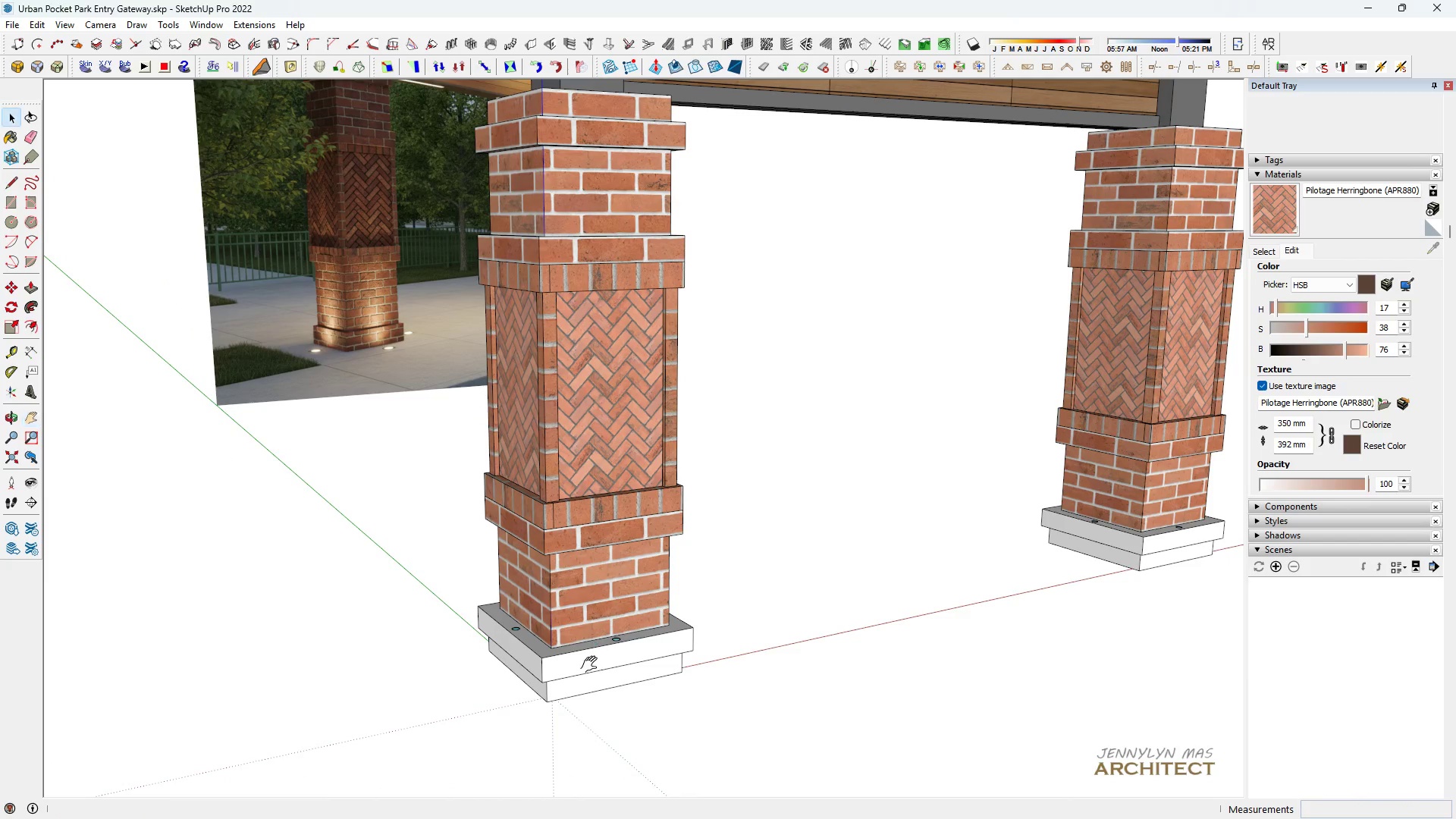 
scroll: coordinate [601, 667], scroll_direction: up, amount: 3.0
 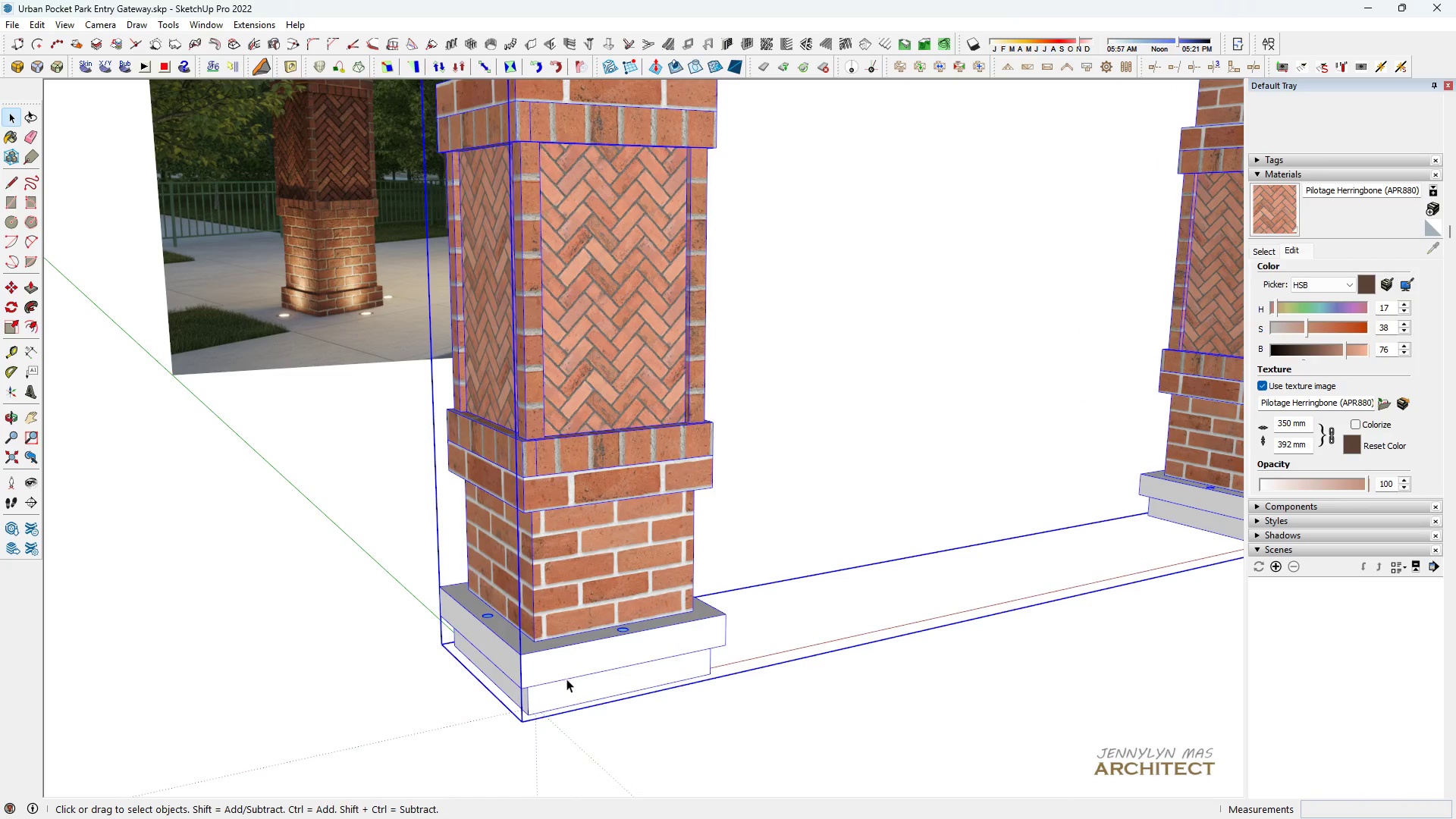 
double_click([566, 679])
 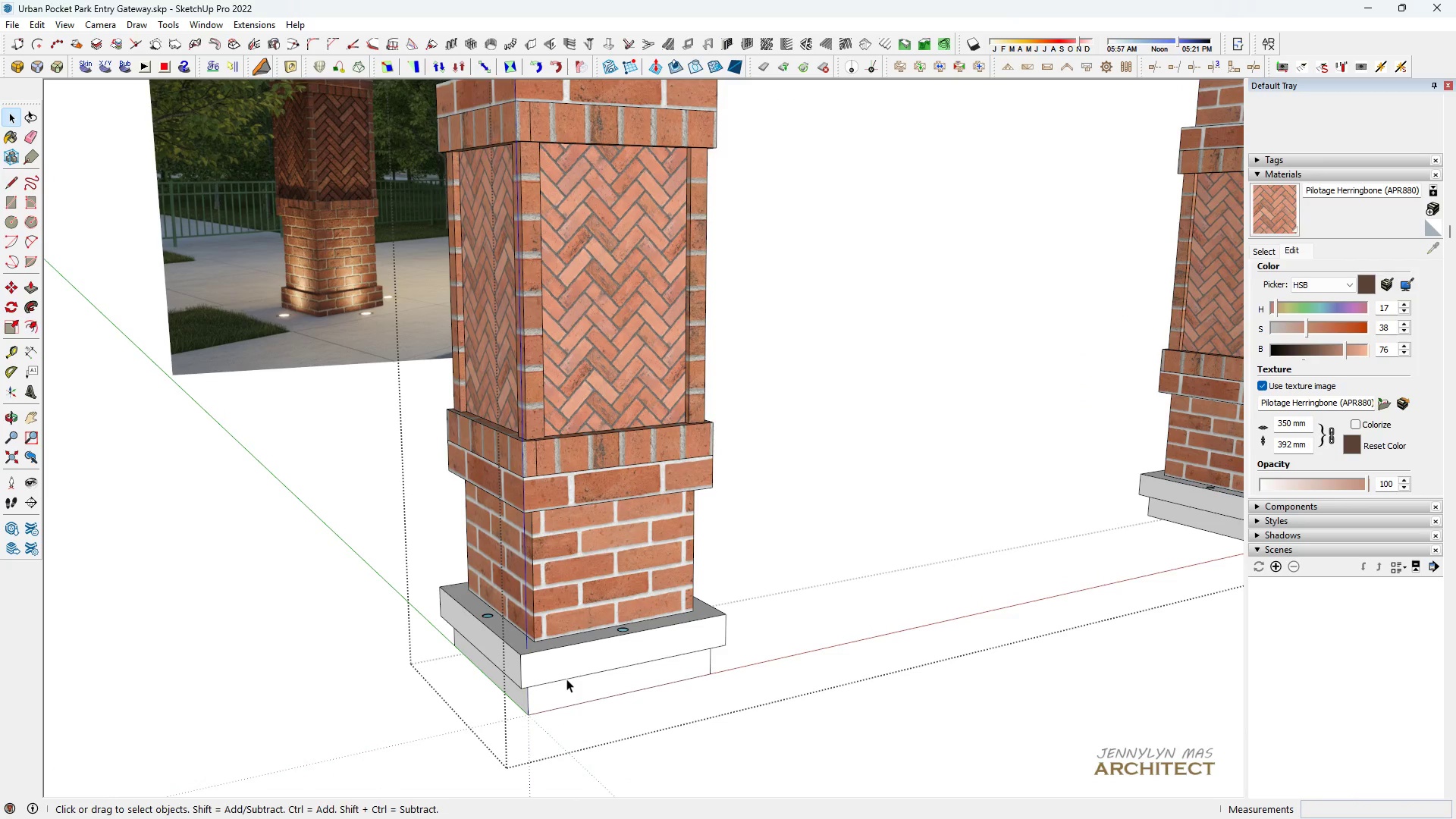 
triple_click([566, 679])
 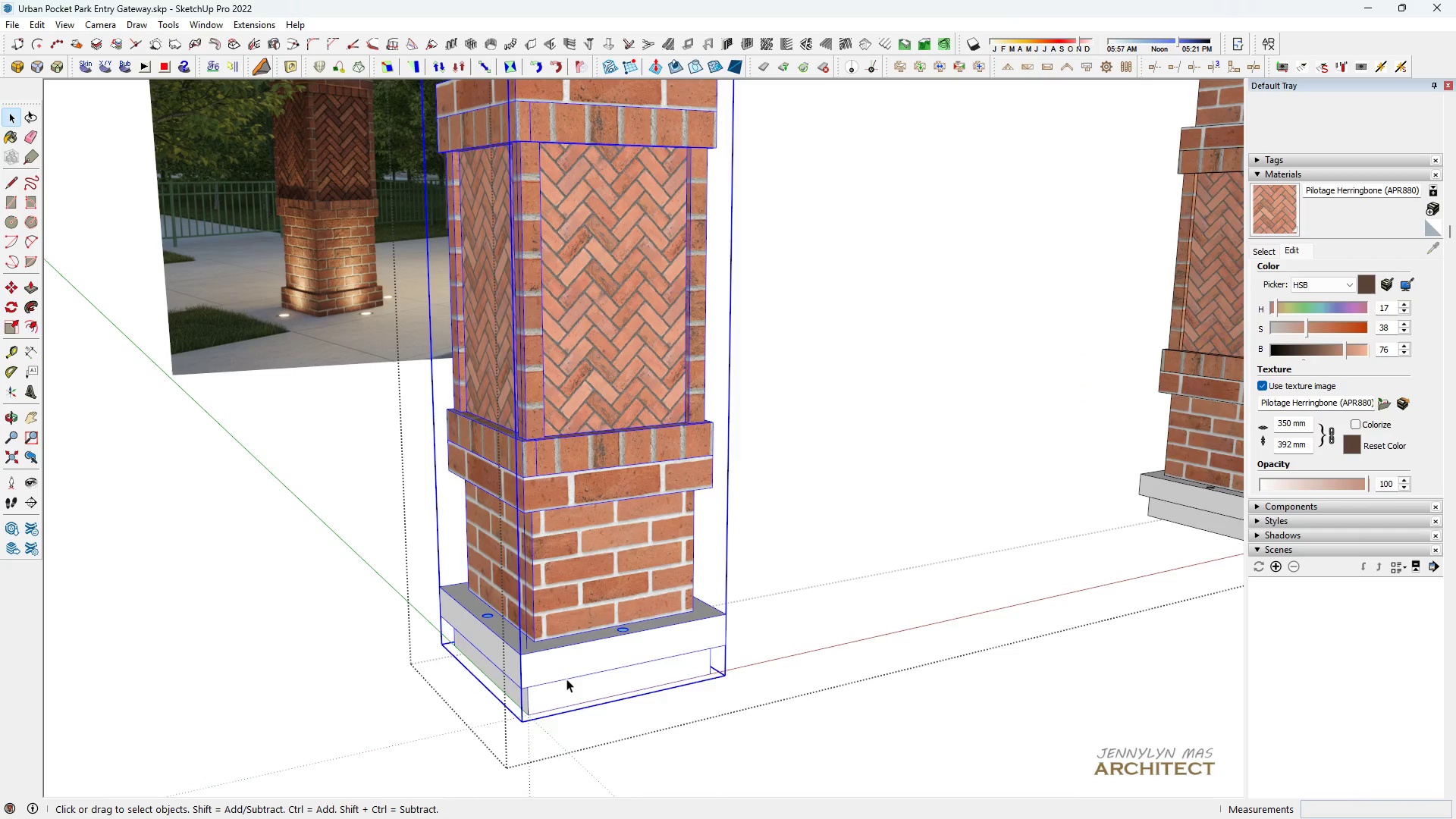 
triple_click([566, 679])
 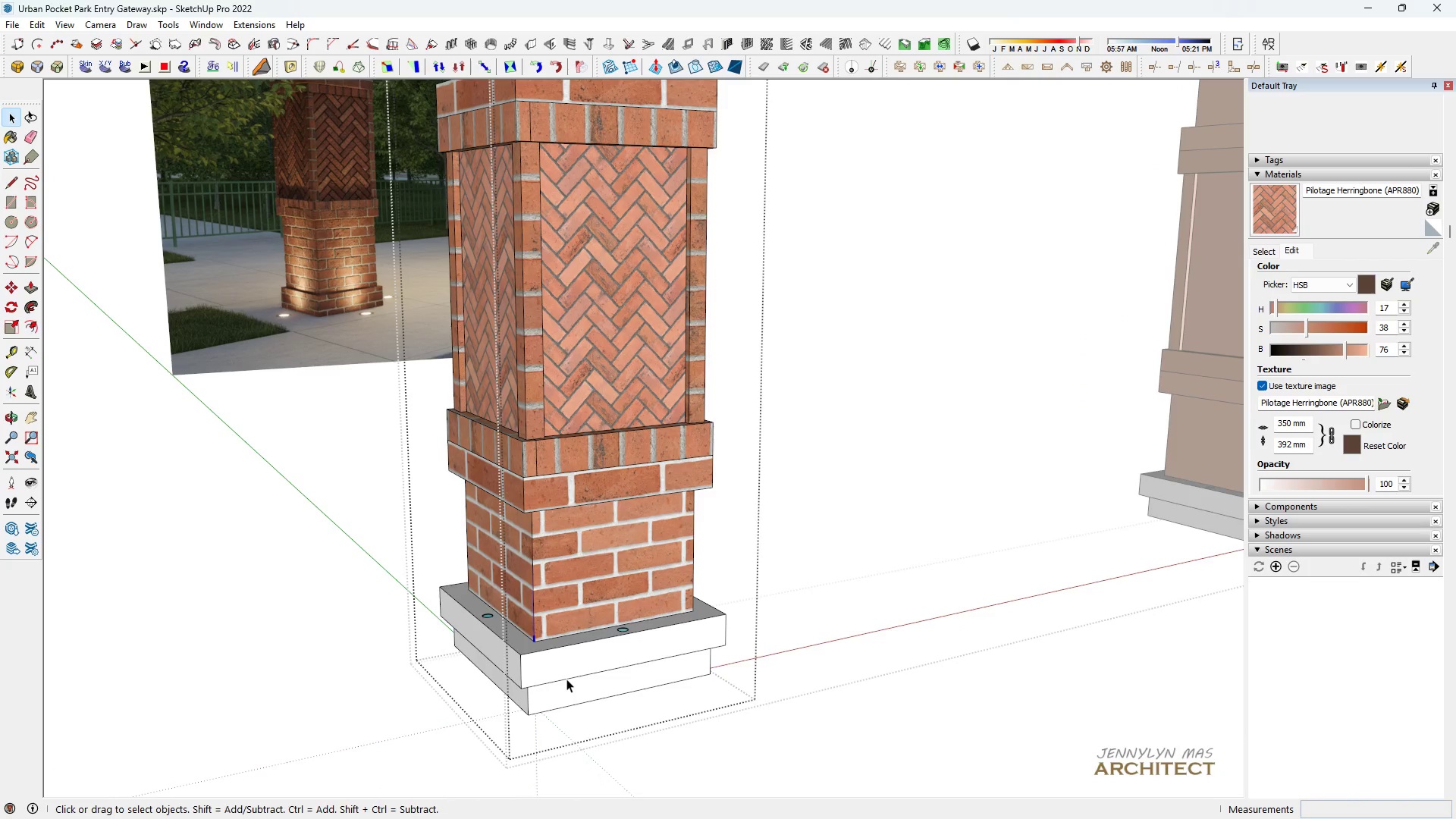 
triple_click([566, 679])
 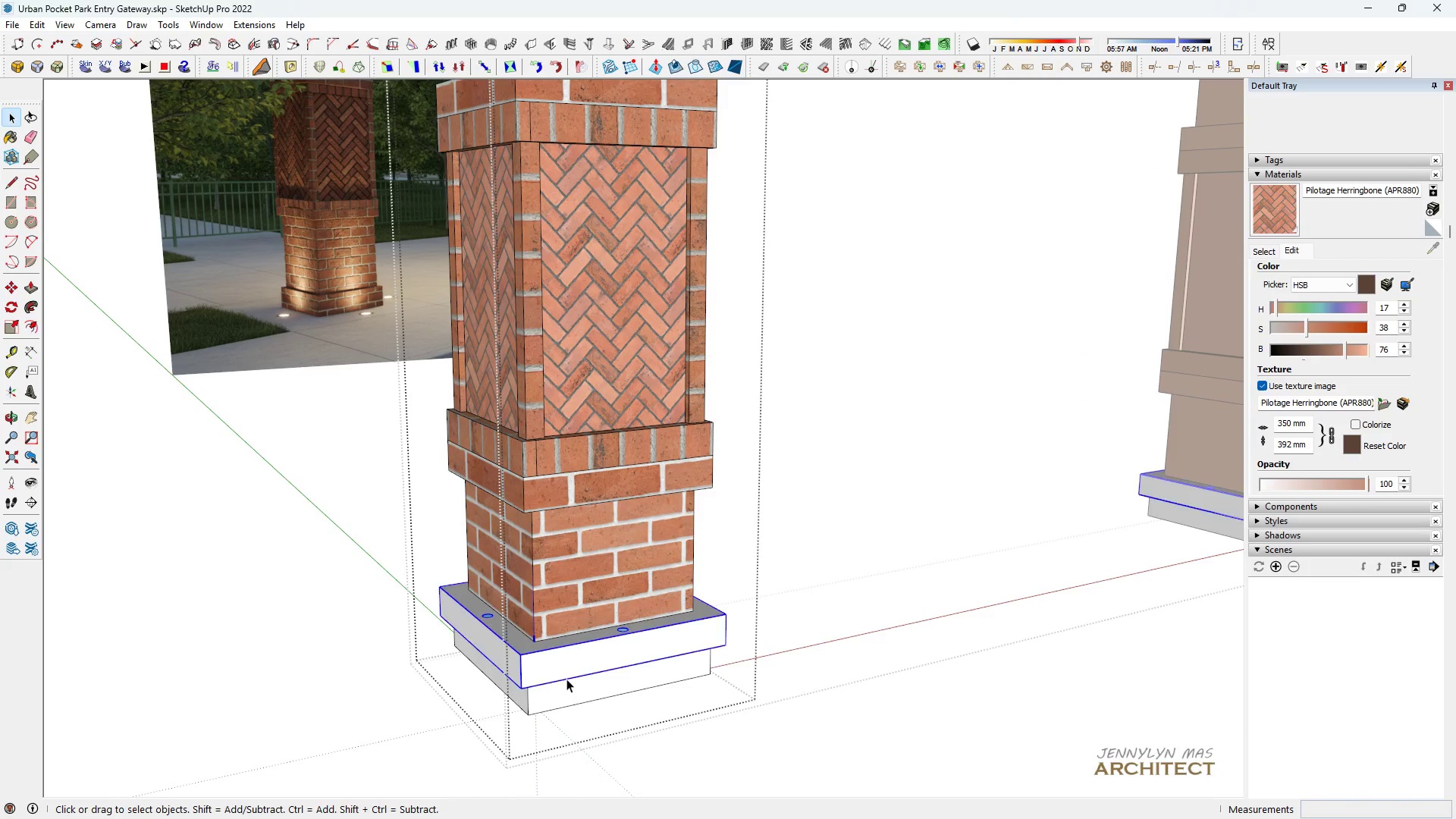 
triple_click([566, 679])
 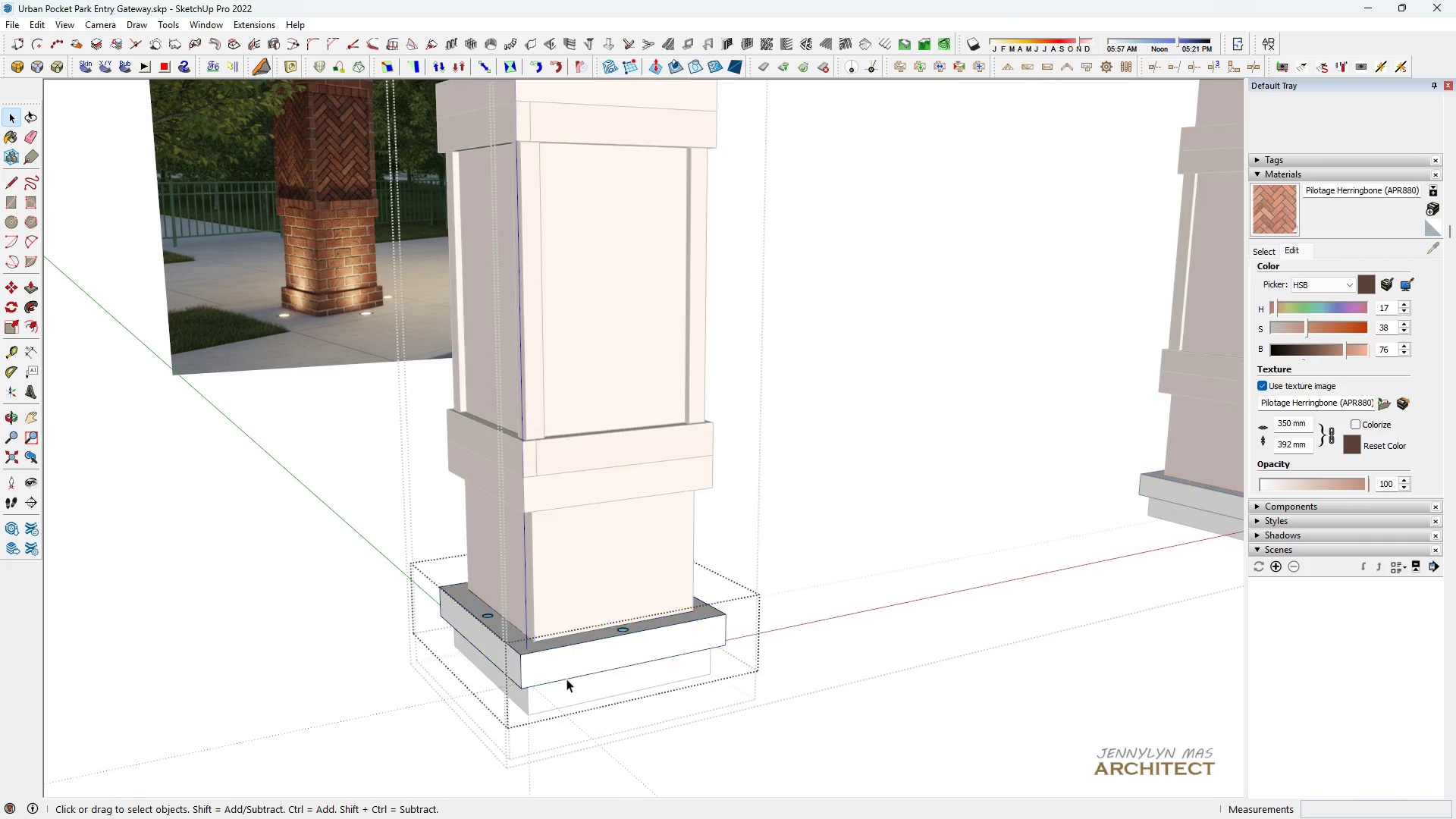 
triple_click([566, 679])
 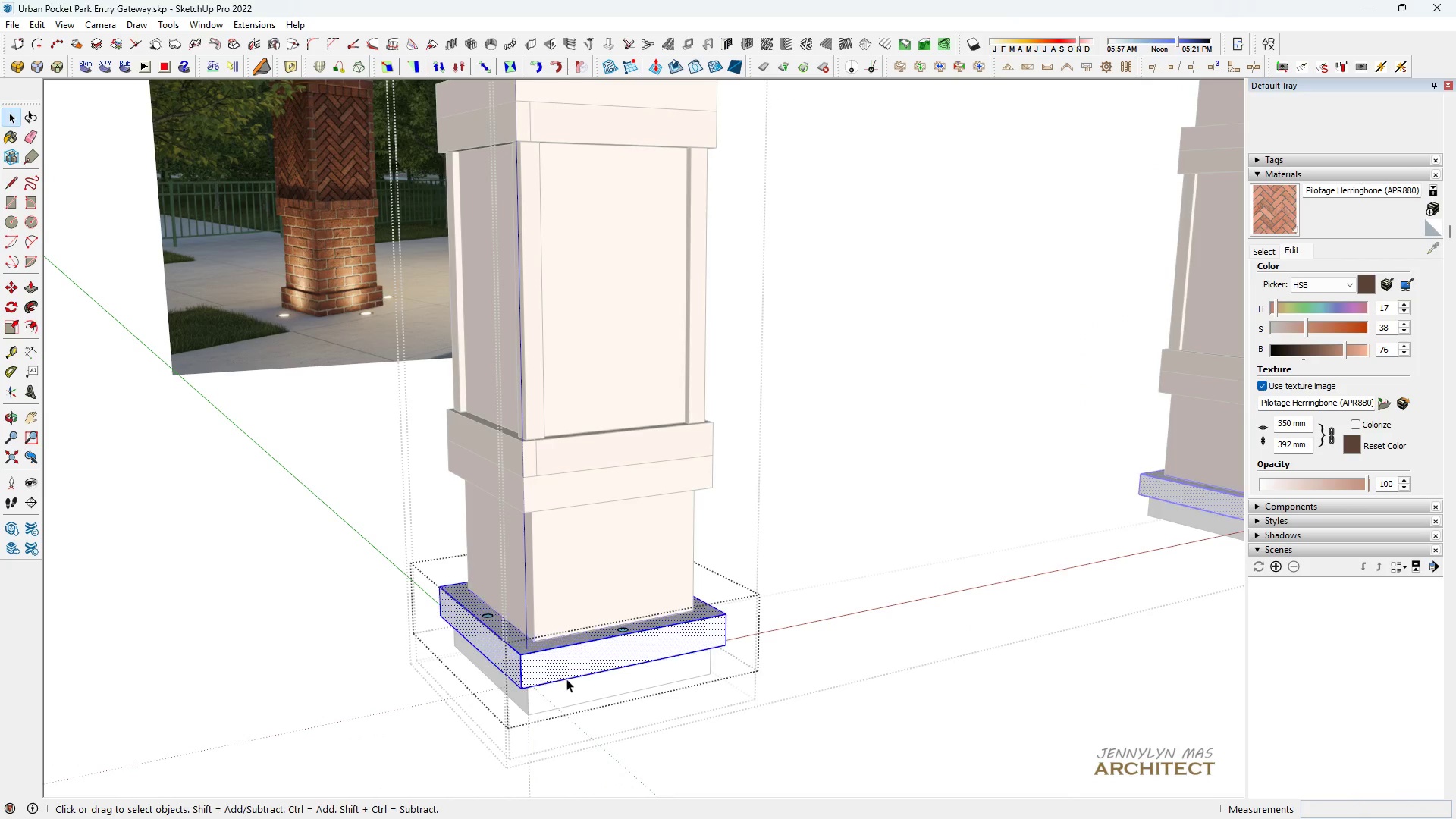 
triple_click([566, 679])
 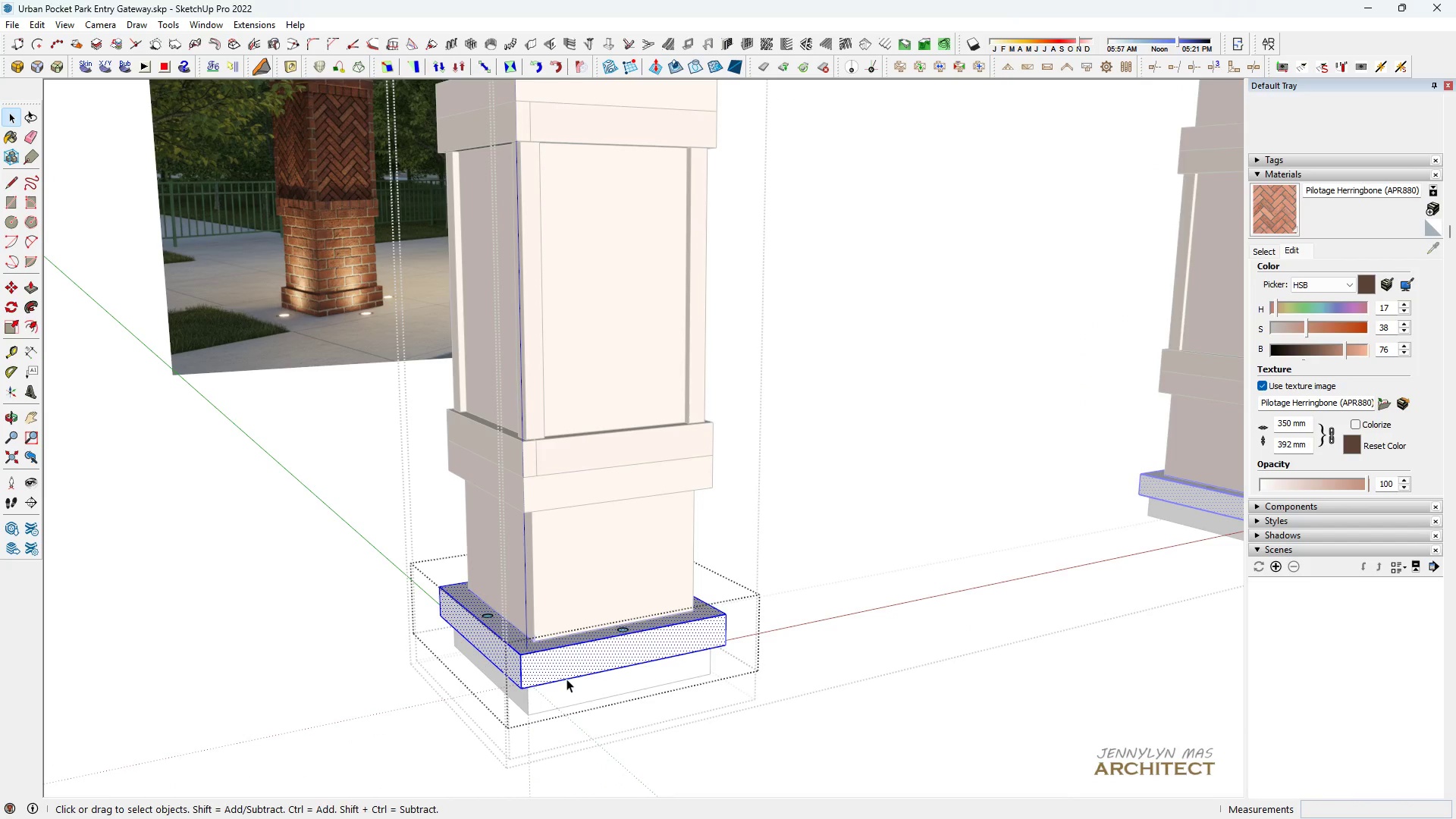 
triple_click([566, 679])
 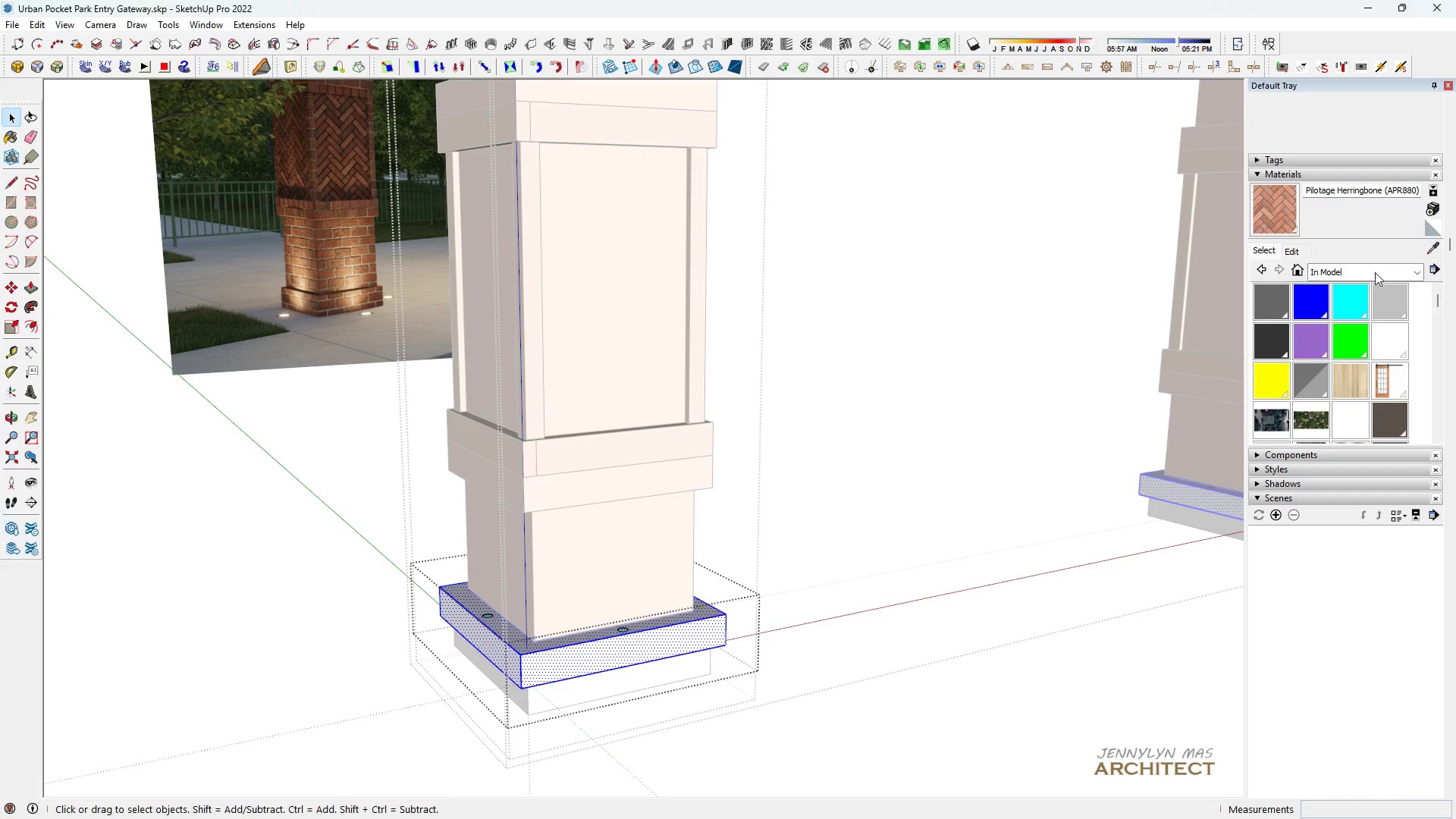 
left_click([1437, 240])
 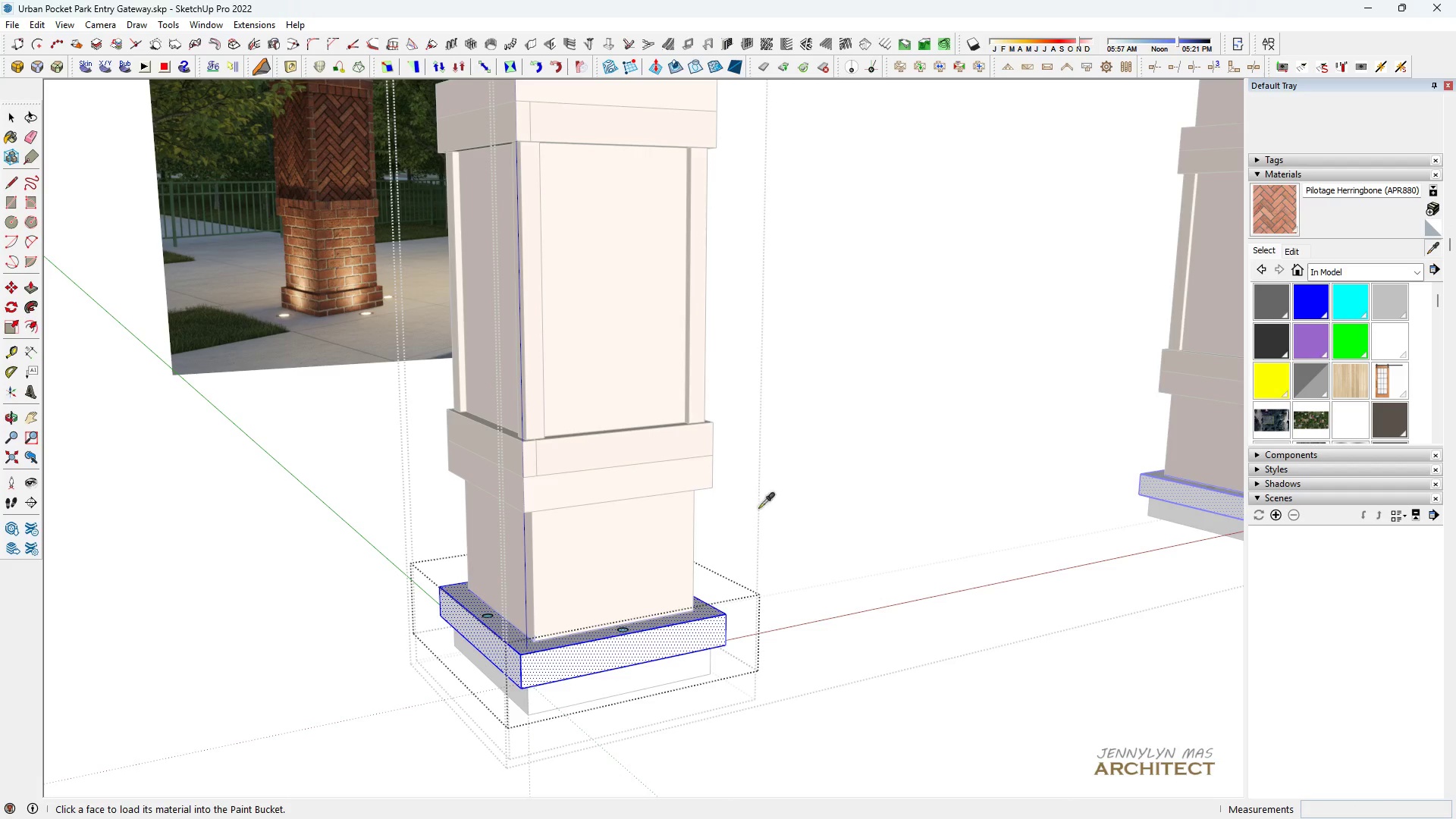 
scroll: coordinate [632, 574], scroll_direction: up, amount: 4.0
 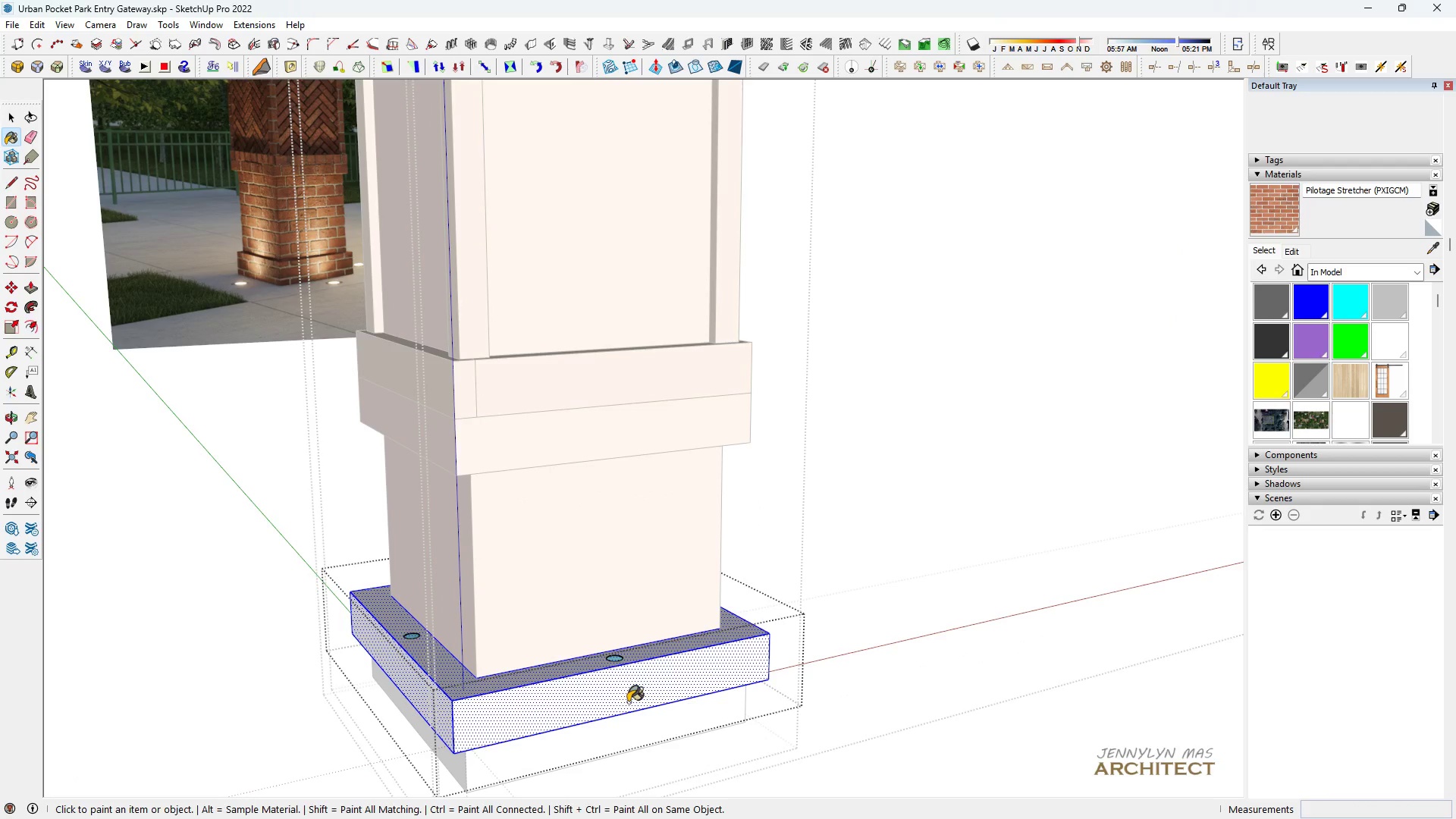 
double_click([628, 702])
 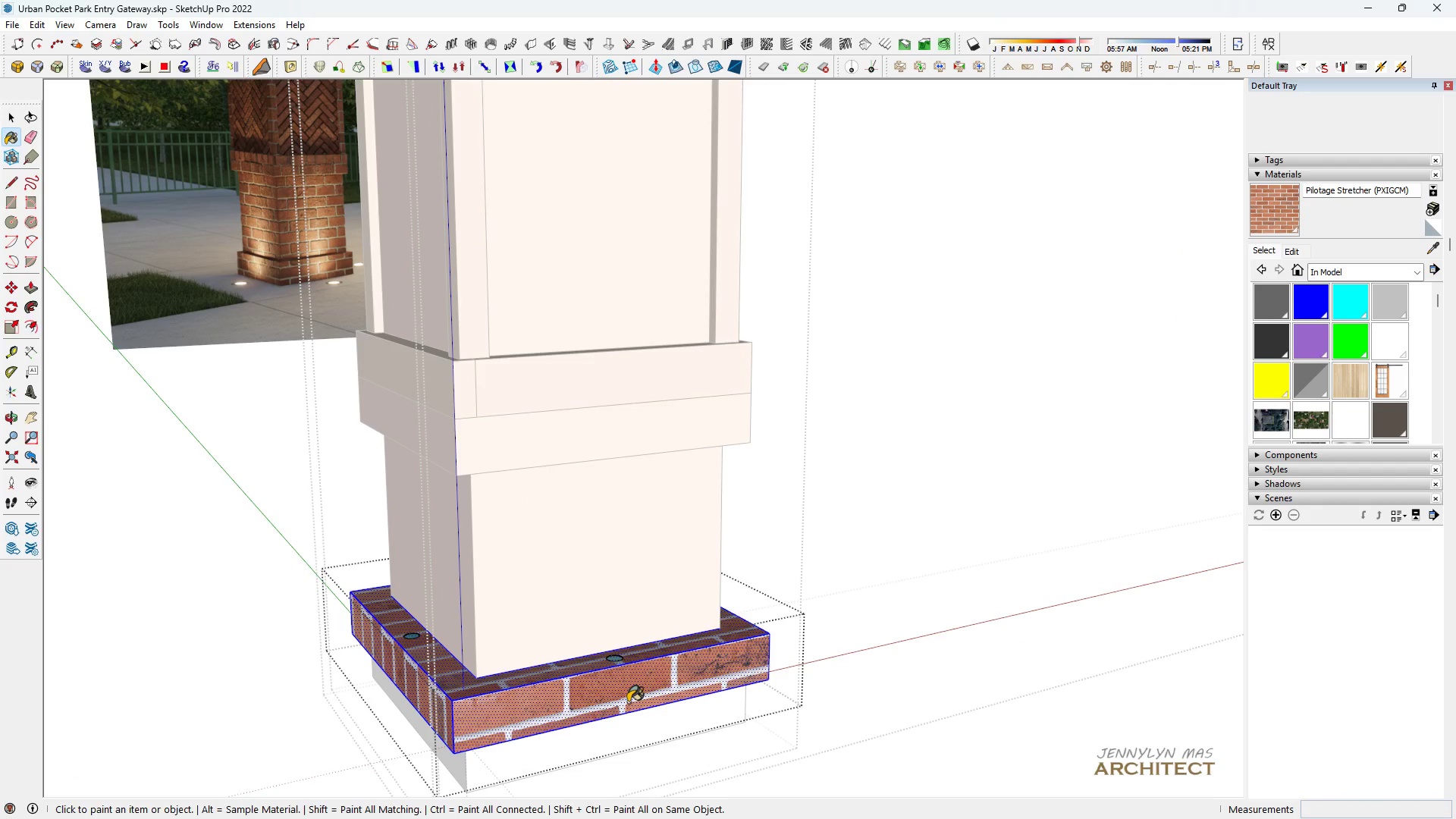 
triple_click([628, 702])
 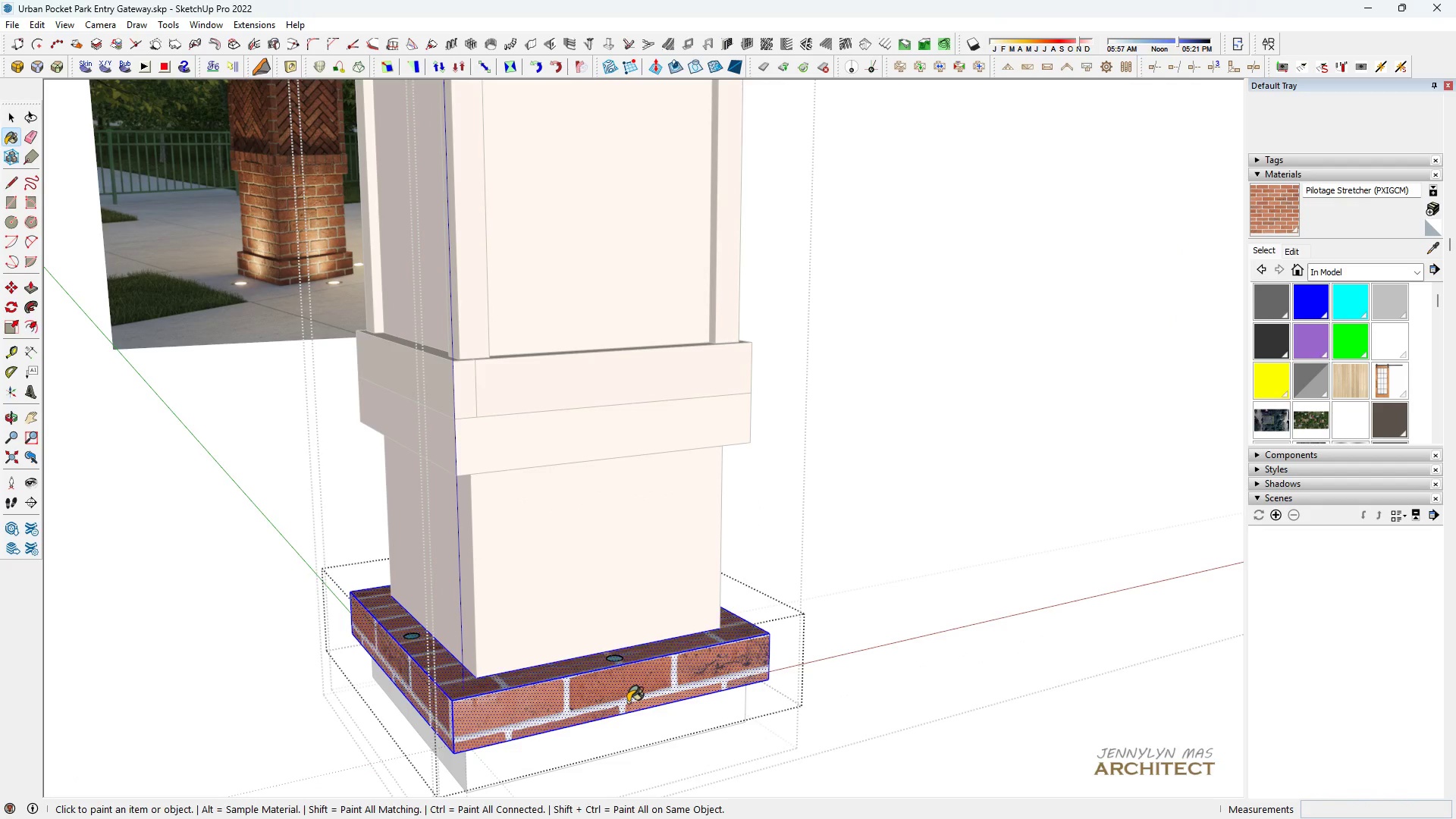 
triple_click([628, 702])
 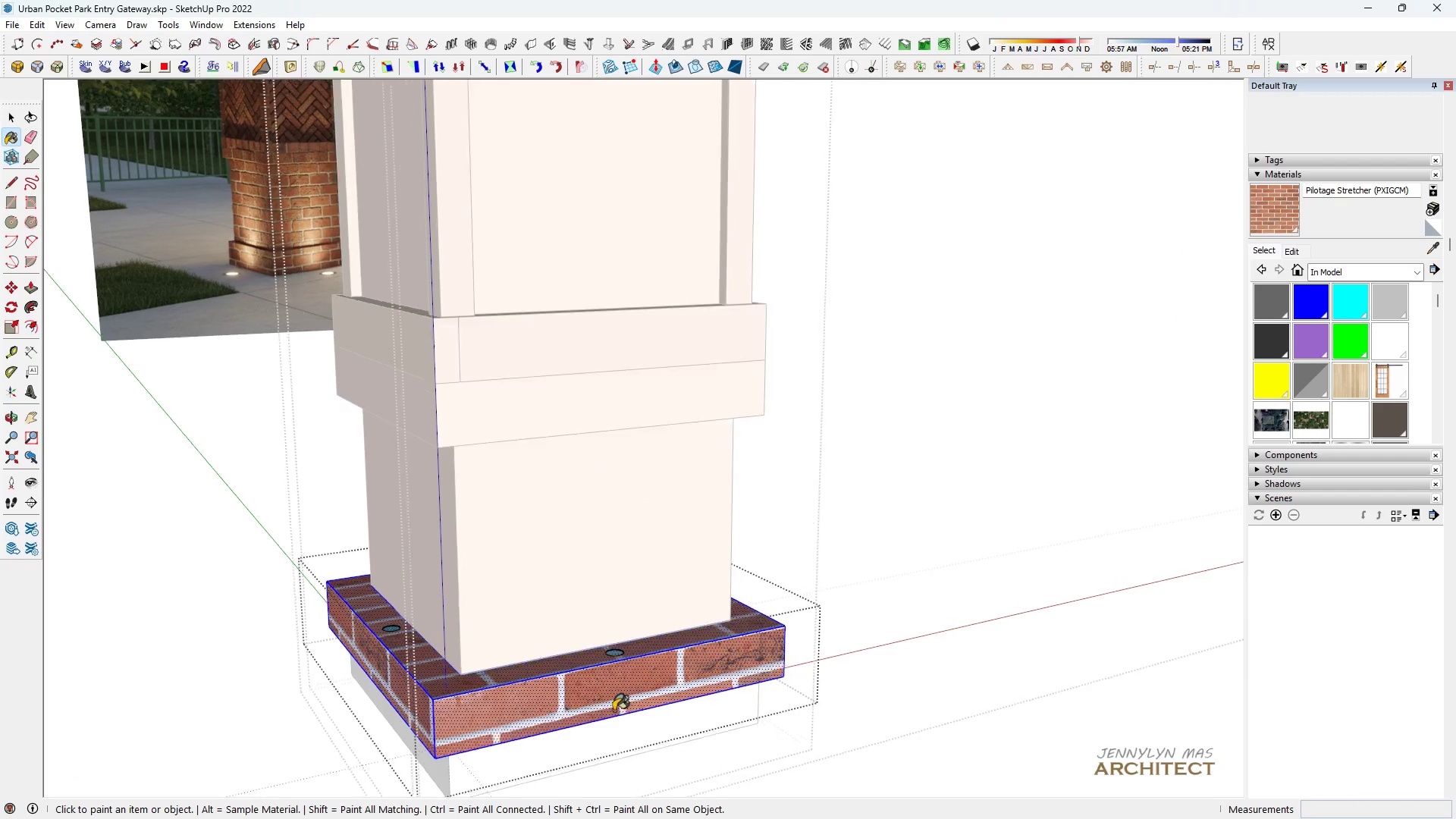 
scroll: coordinate [610, 709], scroll_direction: up, amount: 4.0
 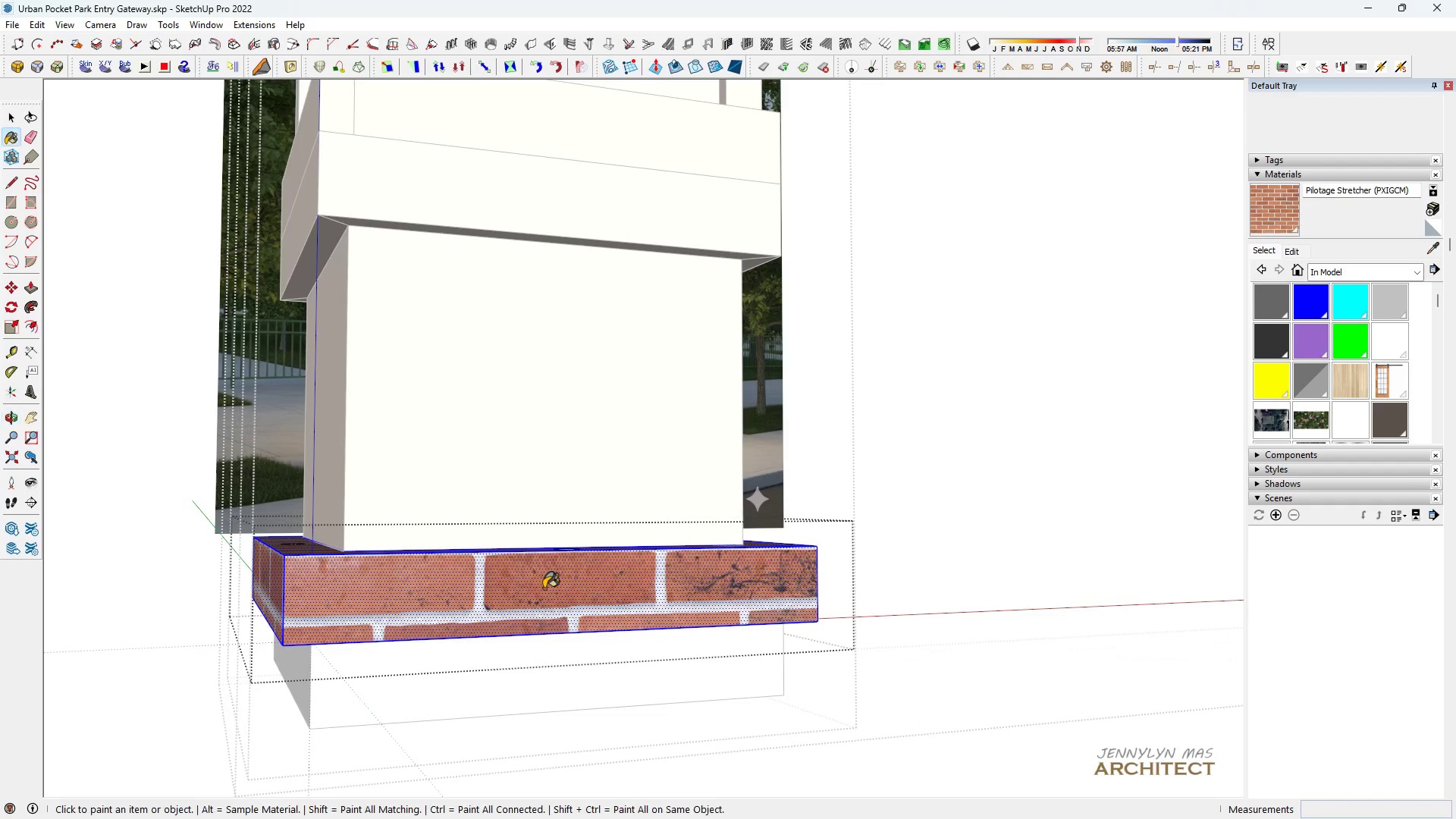 
double_click([544, 588])
 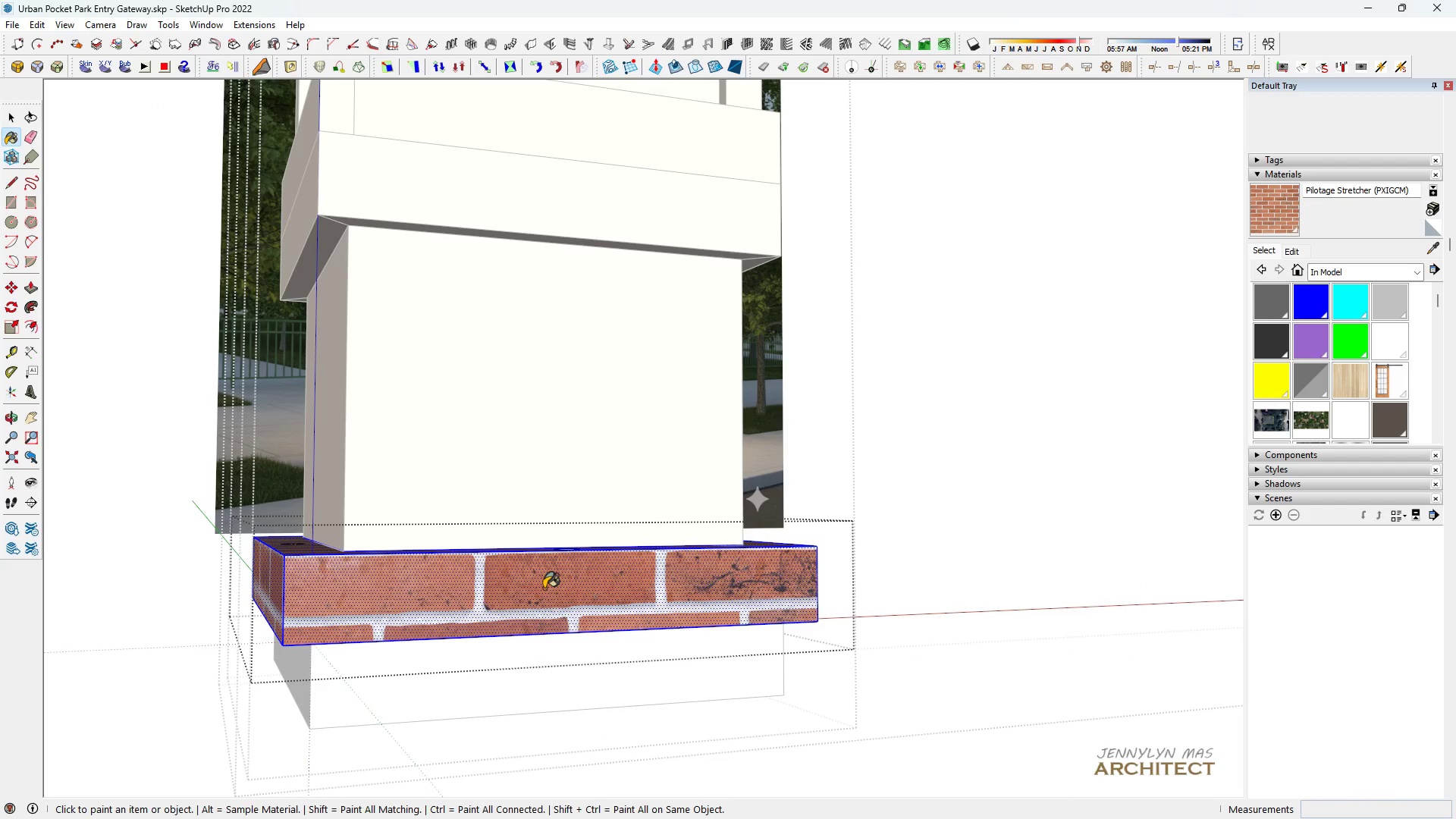 
triple_click([544, 588])
 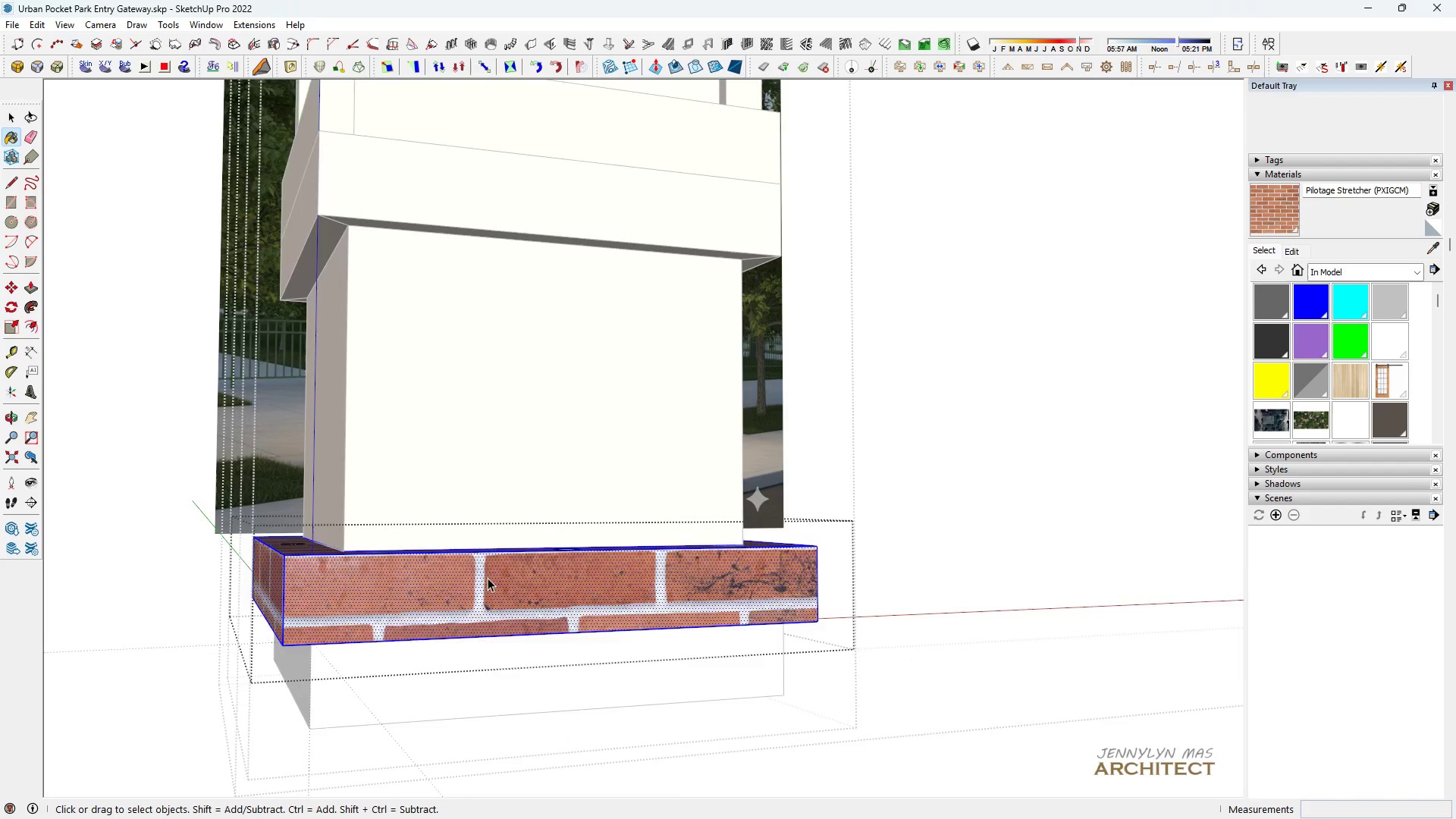 
type( HH )
 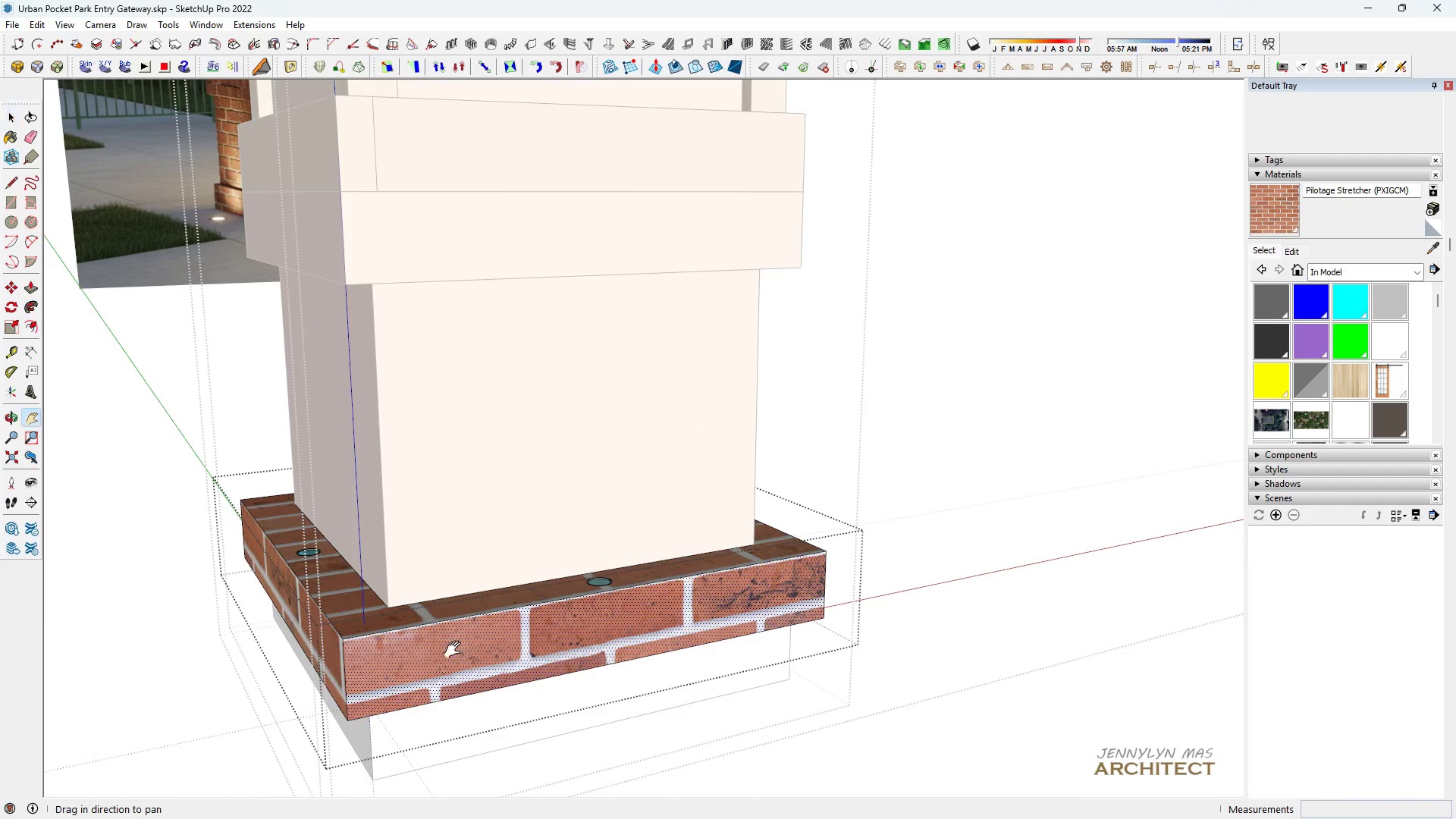 
scroll: coordinate [450, 589], scroll_direction: down, amount: 2.0
 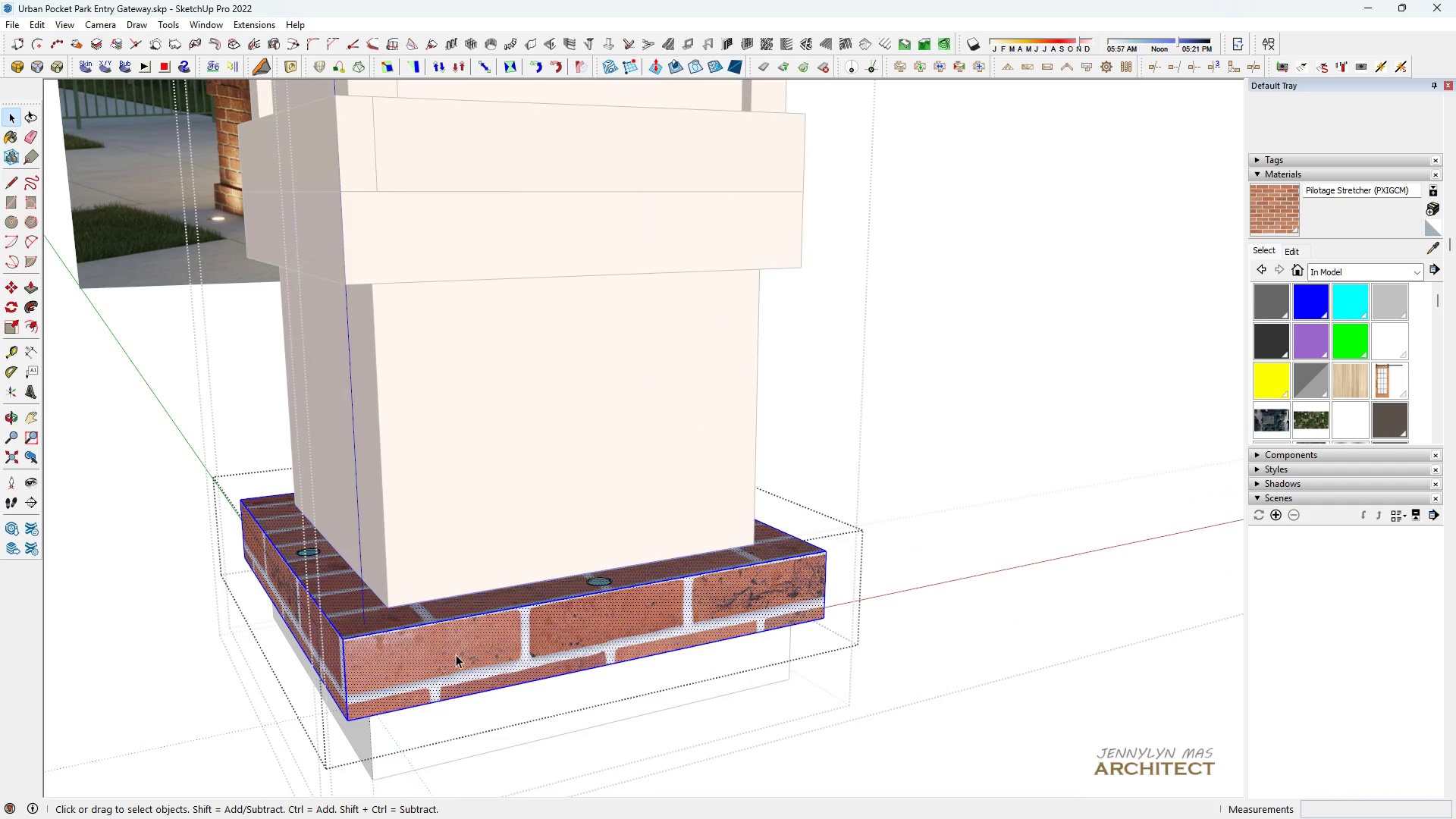 
left_click([456, 654])
 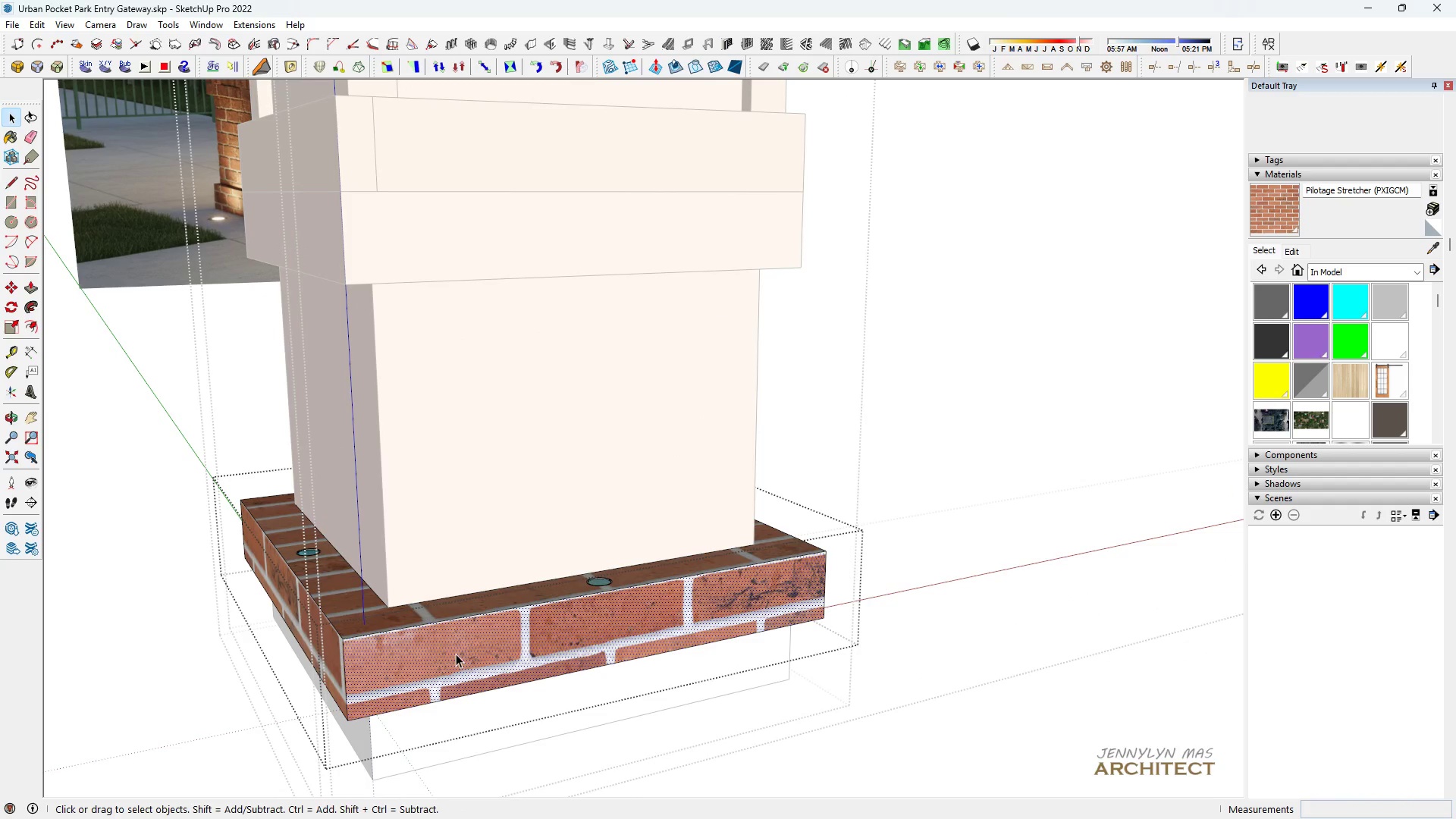 
type(HH H )
 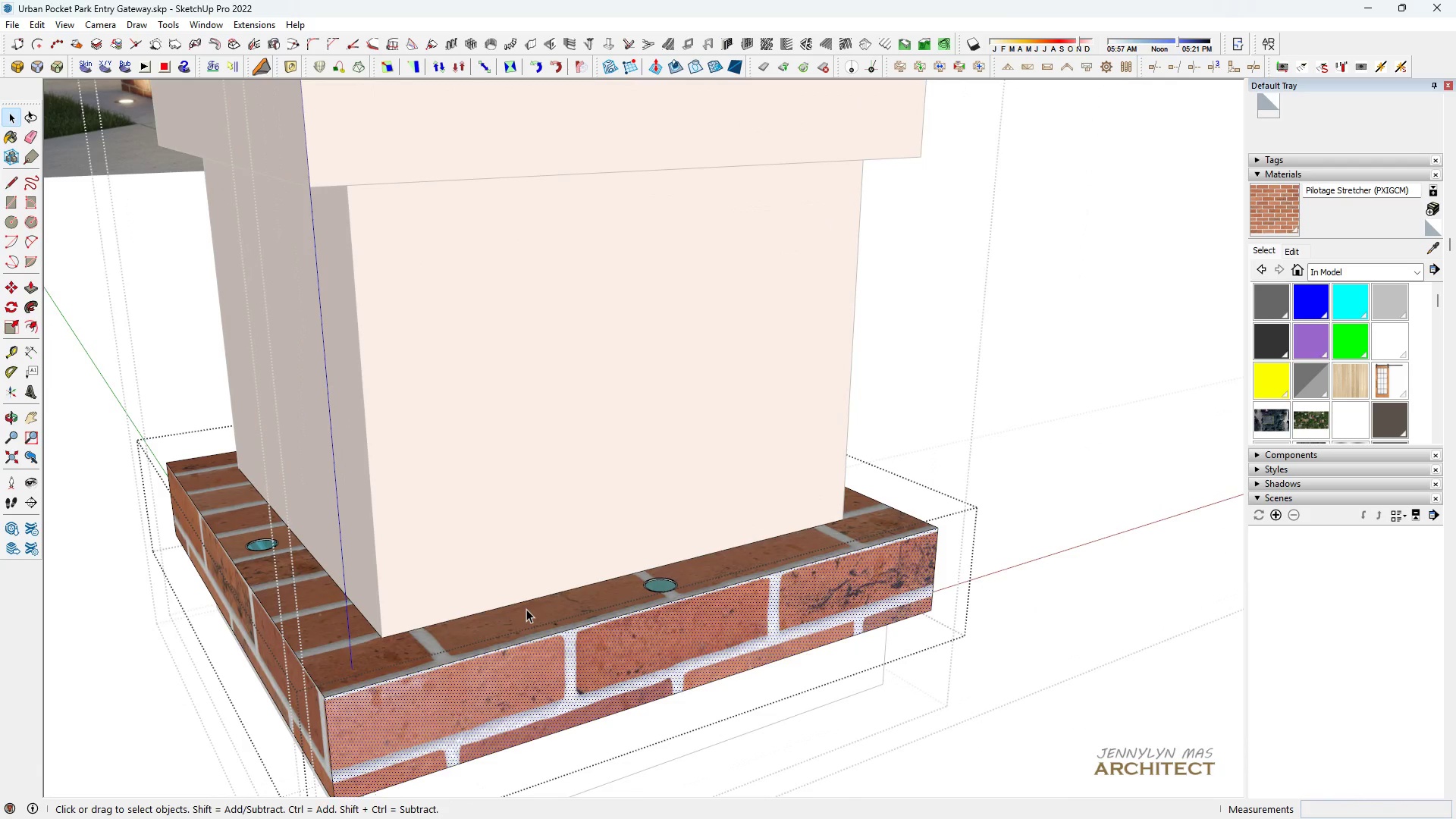 
scroll: coordinate [460, 640], scroll_direction: up, amount: 5.0
 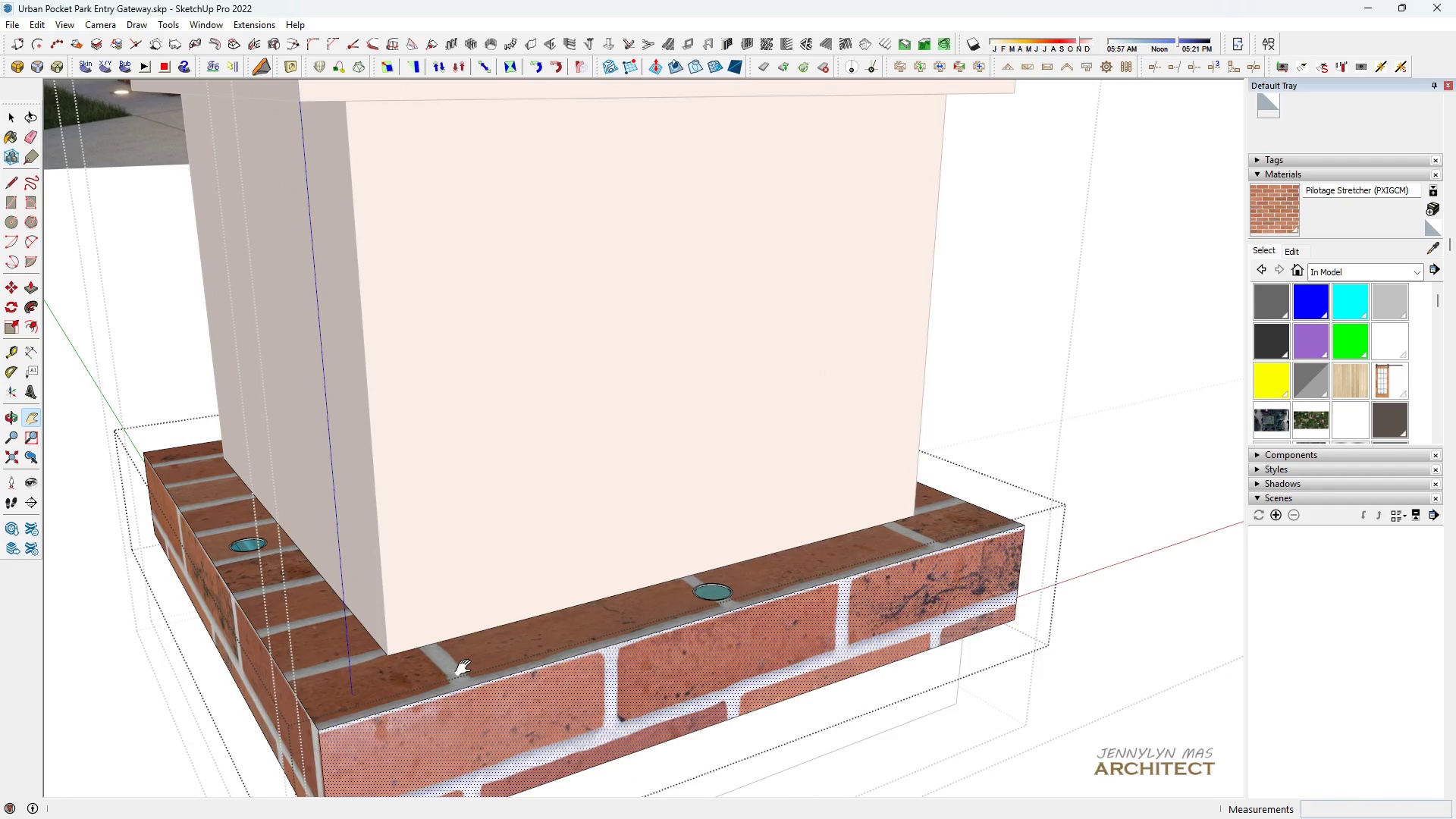 
scroll: coordinate [466, 668], scroll_direction: down, amount: 8.0
 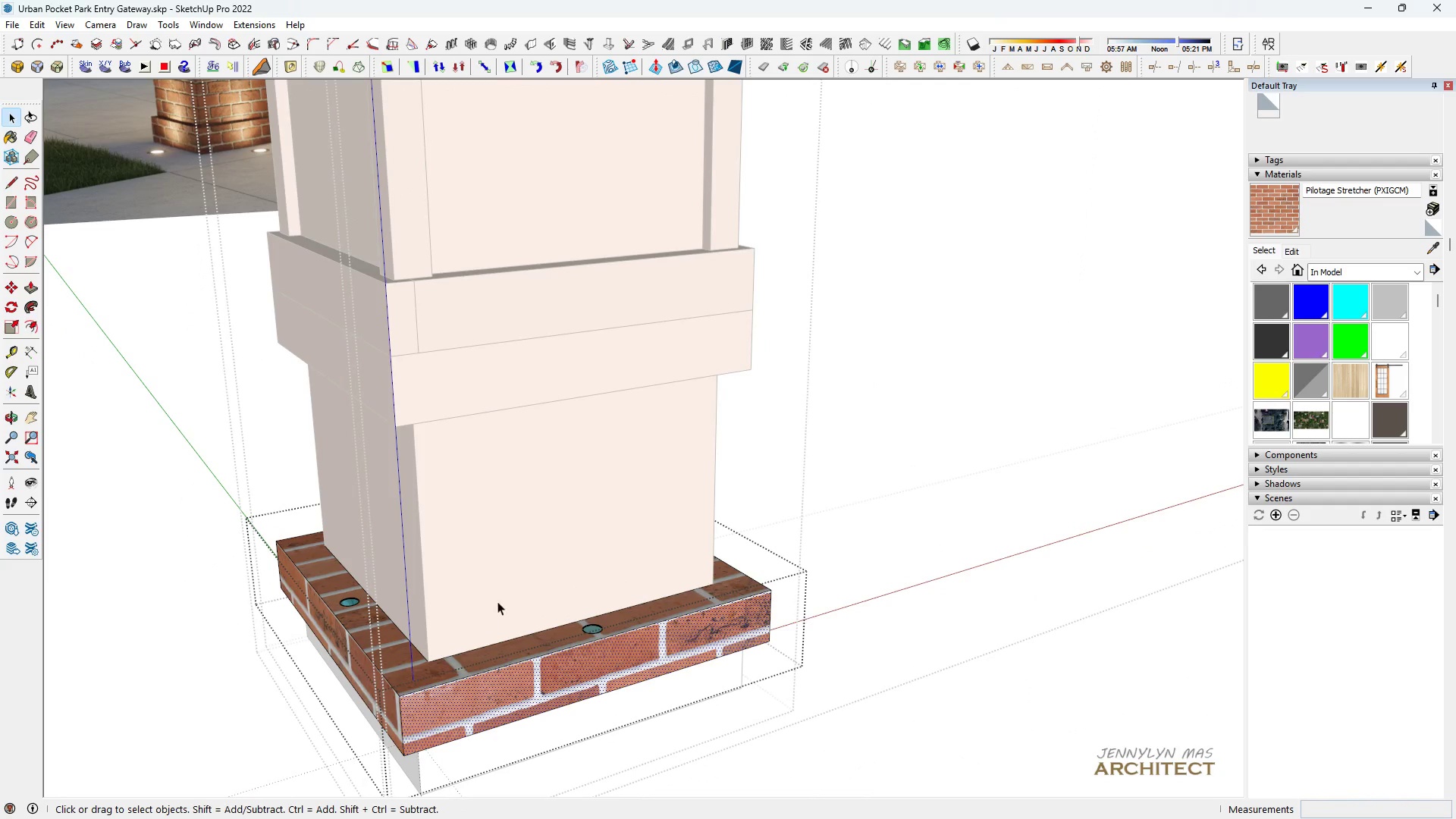 
left_click_drag(start_coordinate=[544, 530], to_coordinate=[583, 447])
 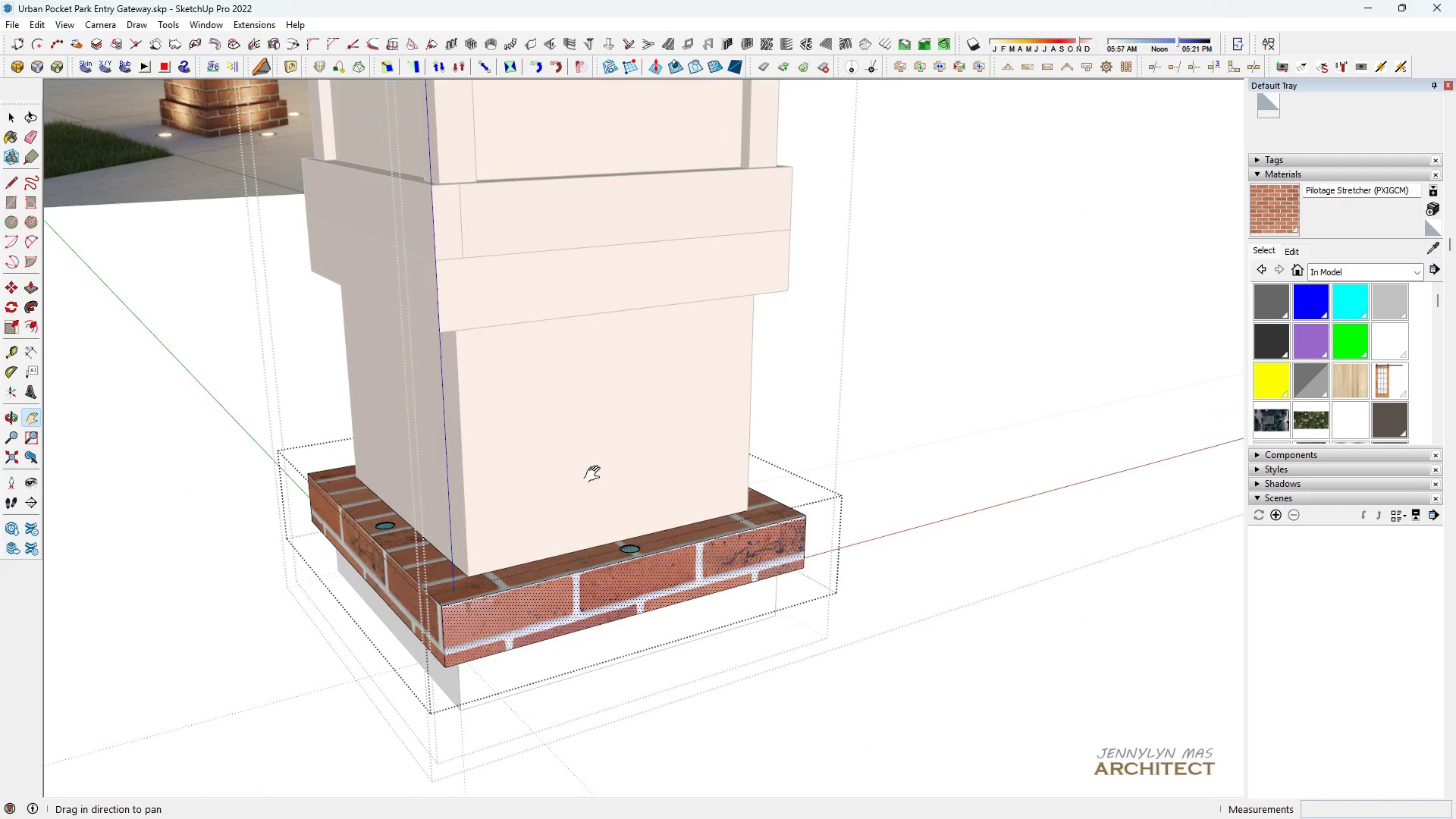 
scroll: coordinate [532, 595], scroll_direction: up, amount: 5.0
 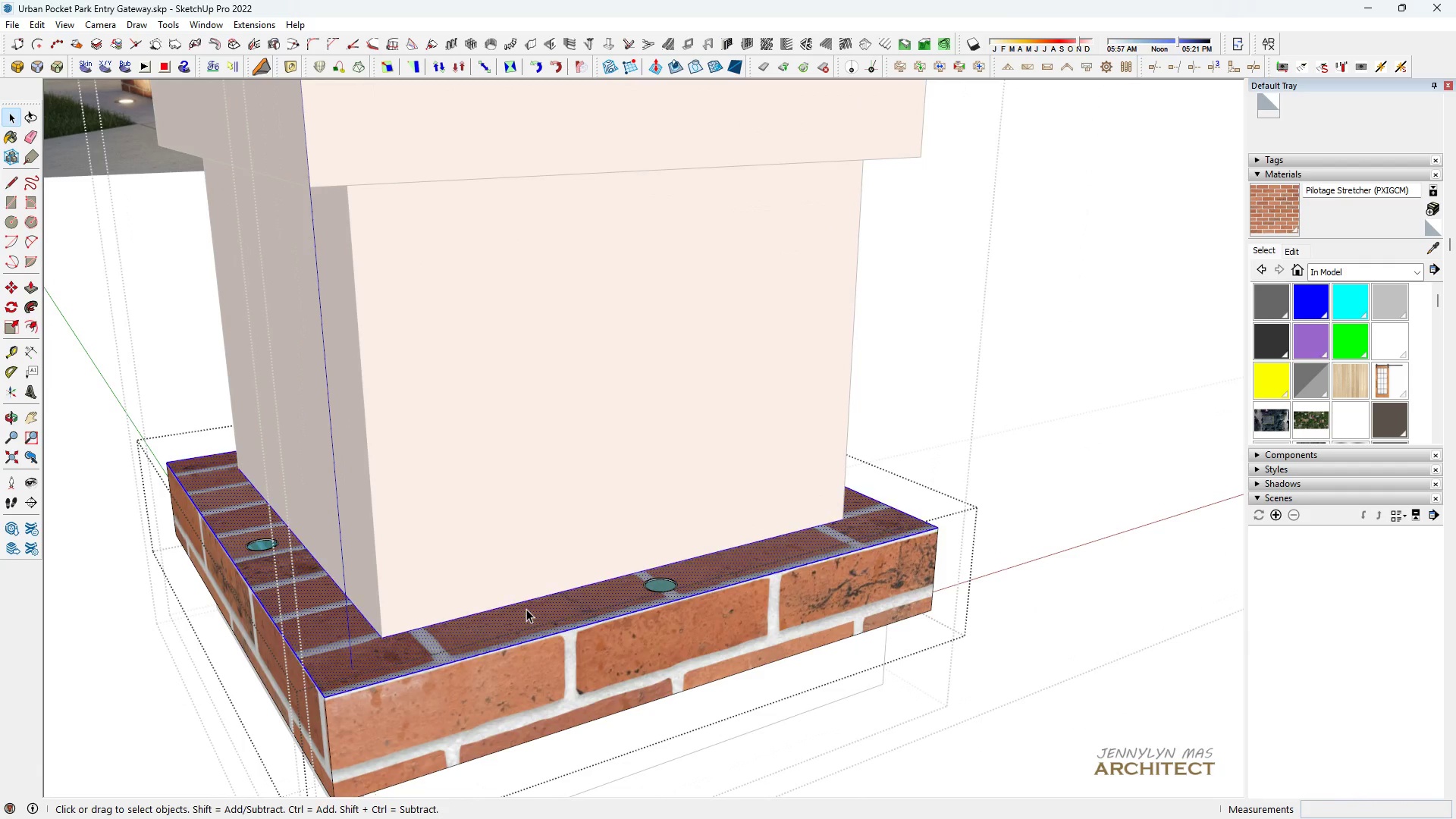 
double_click([526, 609])
 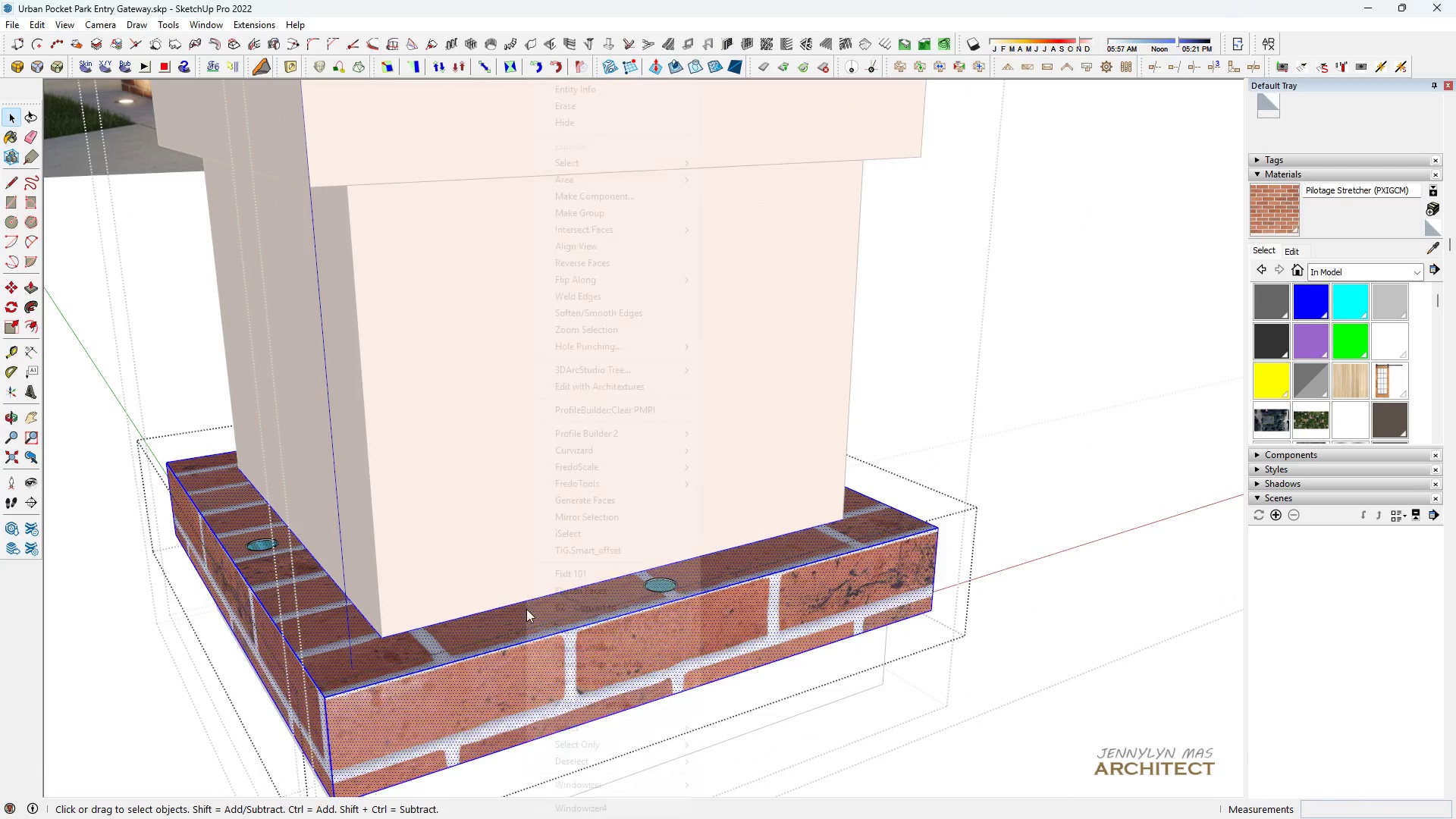 
left_click([526, 609])
 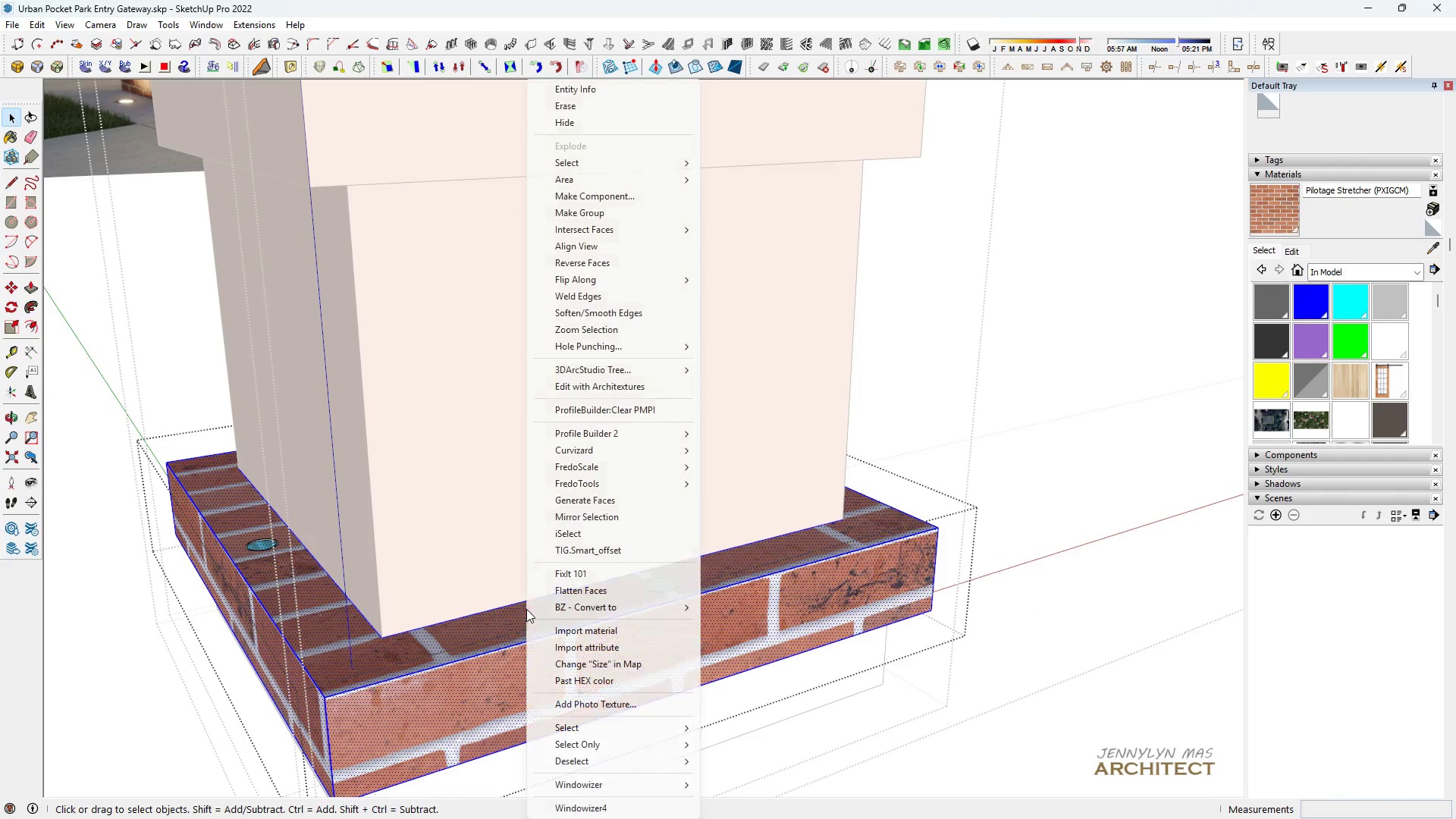 
right_click([526, 609])
 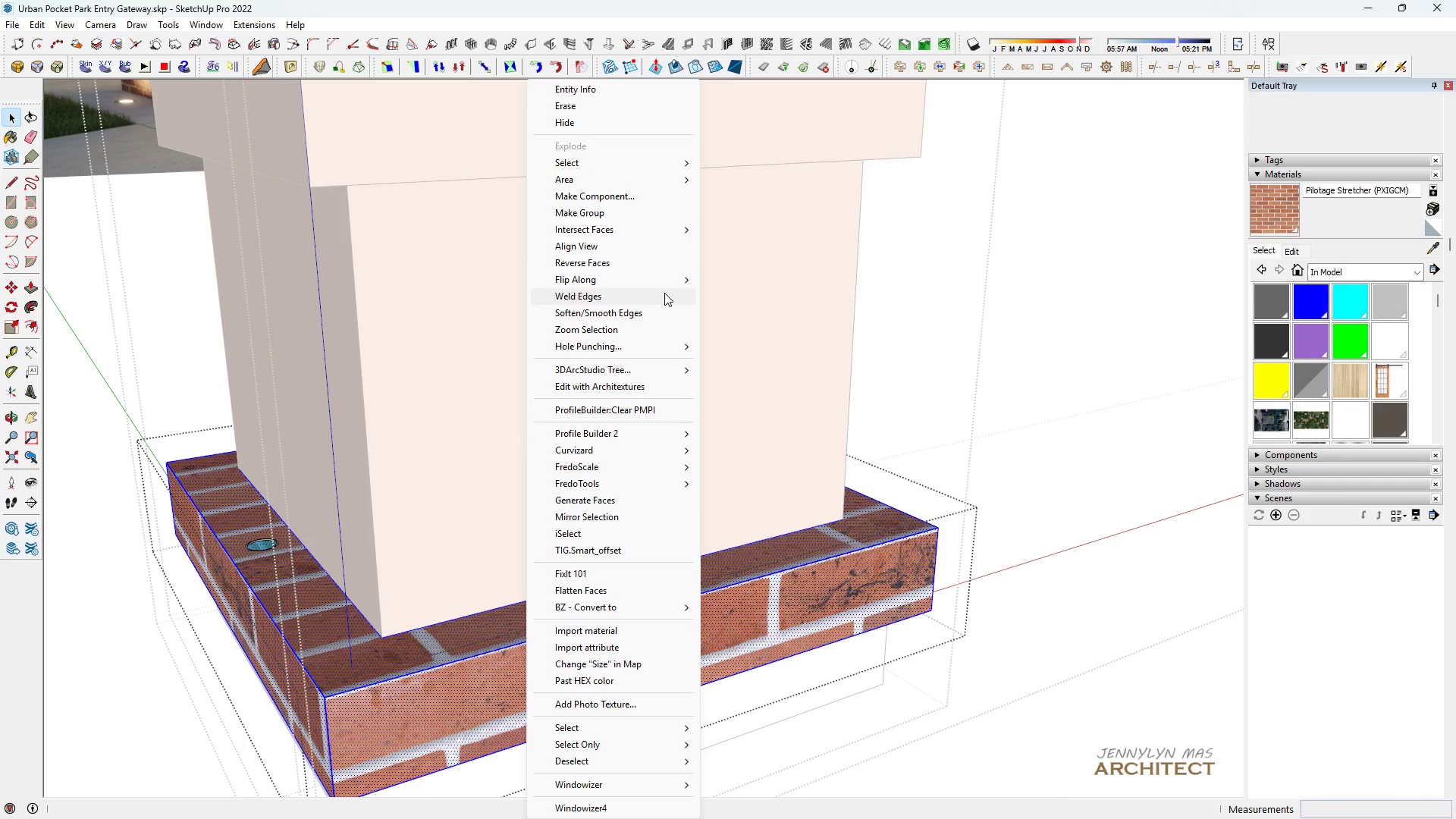 
left_click([669, 231])
 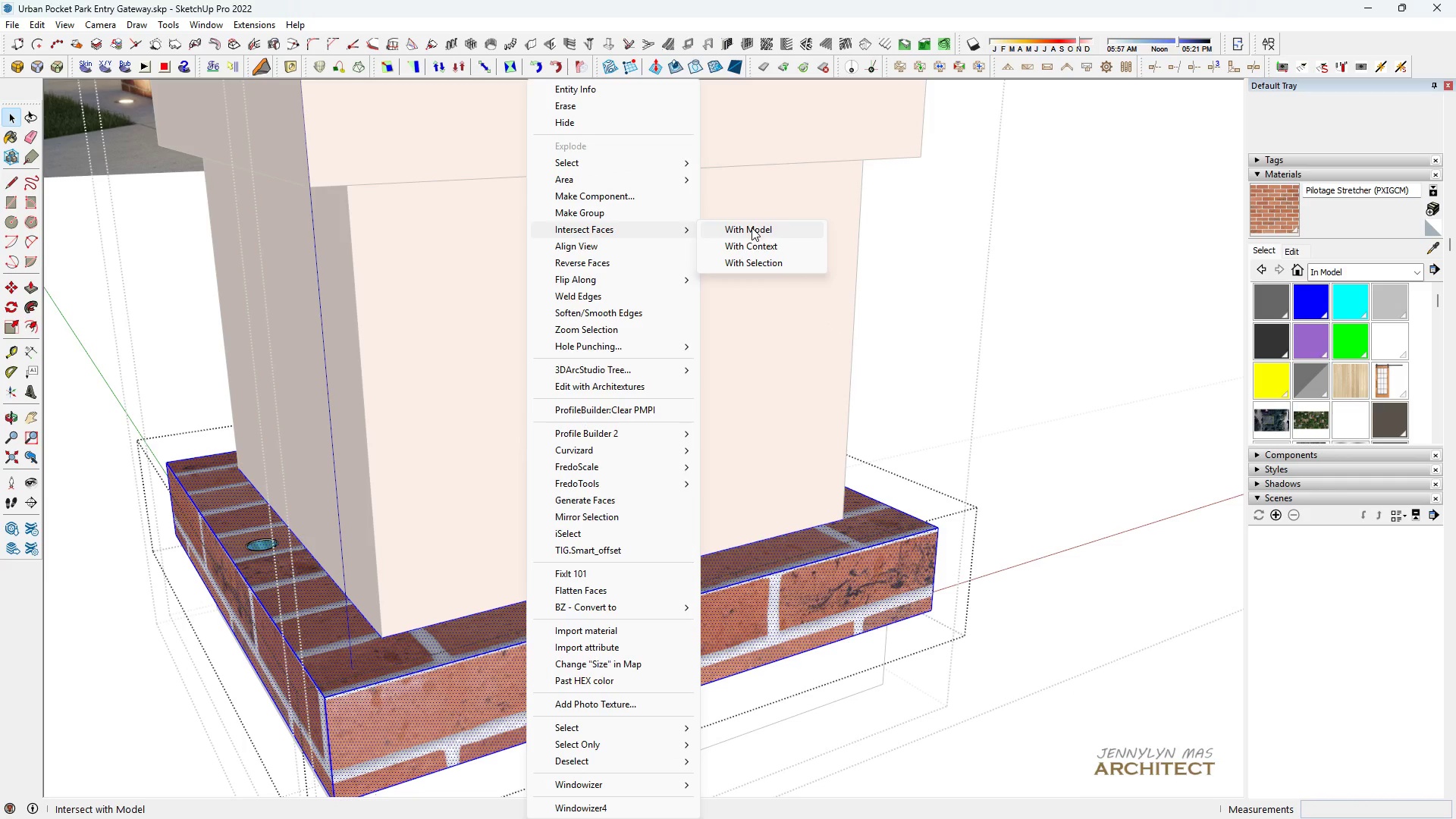 
left_click([752, 228])
 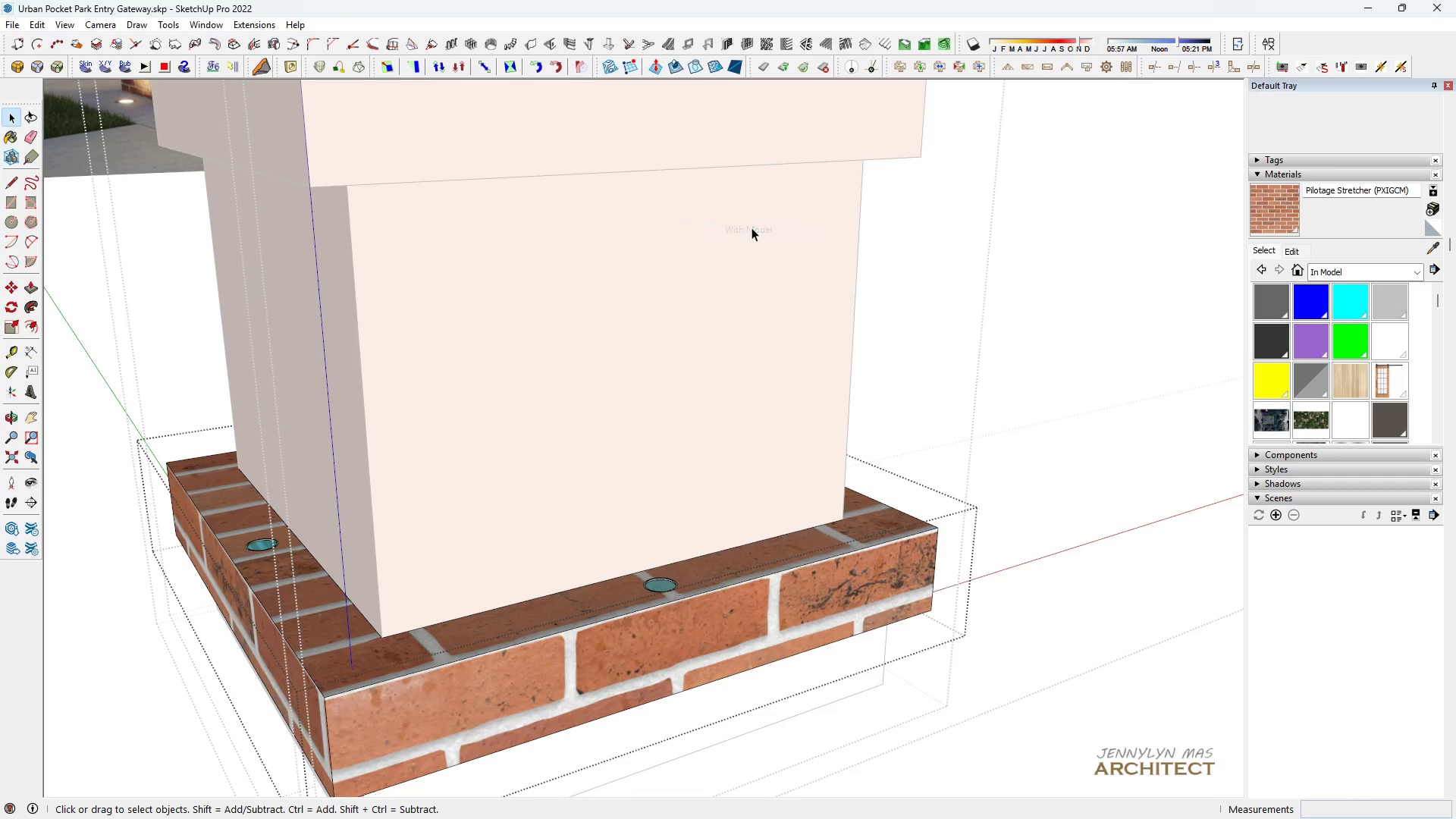 
scroll: coordinate [752, 228], scroll_direction: down, amount: 3.0
 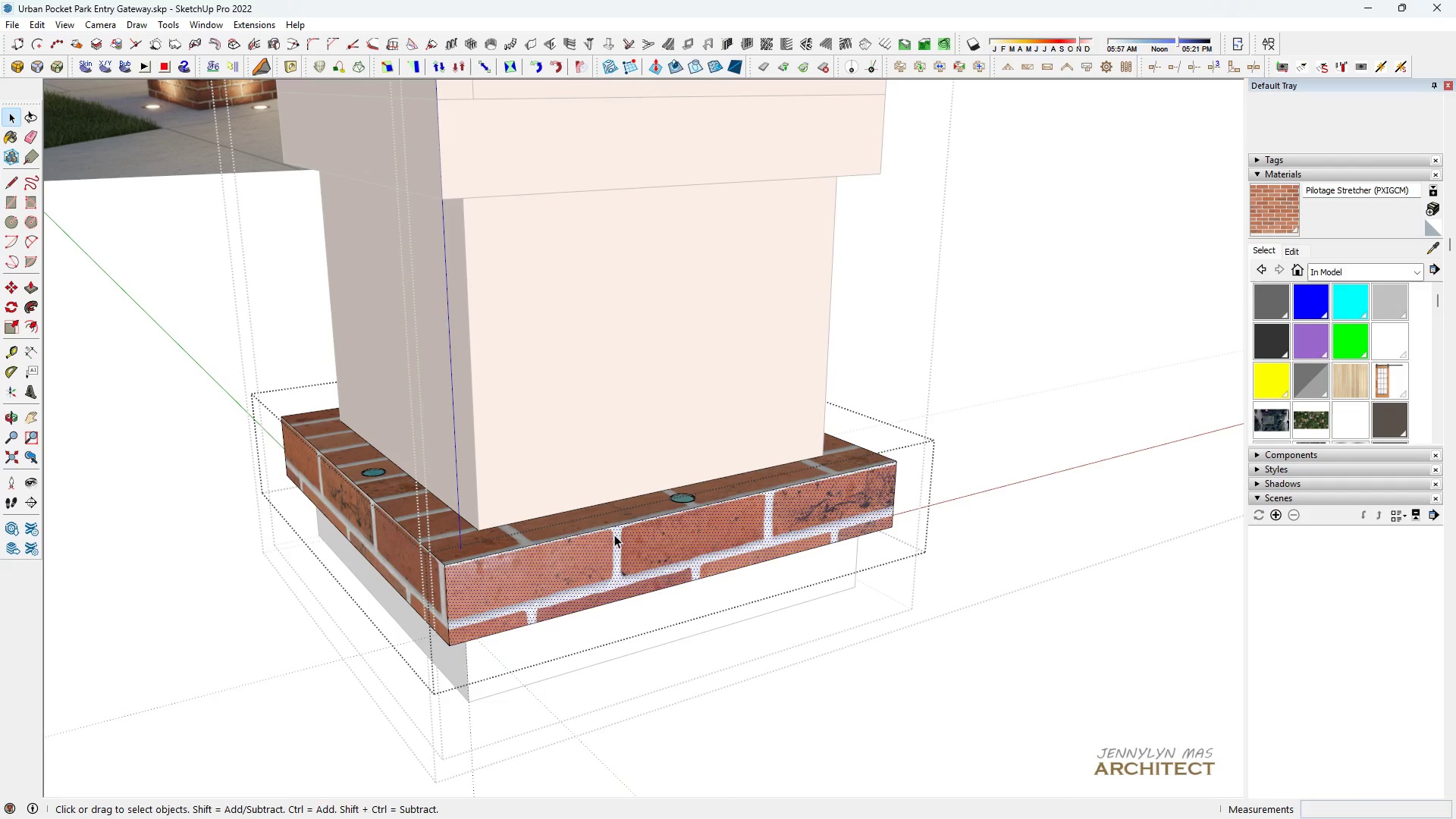 
double_click([614, 535])
 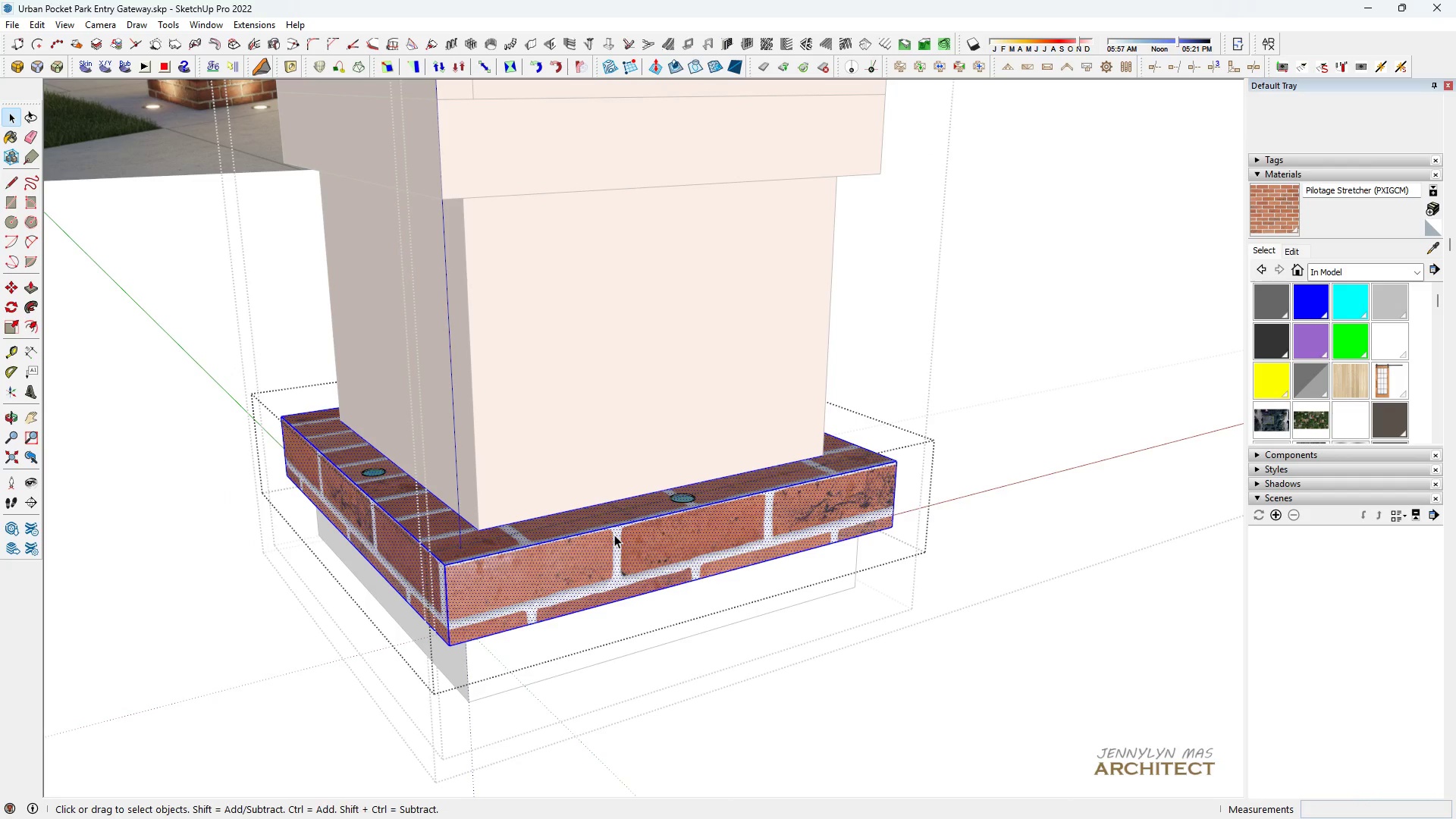 
triple_click([614, 535])
 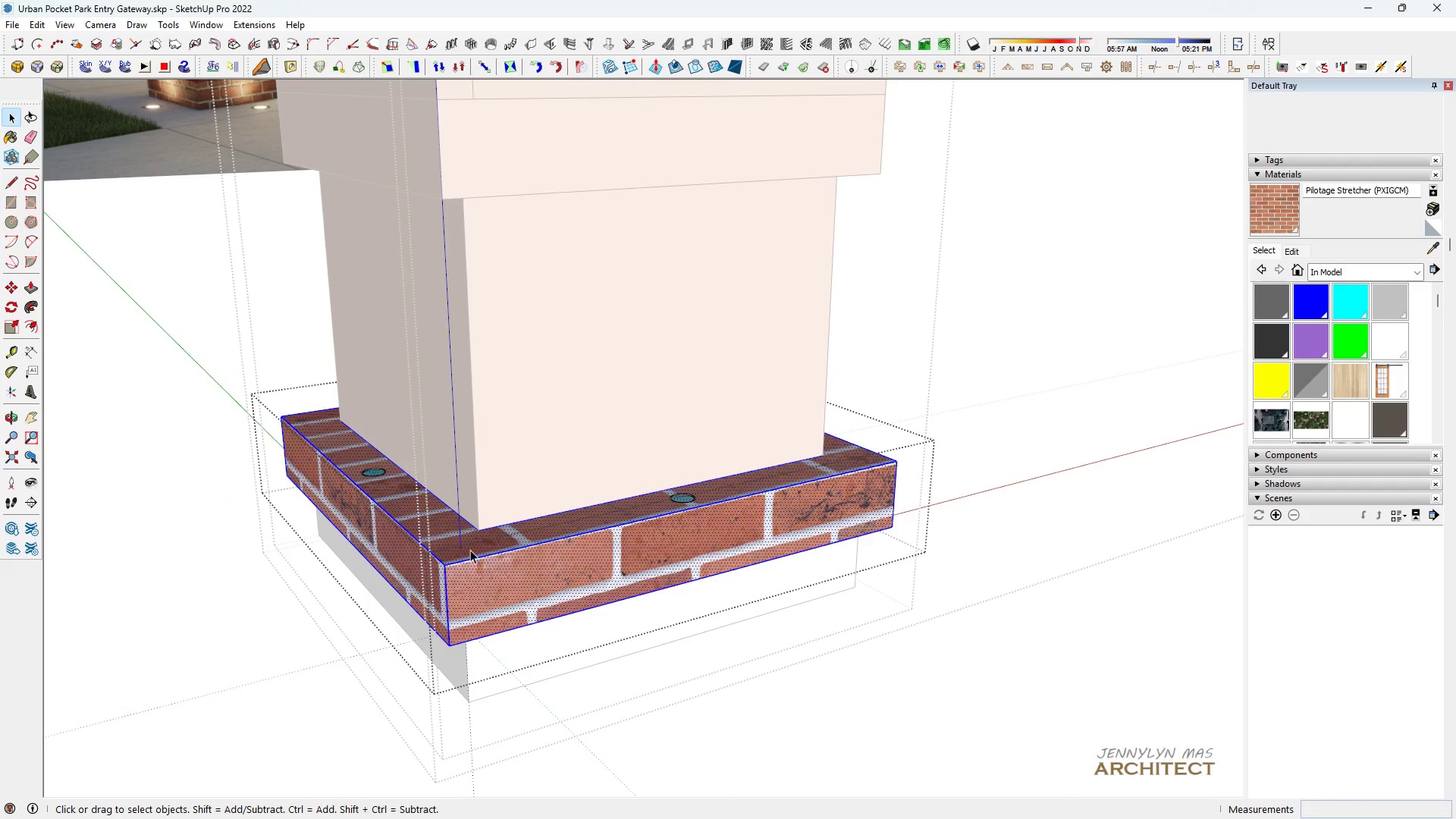 
key(Space)
 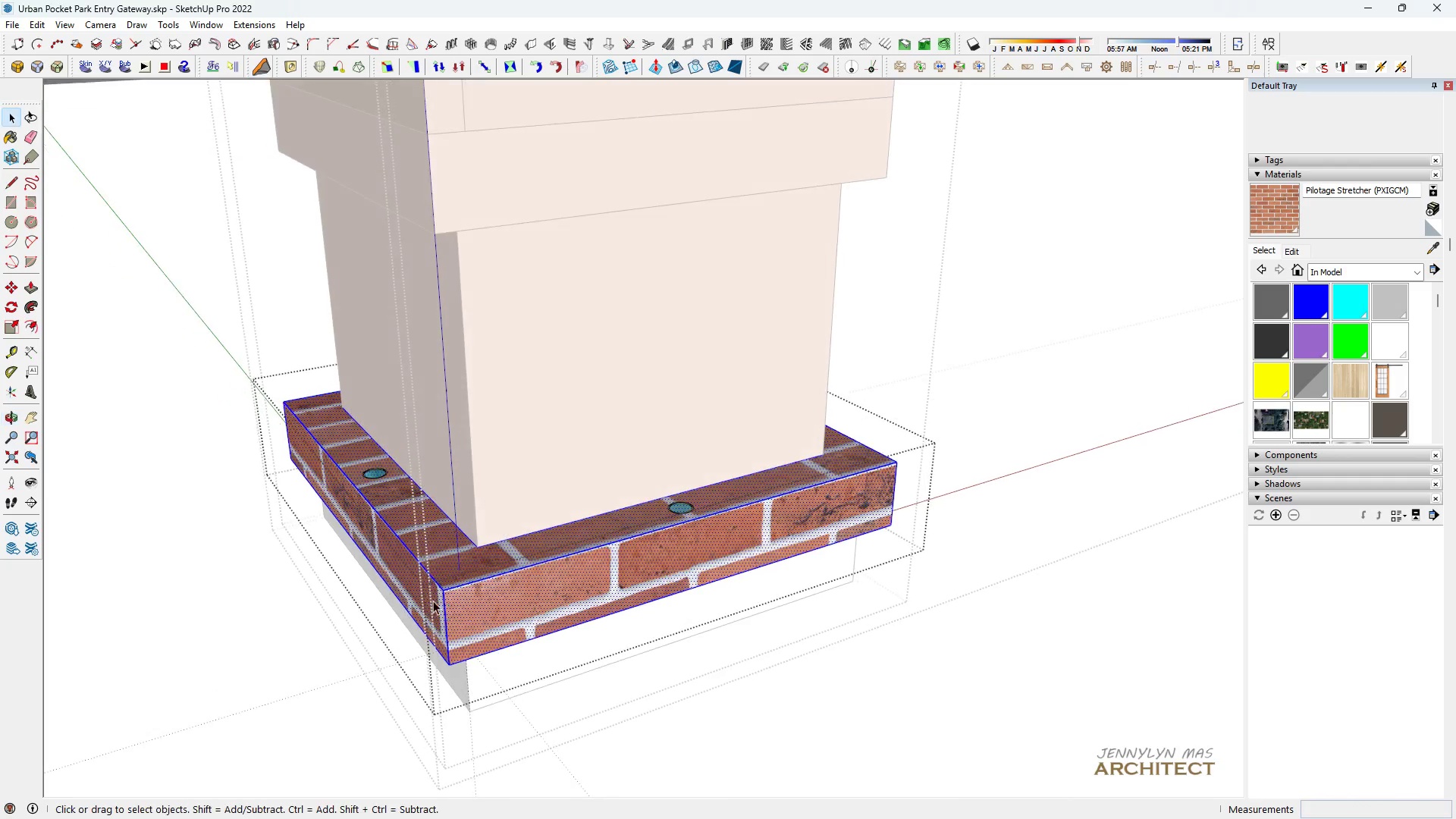 
scroll: coordinate [389, 572], scroll_direction: up, amount: 4.0
 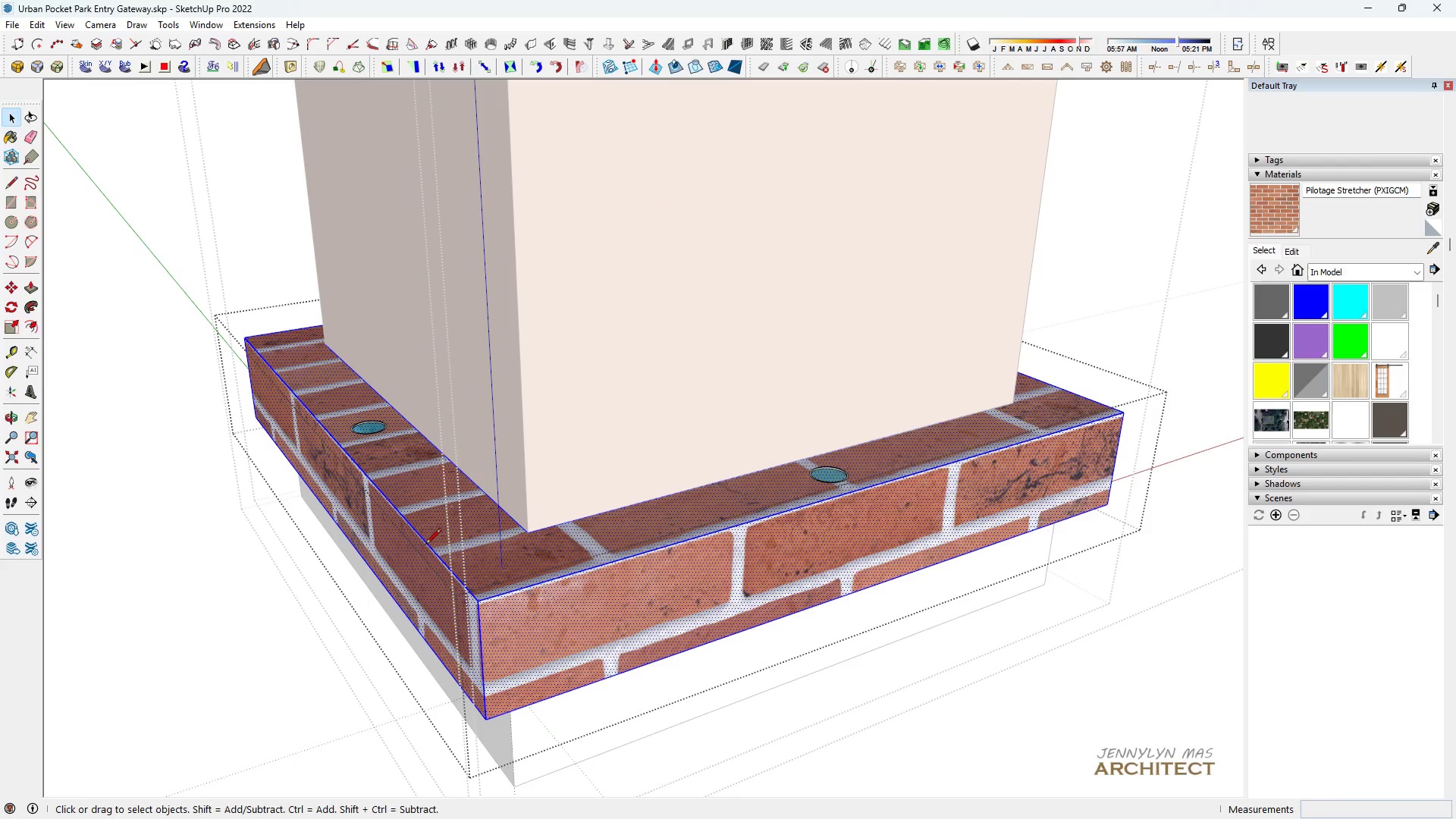 
key(L)
 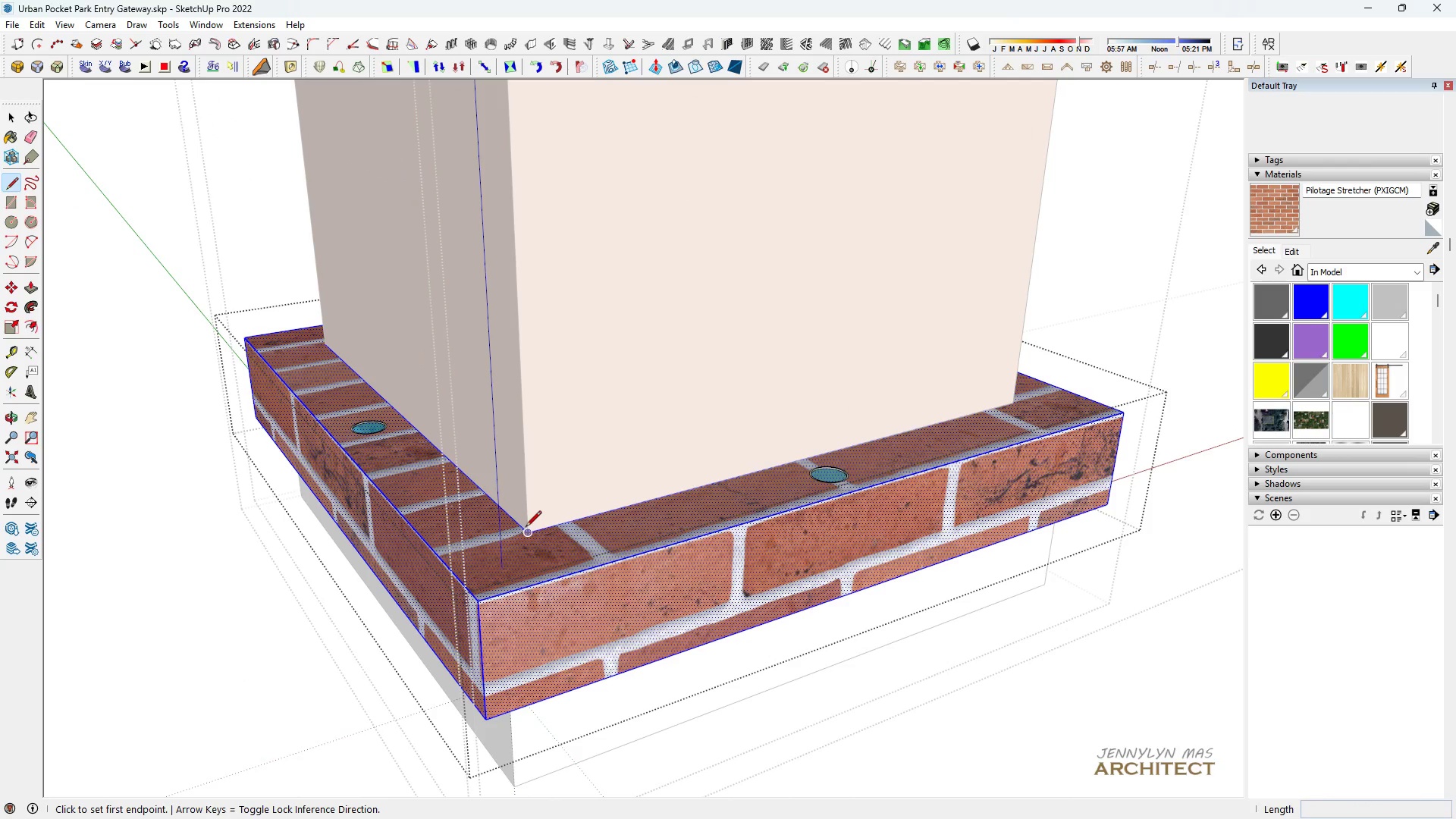 
left_click_drag(start_coordinate=[526, 530], to_coordinate=[519, 532])
 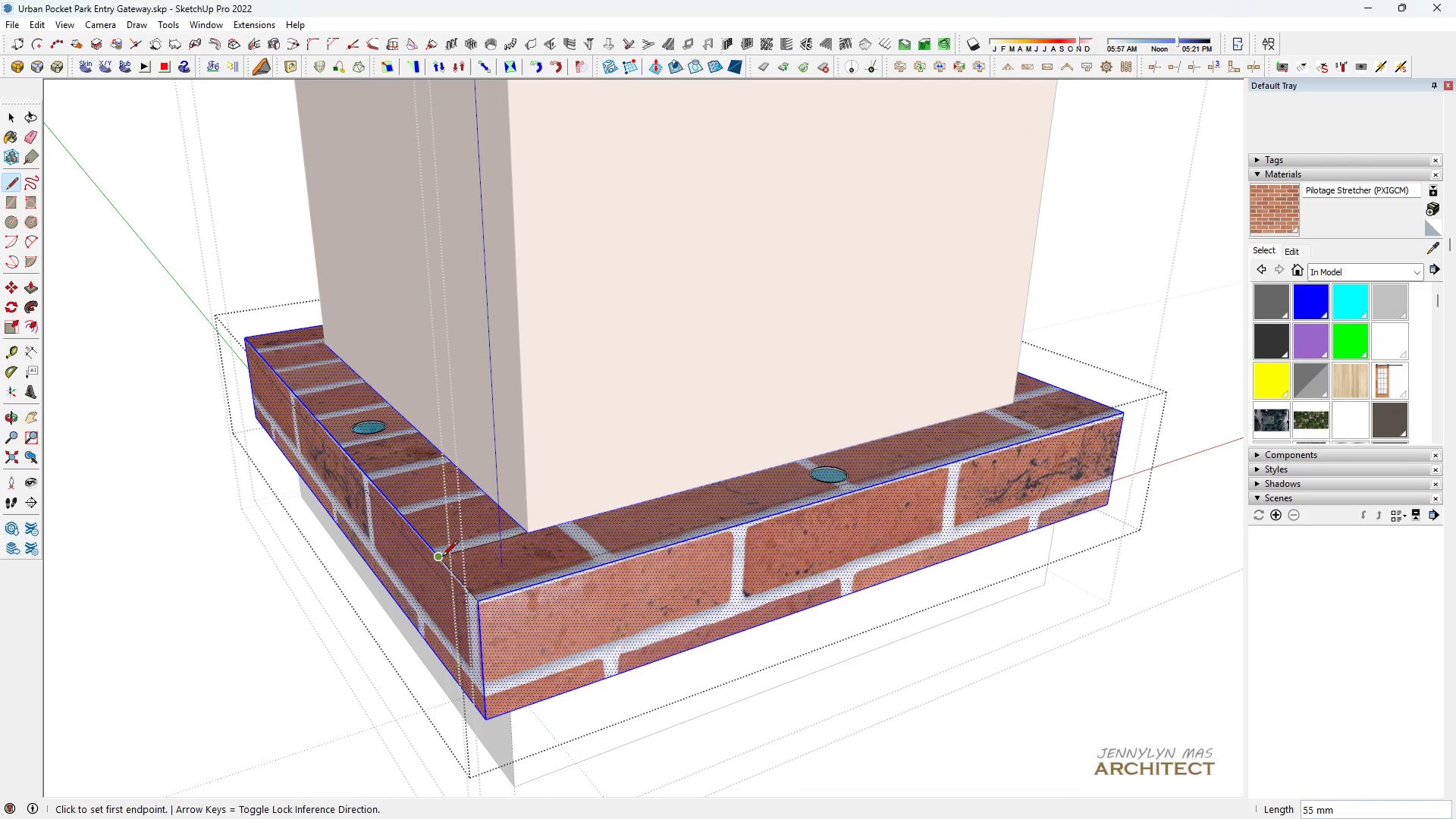 
double_click([442, 557])
 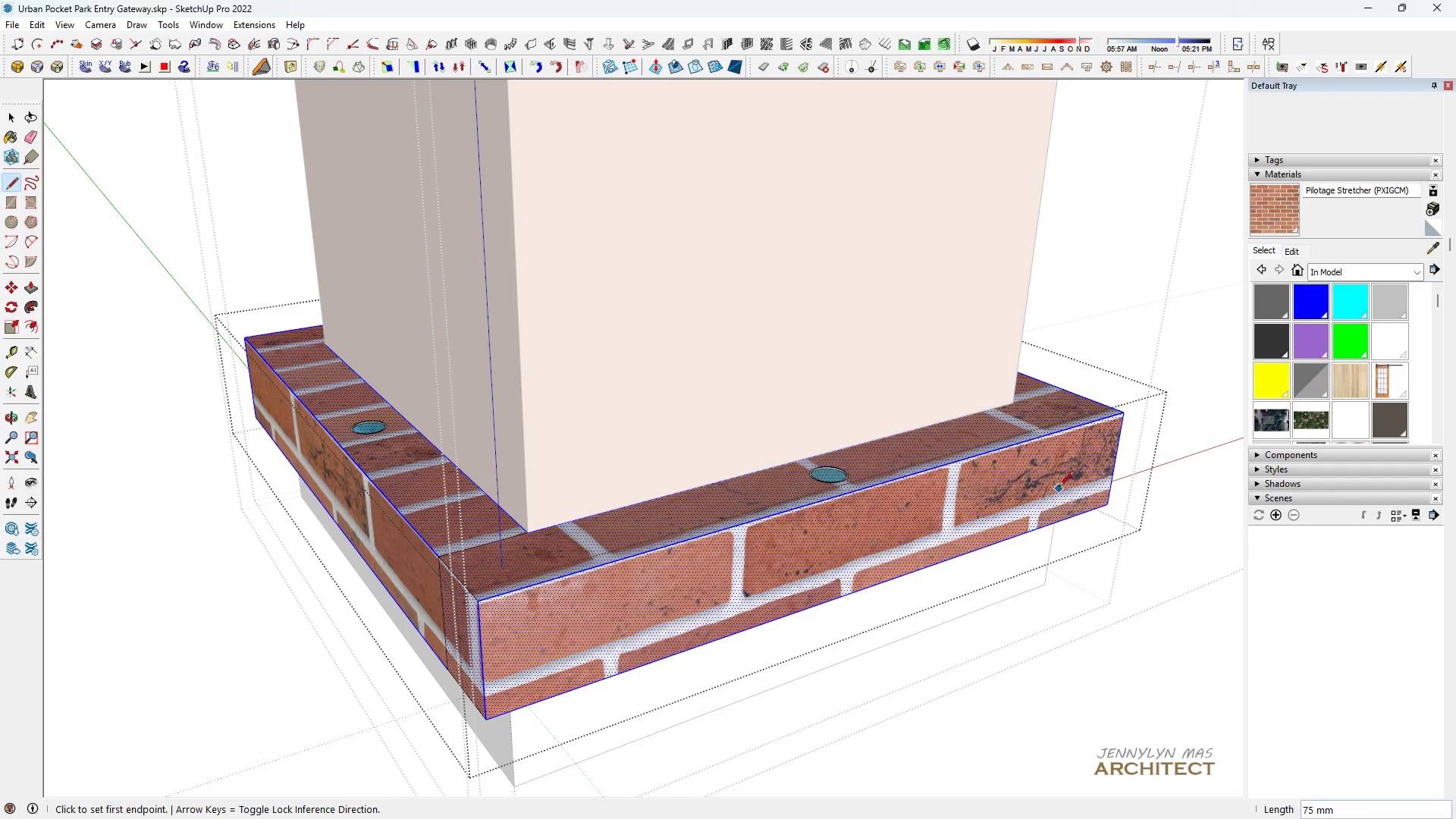 
wait(6.48)
 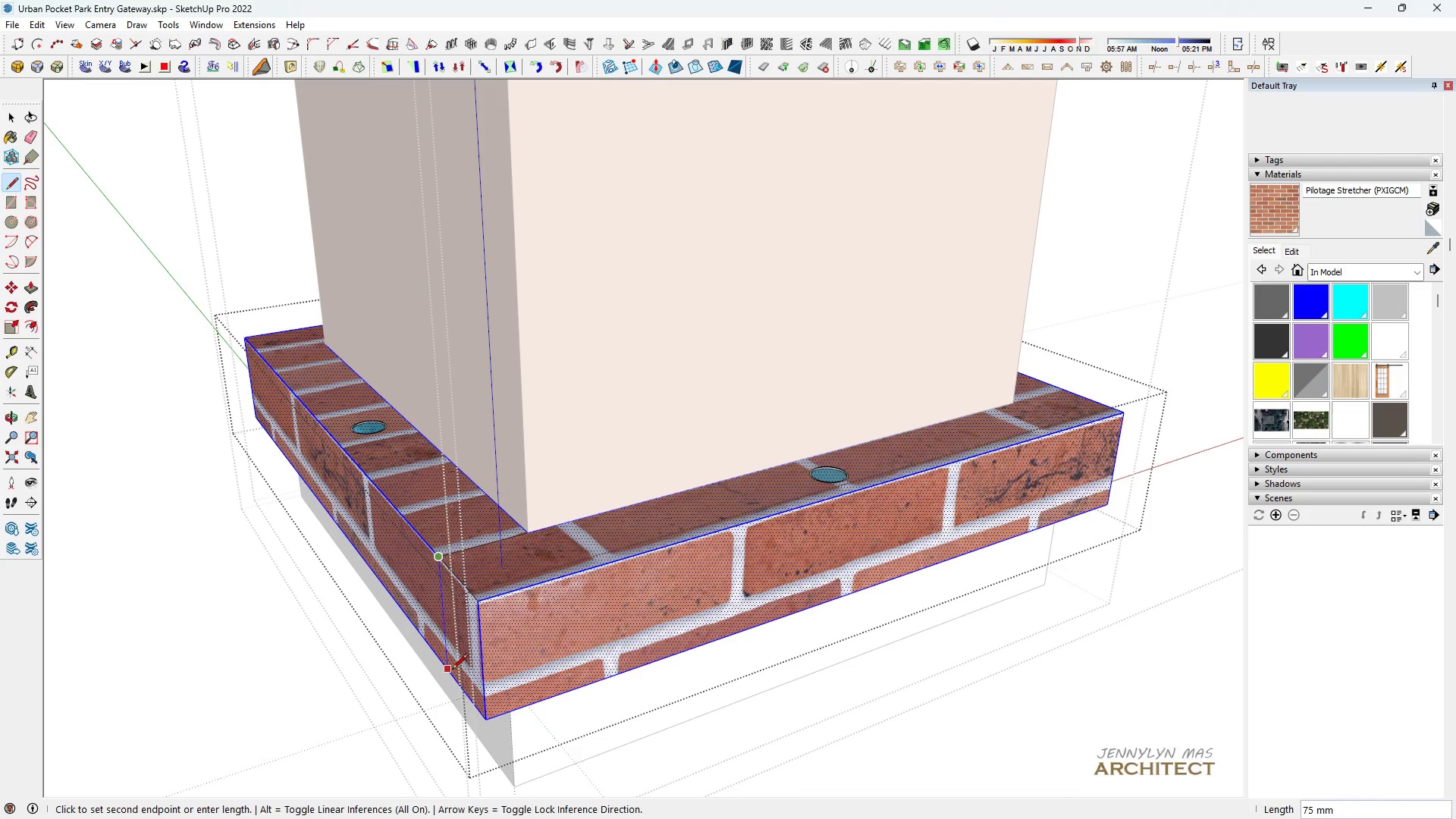 
left_click([1015, 403])
 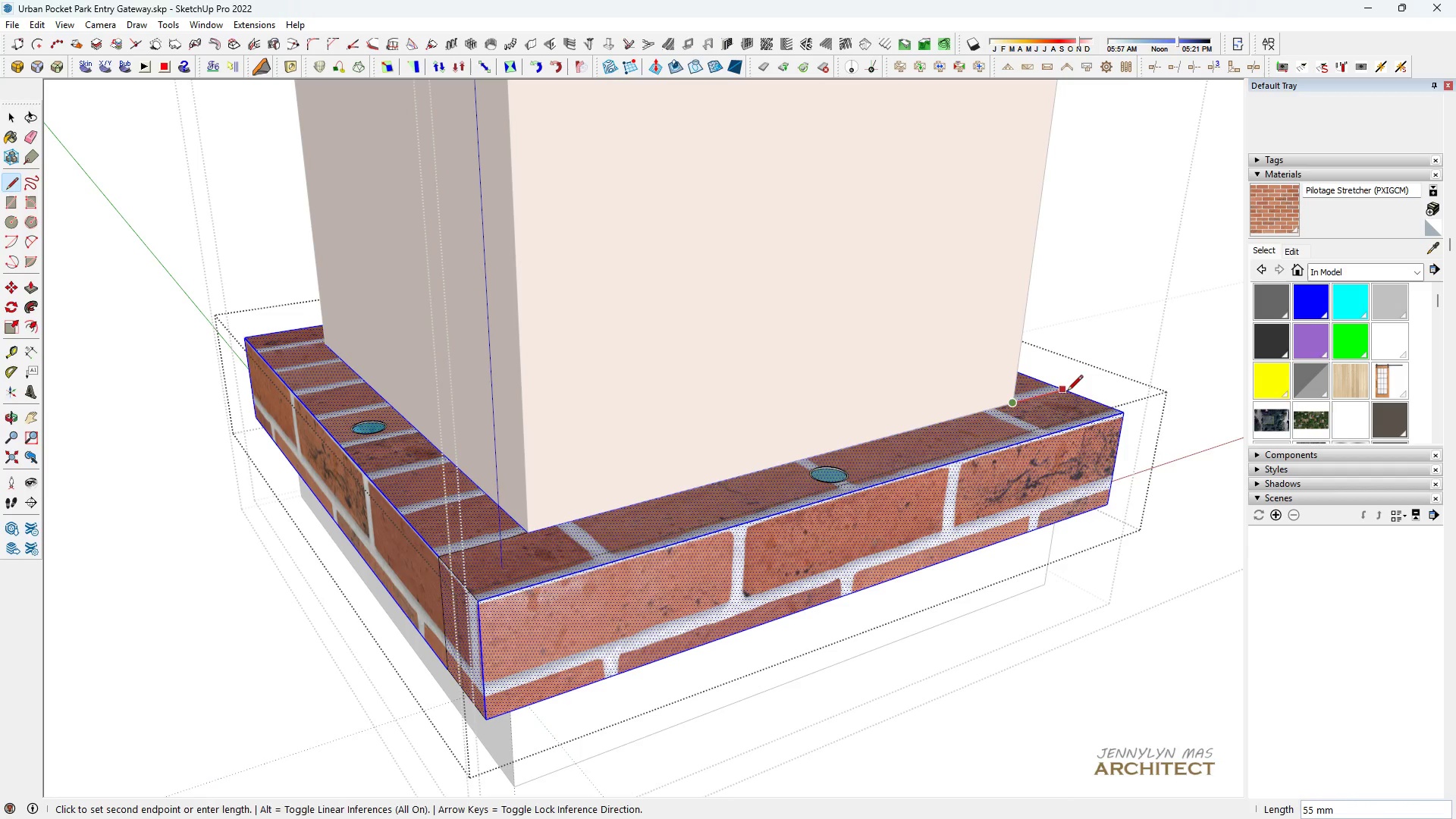 
left_click([1067, 392])
 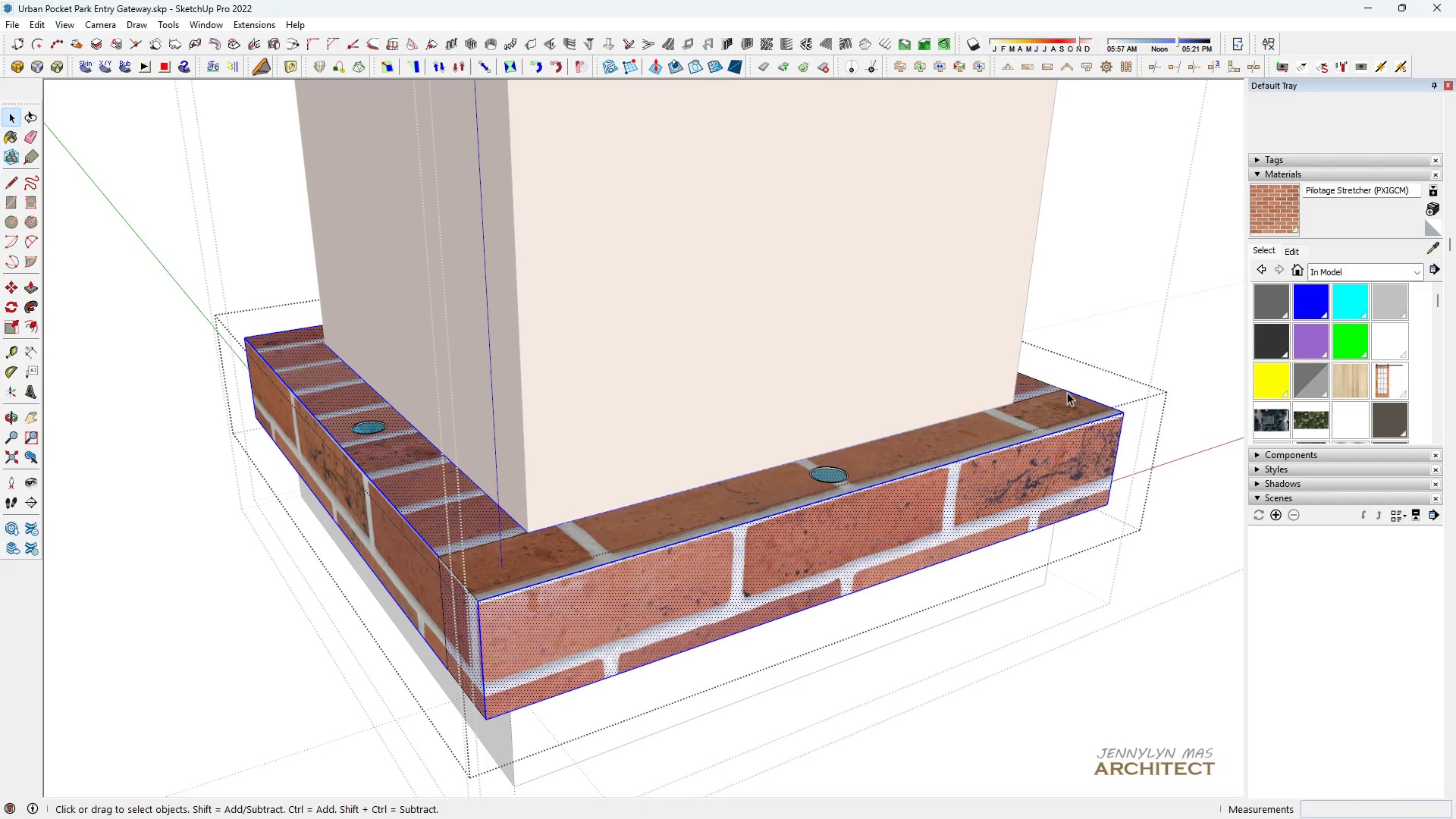 
key(Space)
 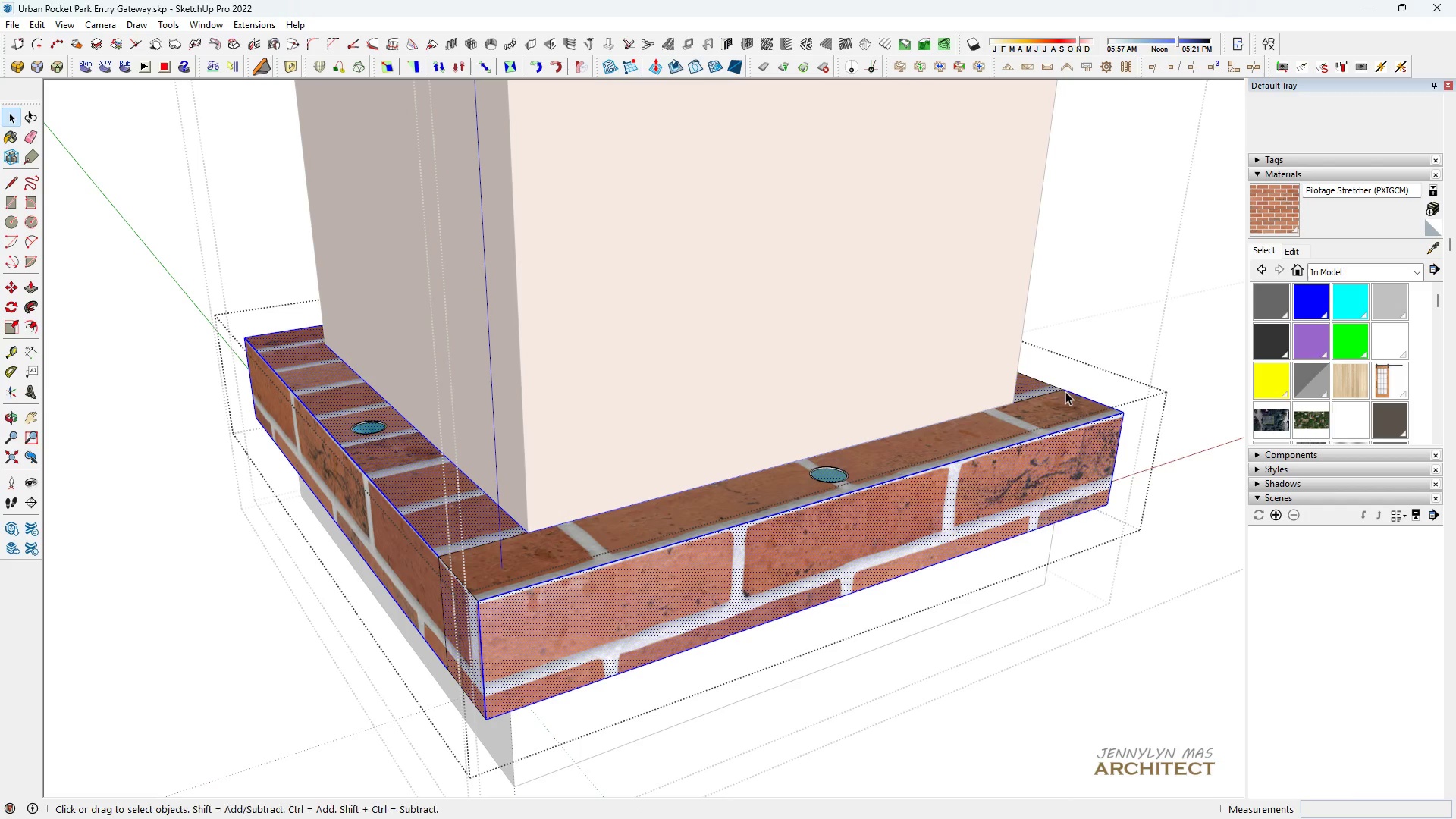 
key(R)
 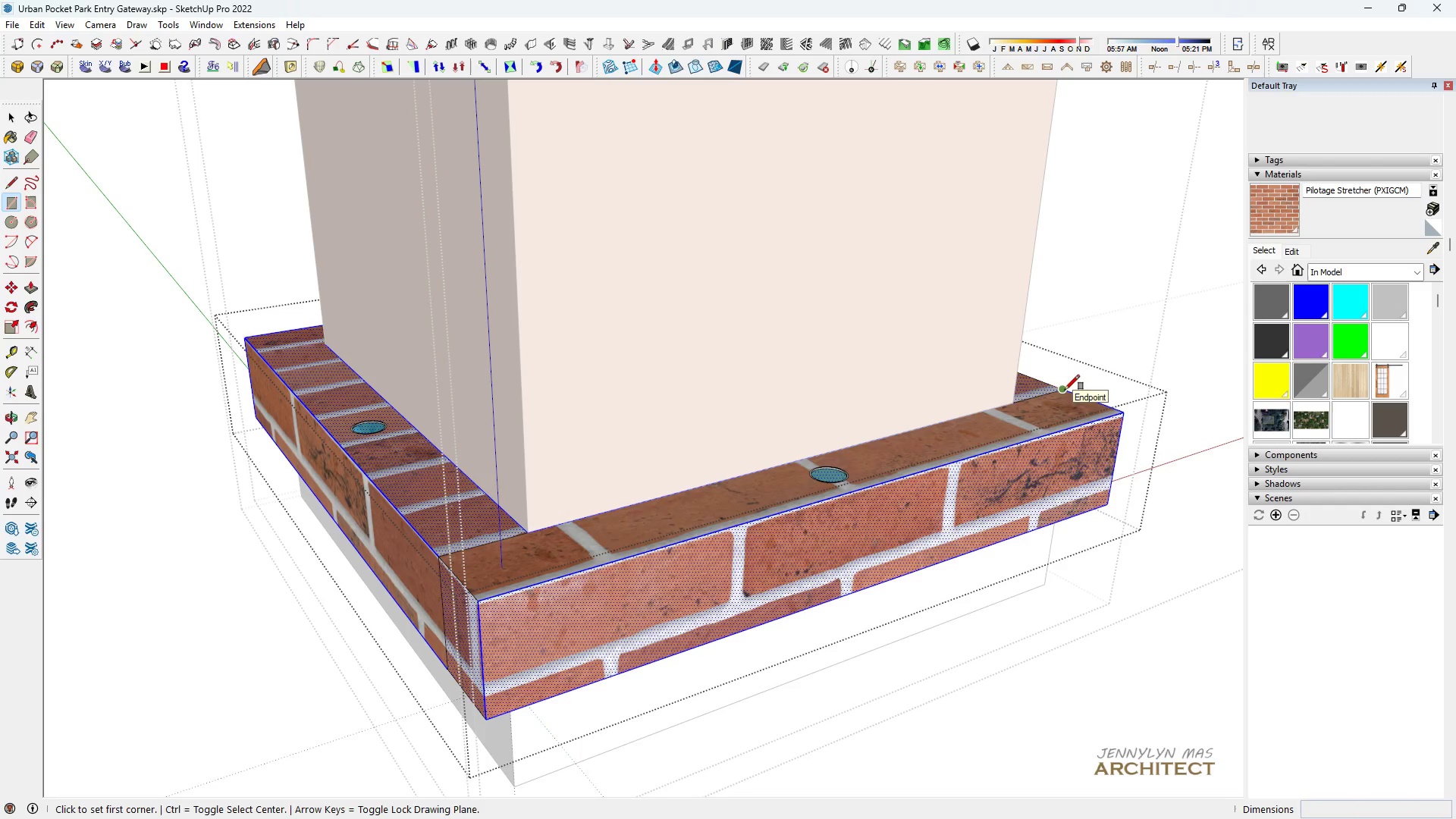 
left_click([1065, 390])
 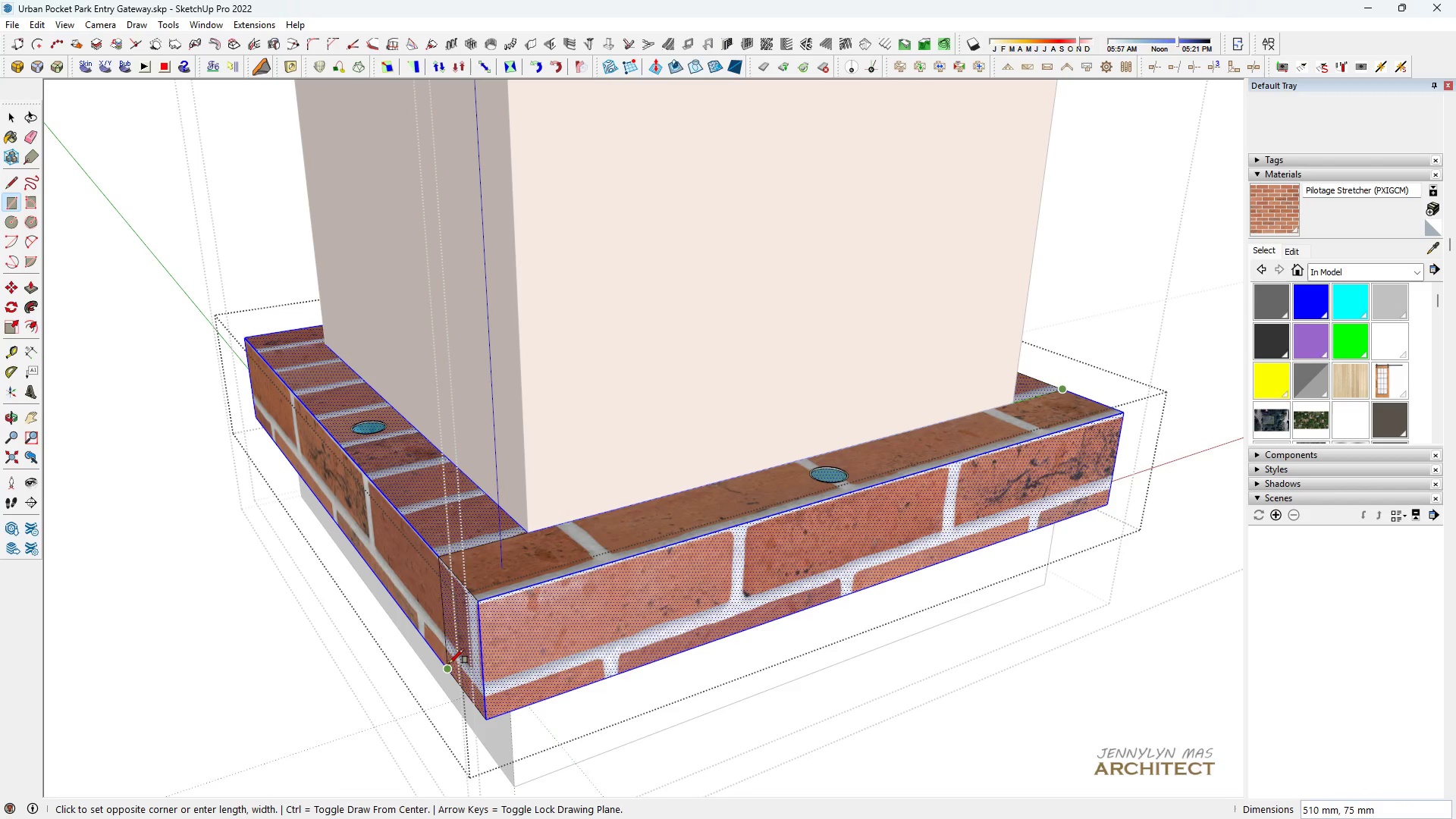 
left_click([449, 663])
 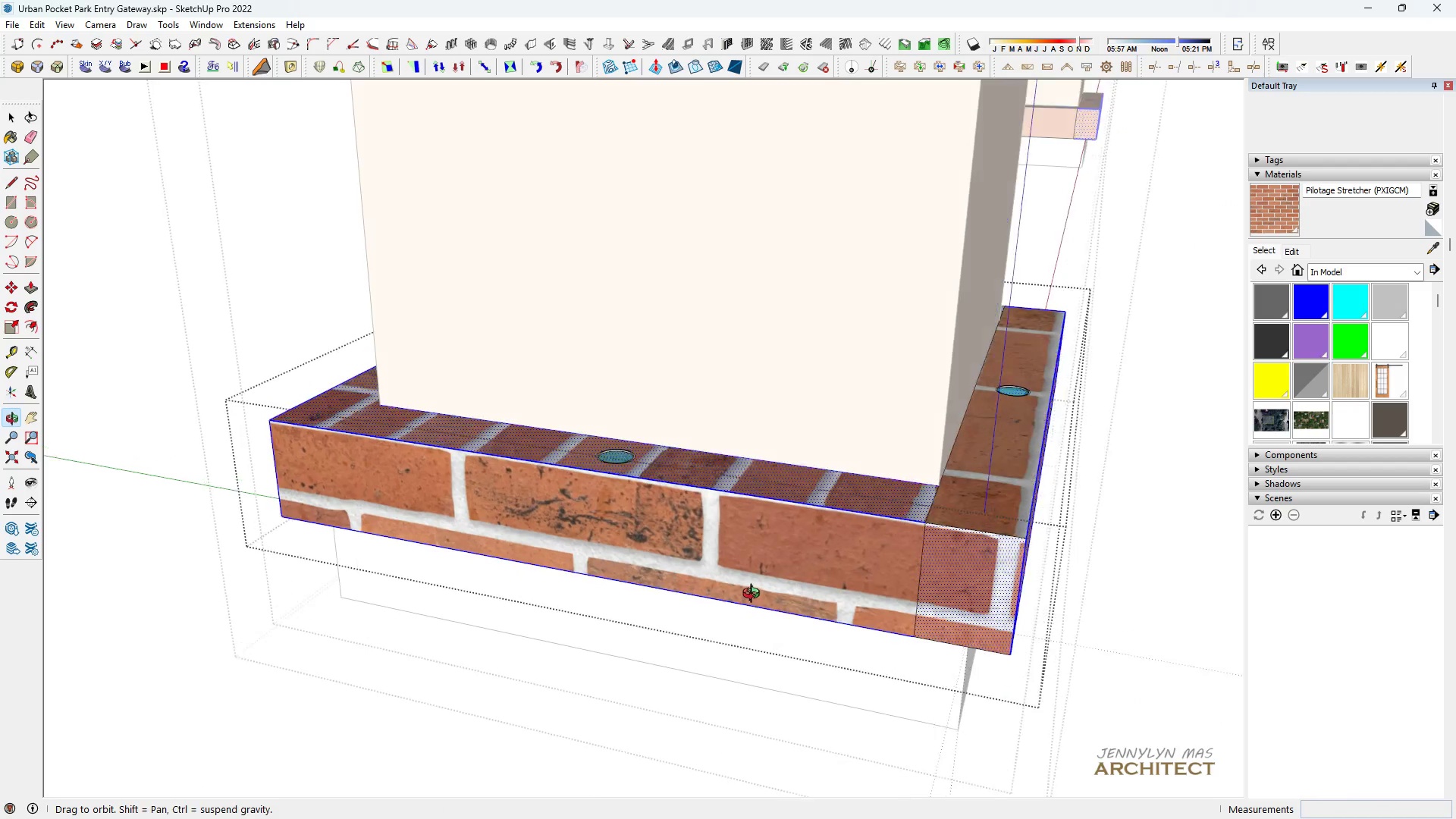 
key(Space)
 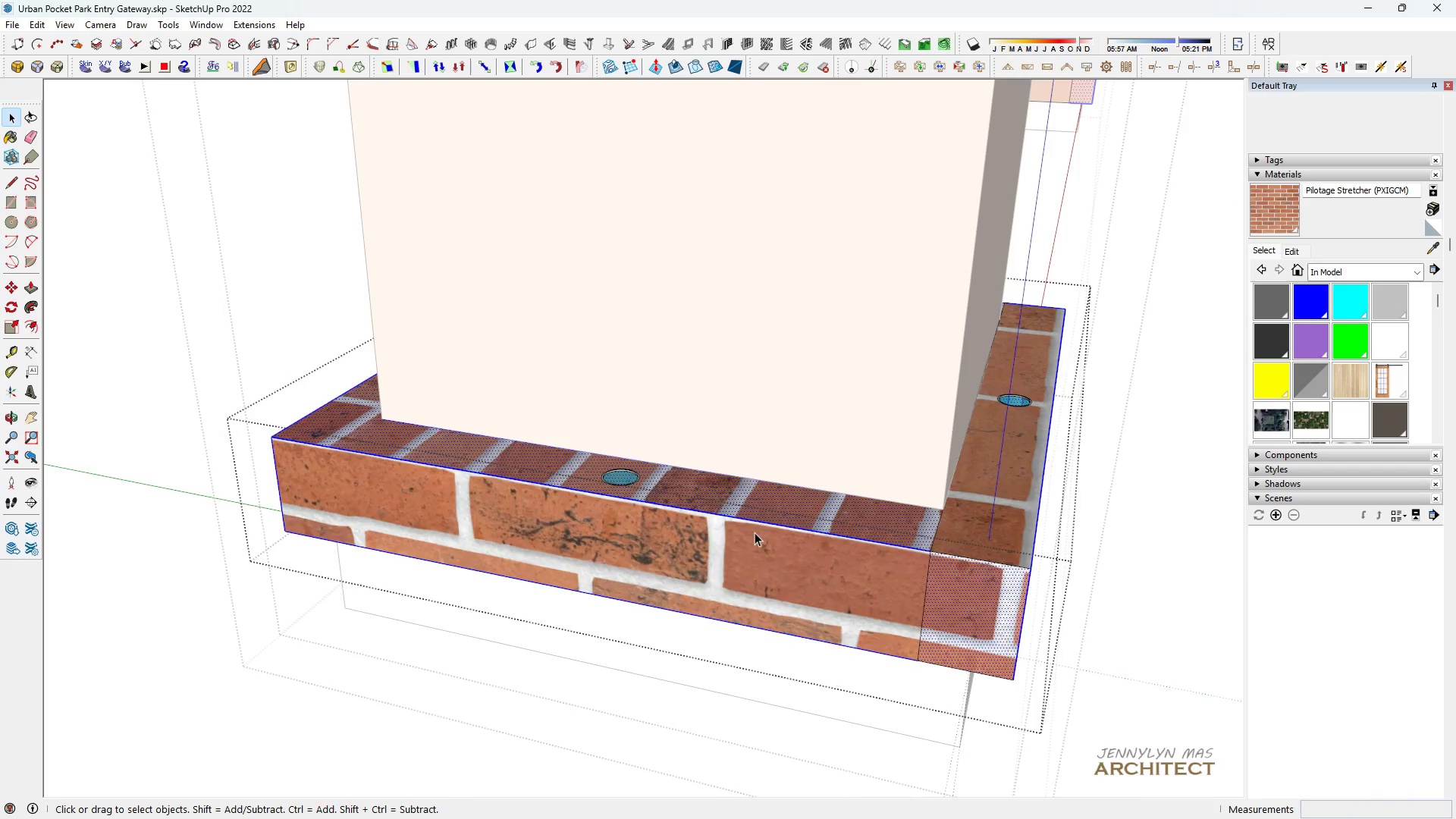 
scroll: coordinate [764, 532], scroll_direction: up, amount: 3.0
 